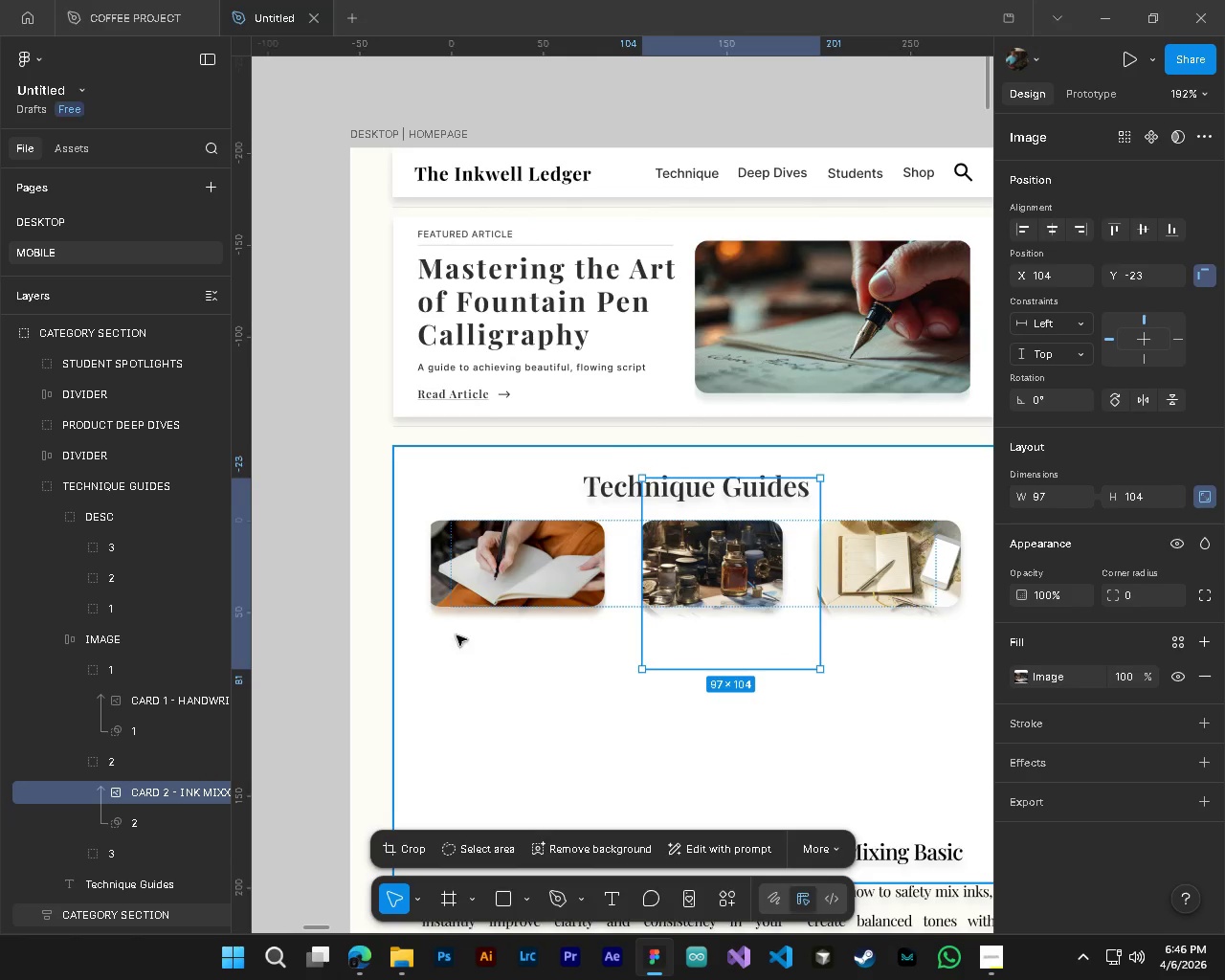 
hold_key(key=ControlLeft, duration=0.56)
left_click([520, 597])
 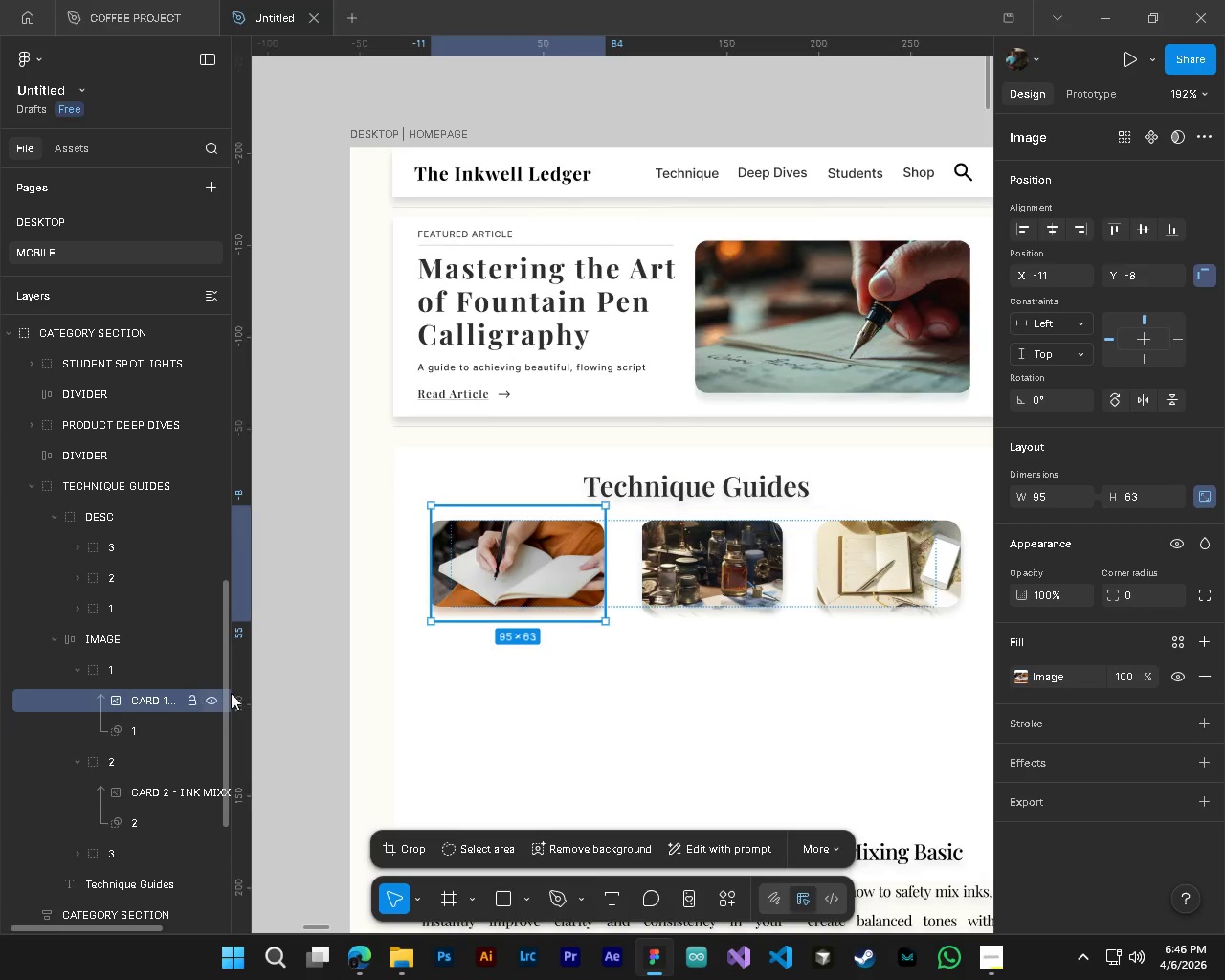 
left_click([142, 766])
 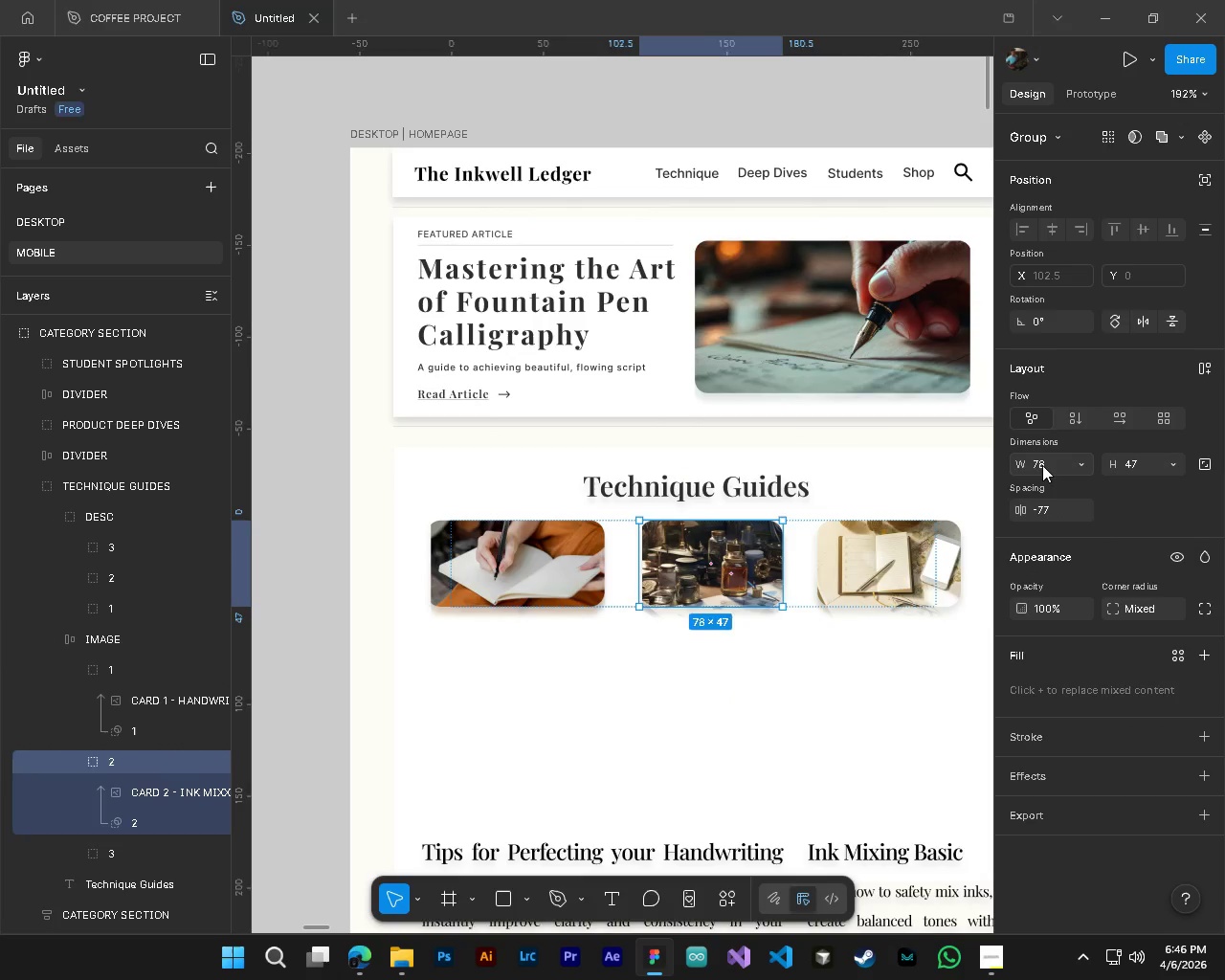 
key(Control+Z)
 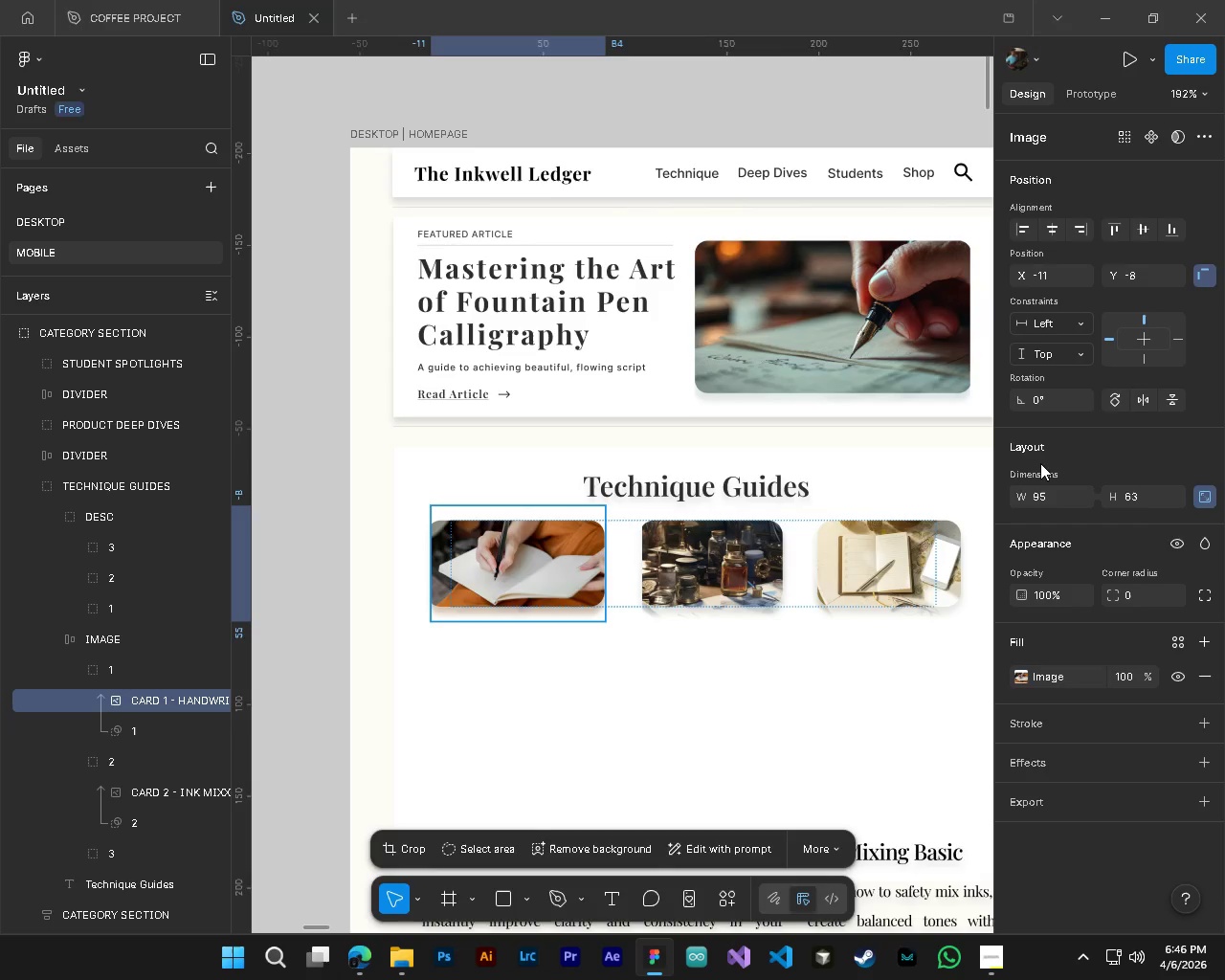 
key(Control+Z)
 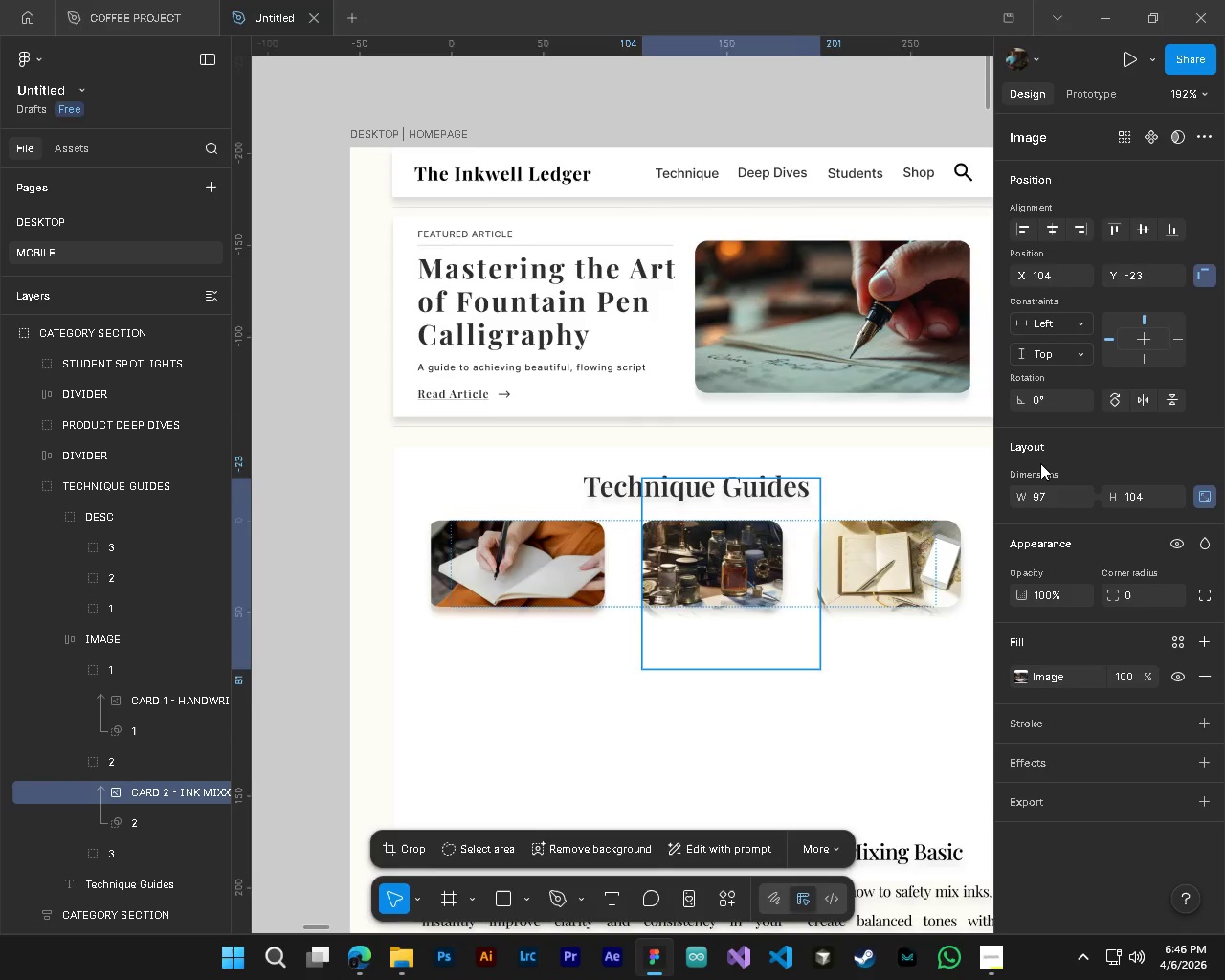 
key(Control+Z)
 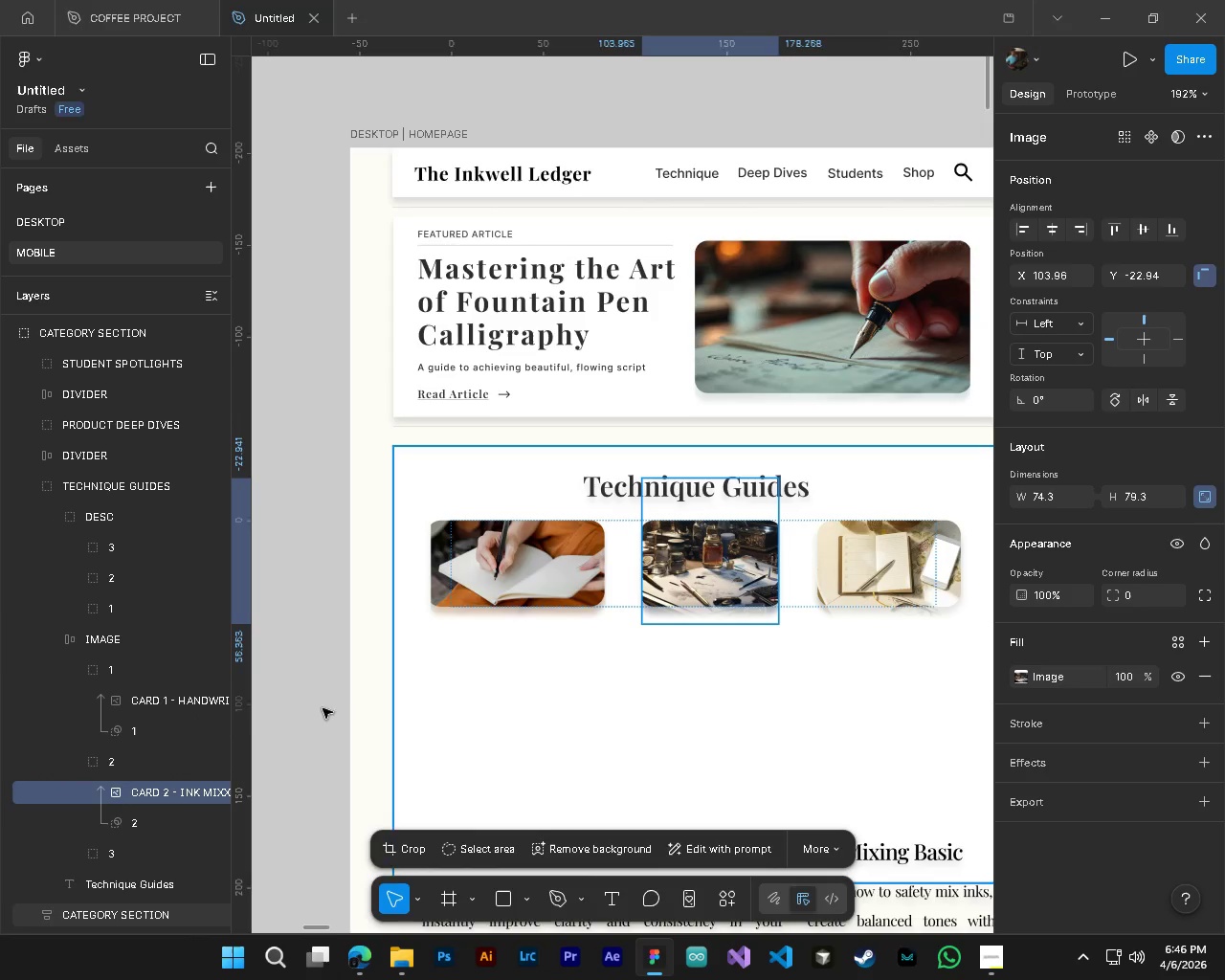 
left_click([123, 768])
 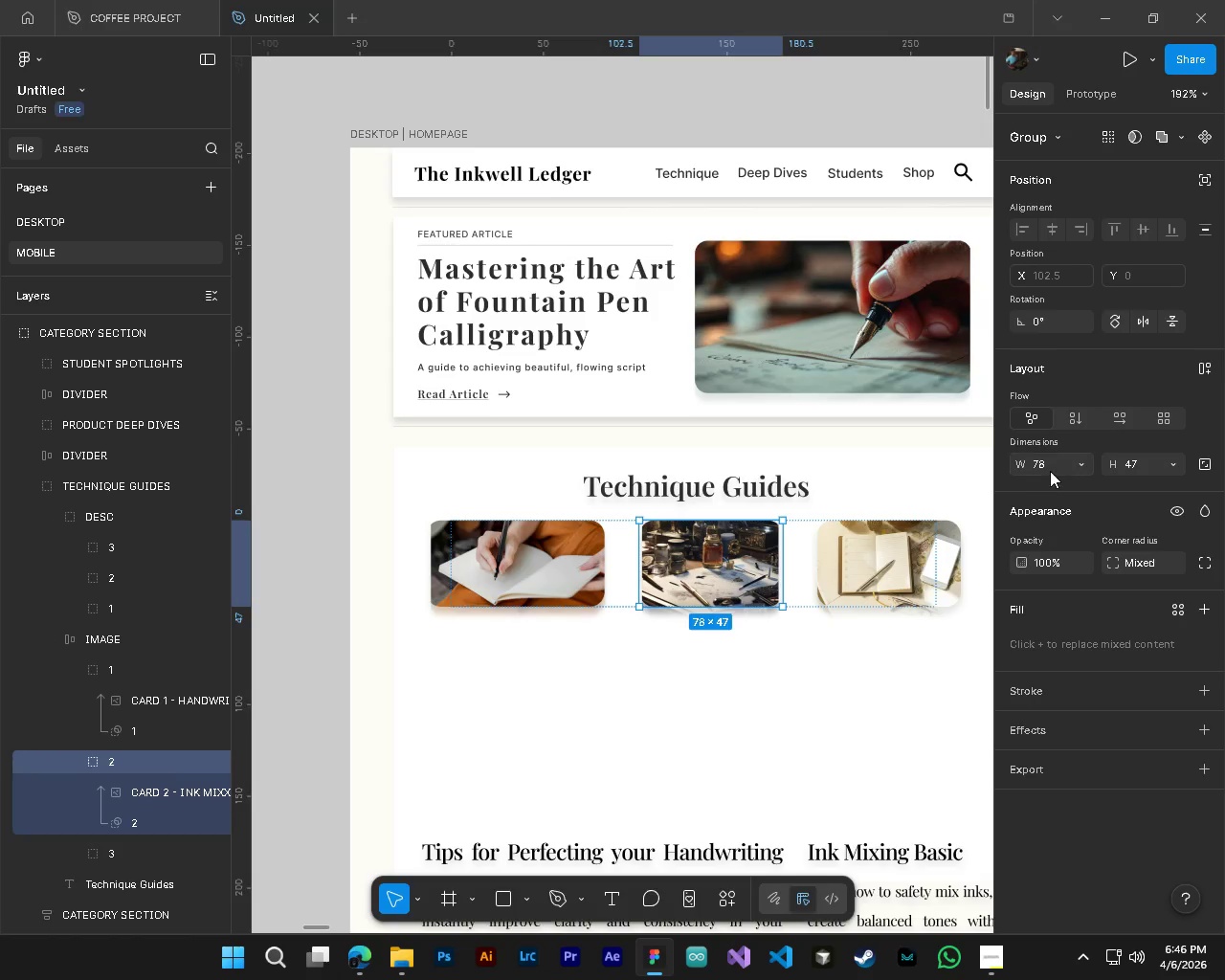 
left_click([1052, 468])
 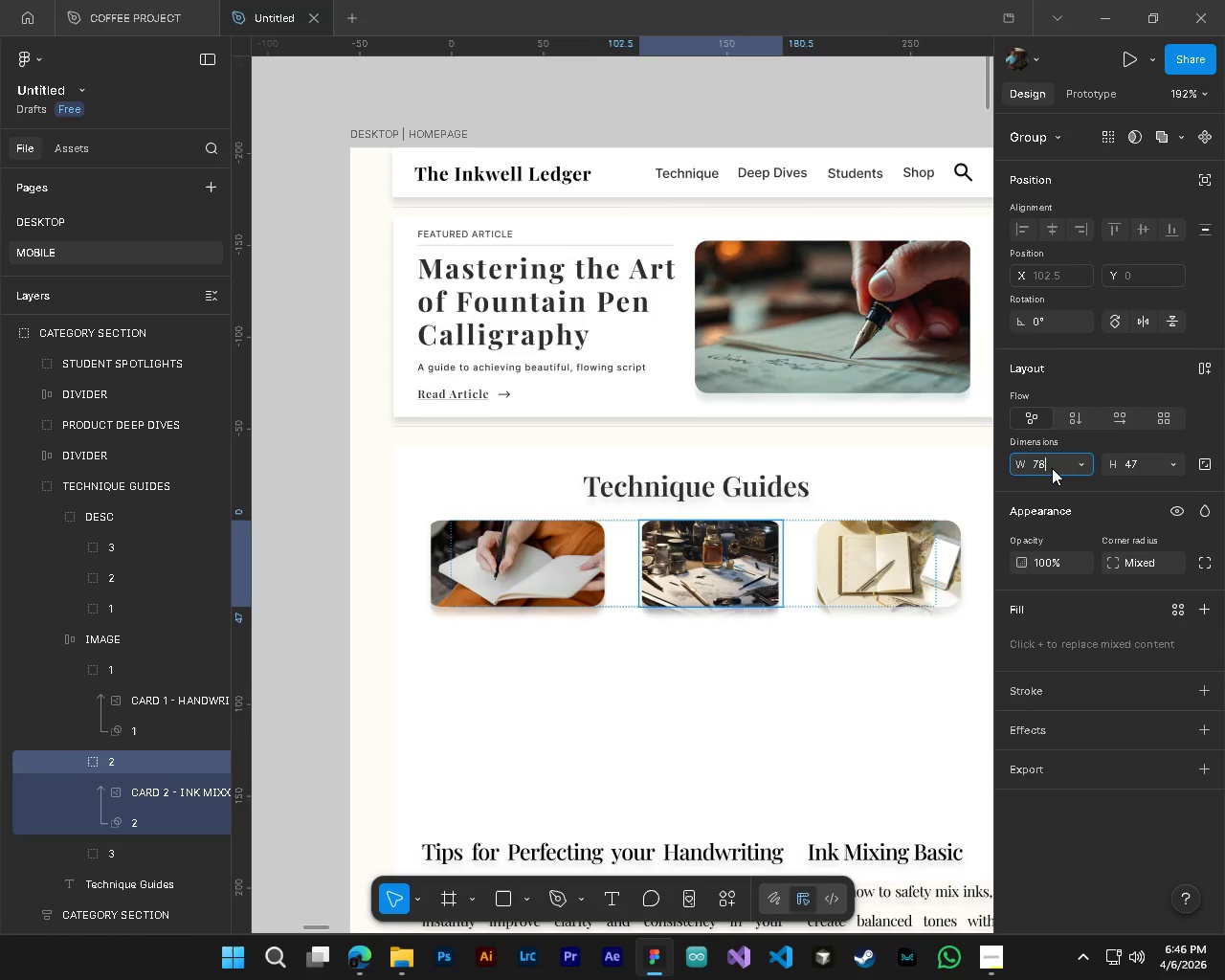 
key(Control+ControlLeft)
 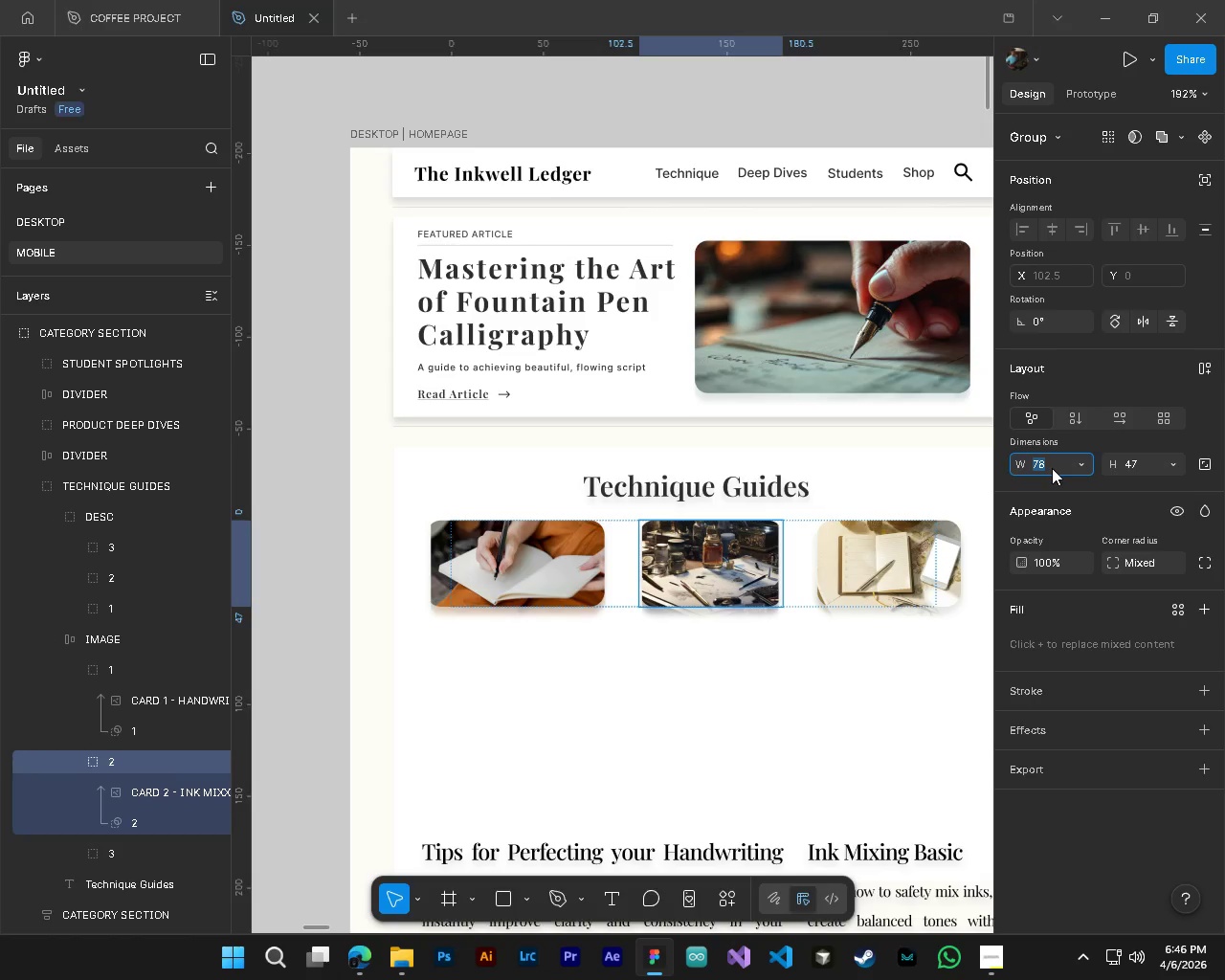 
key(NumpadEnter)
 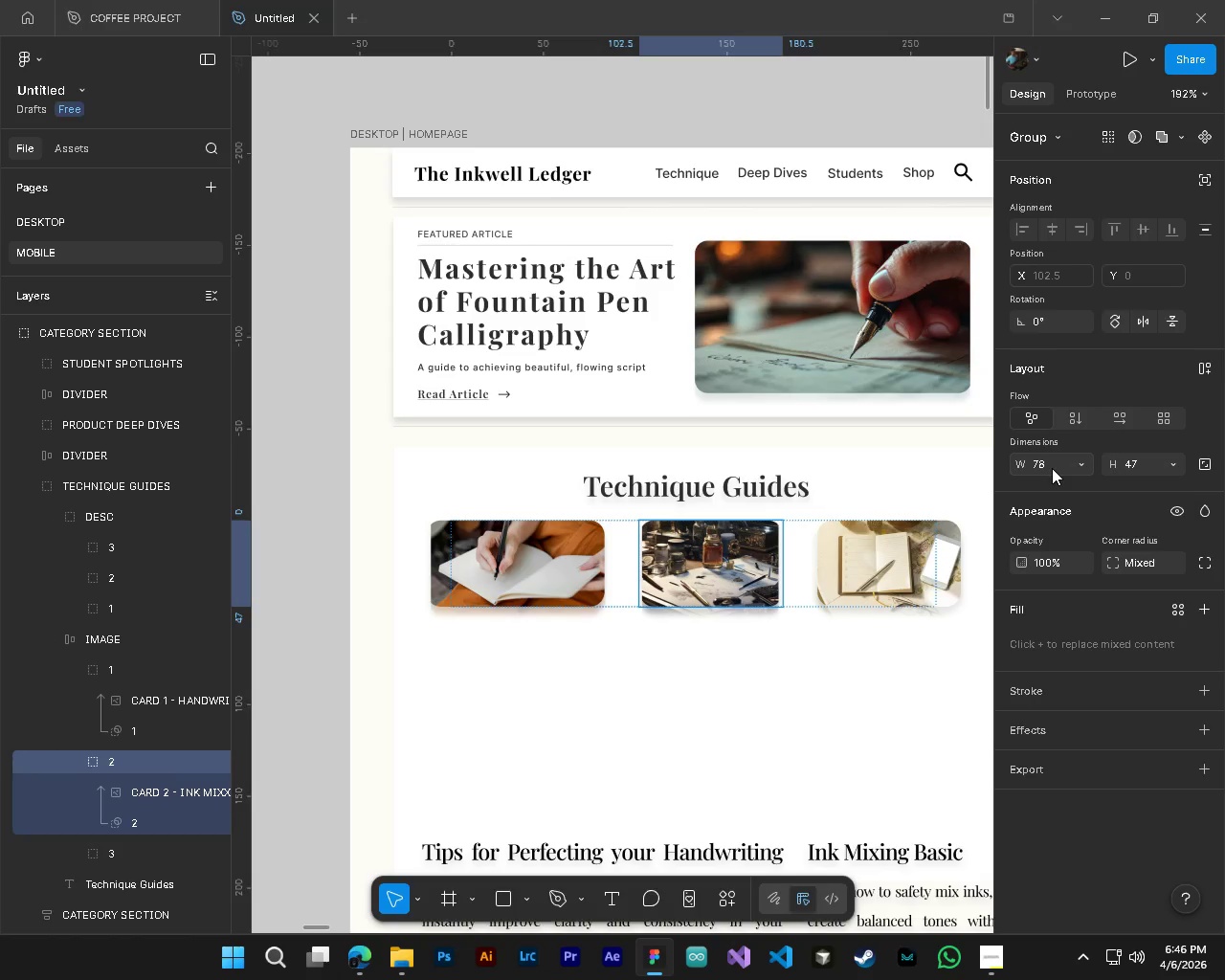 
key(Control+ControlLeft)
 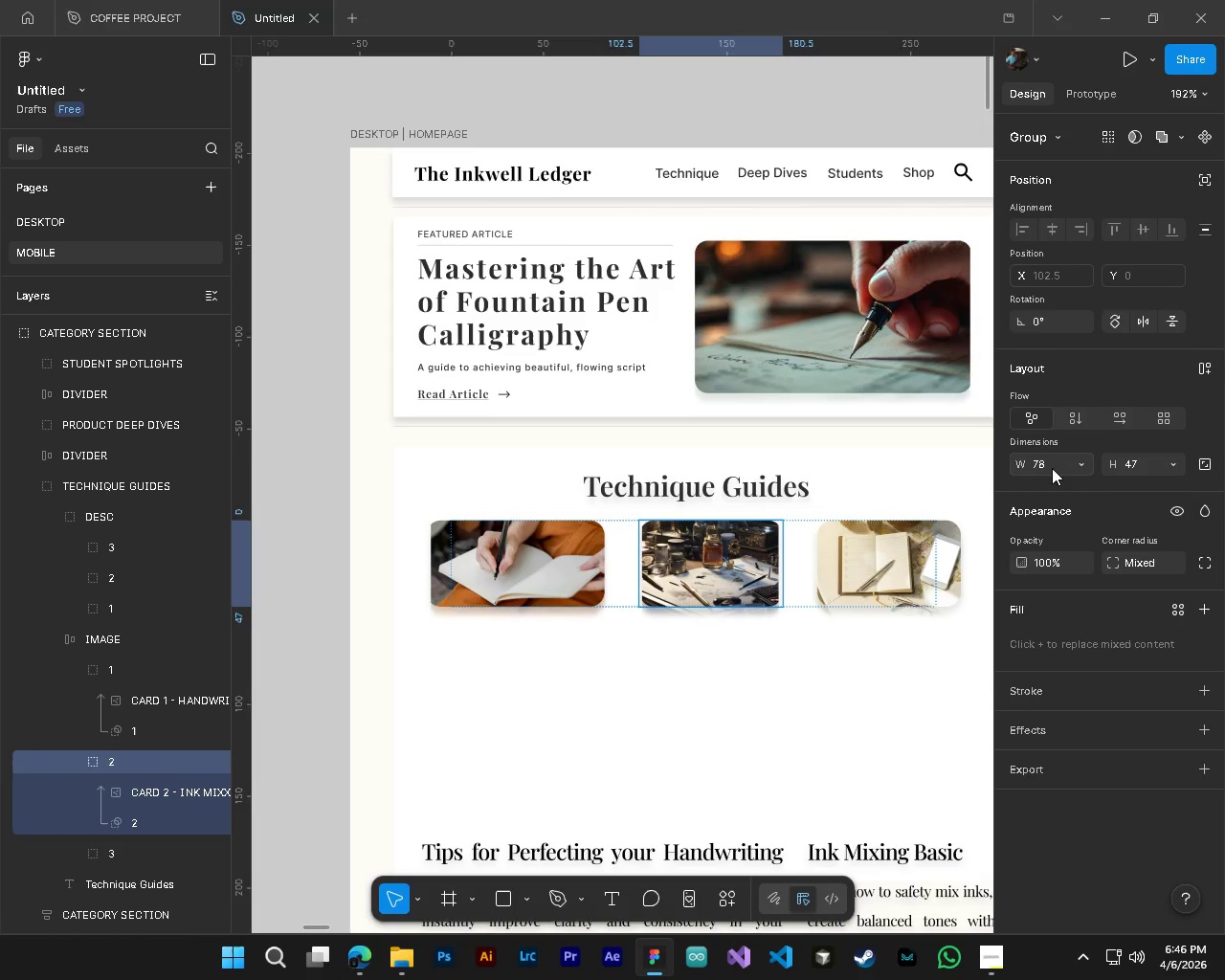 
left_click([1052, 468])
 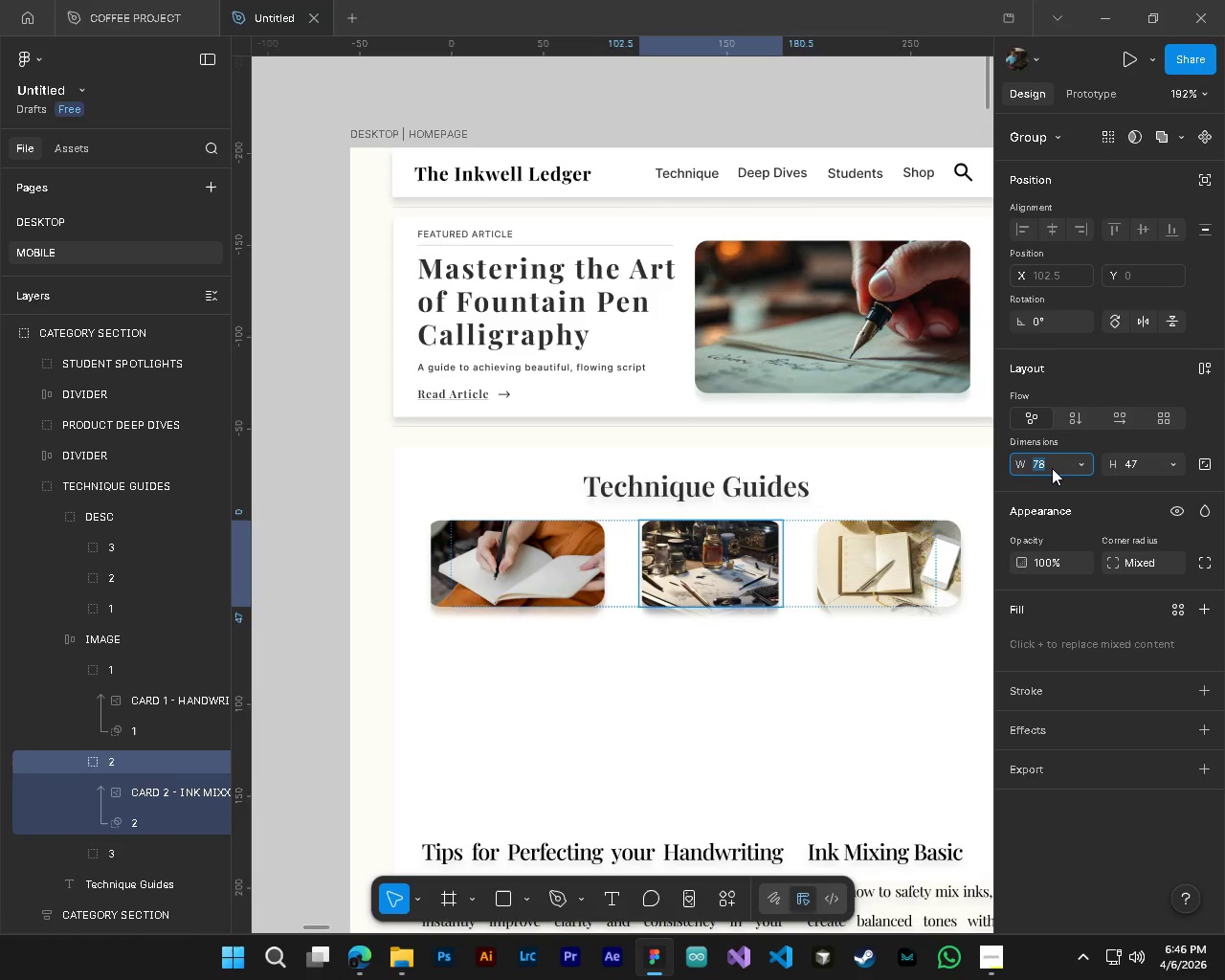 
key(Control+ControlLeft)
 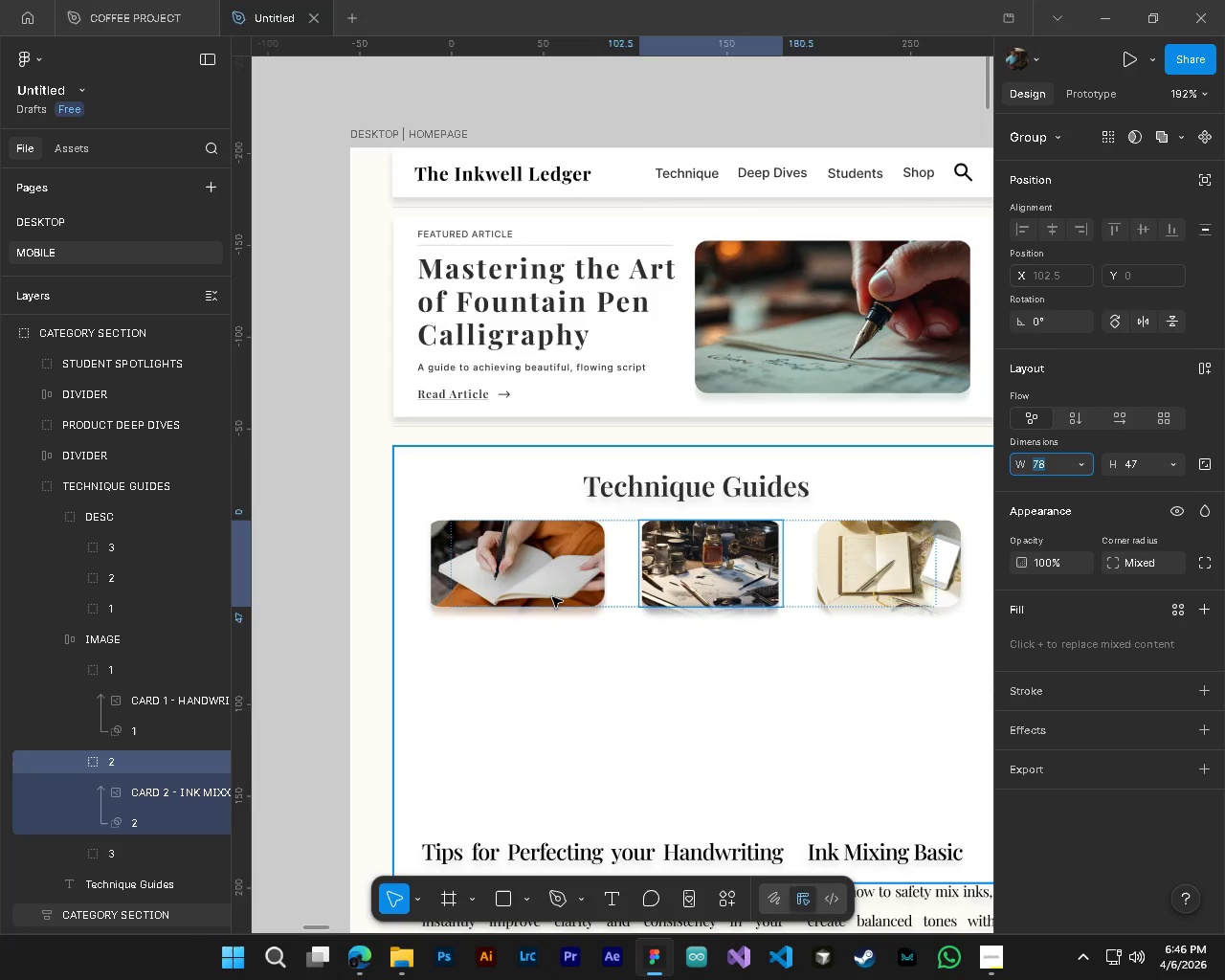 
key(Control+ControlLeft)
 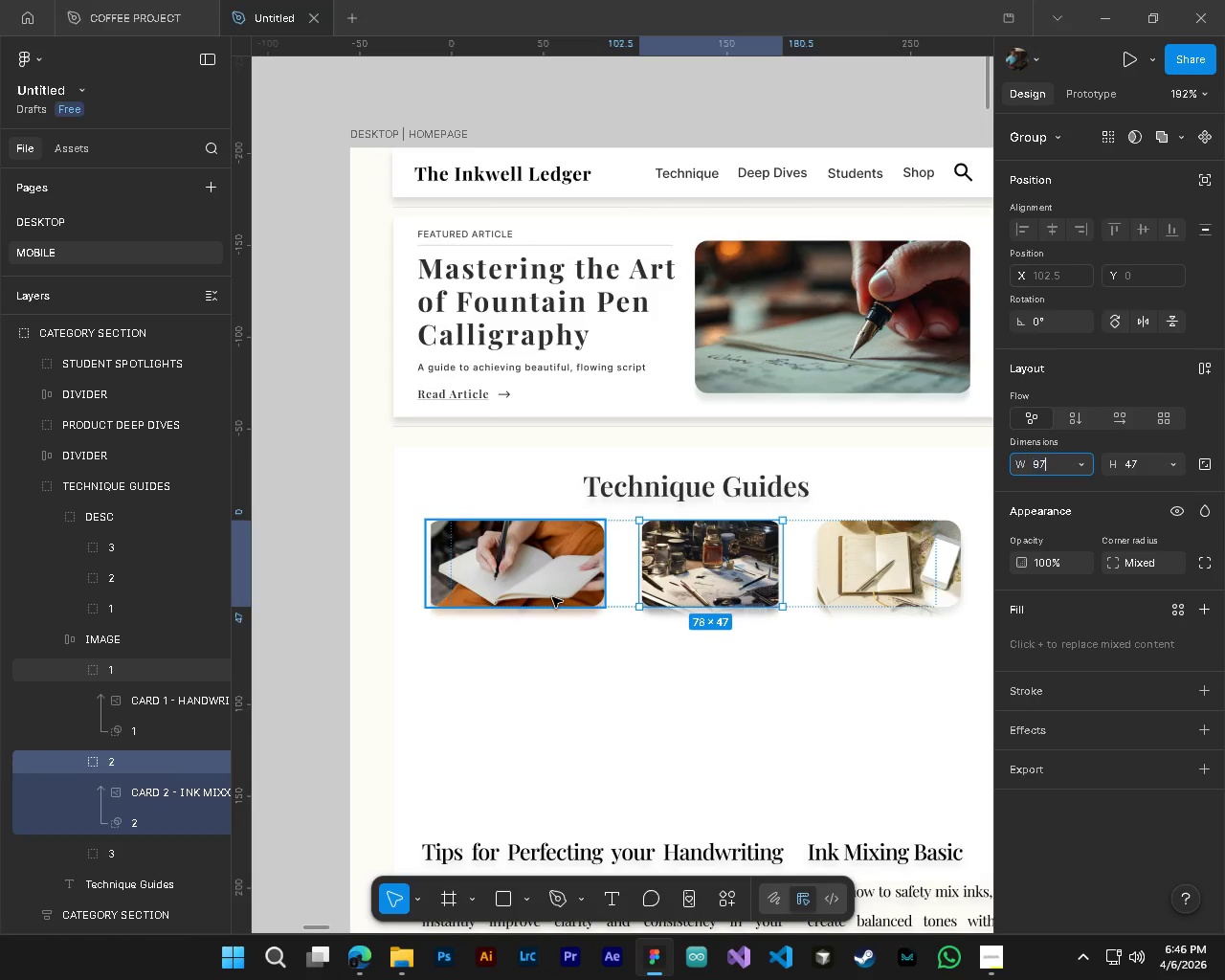 
key(Control+V)
 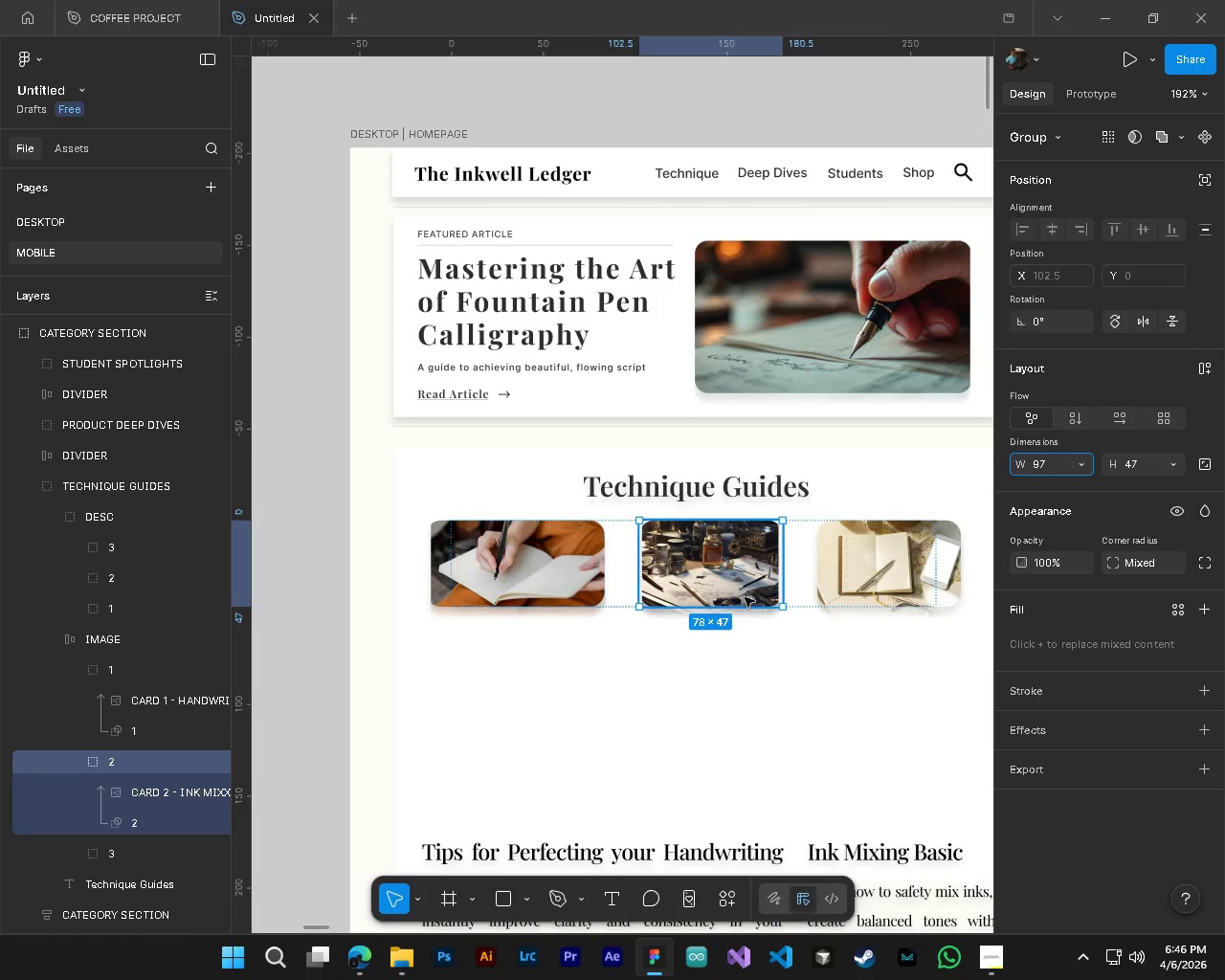 
key(NumpadEnter)
 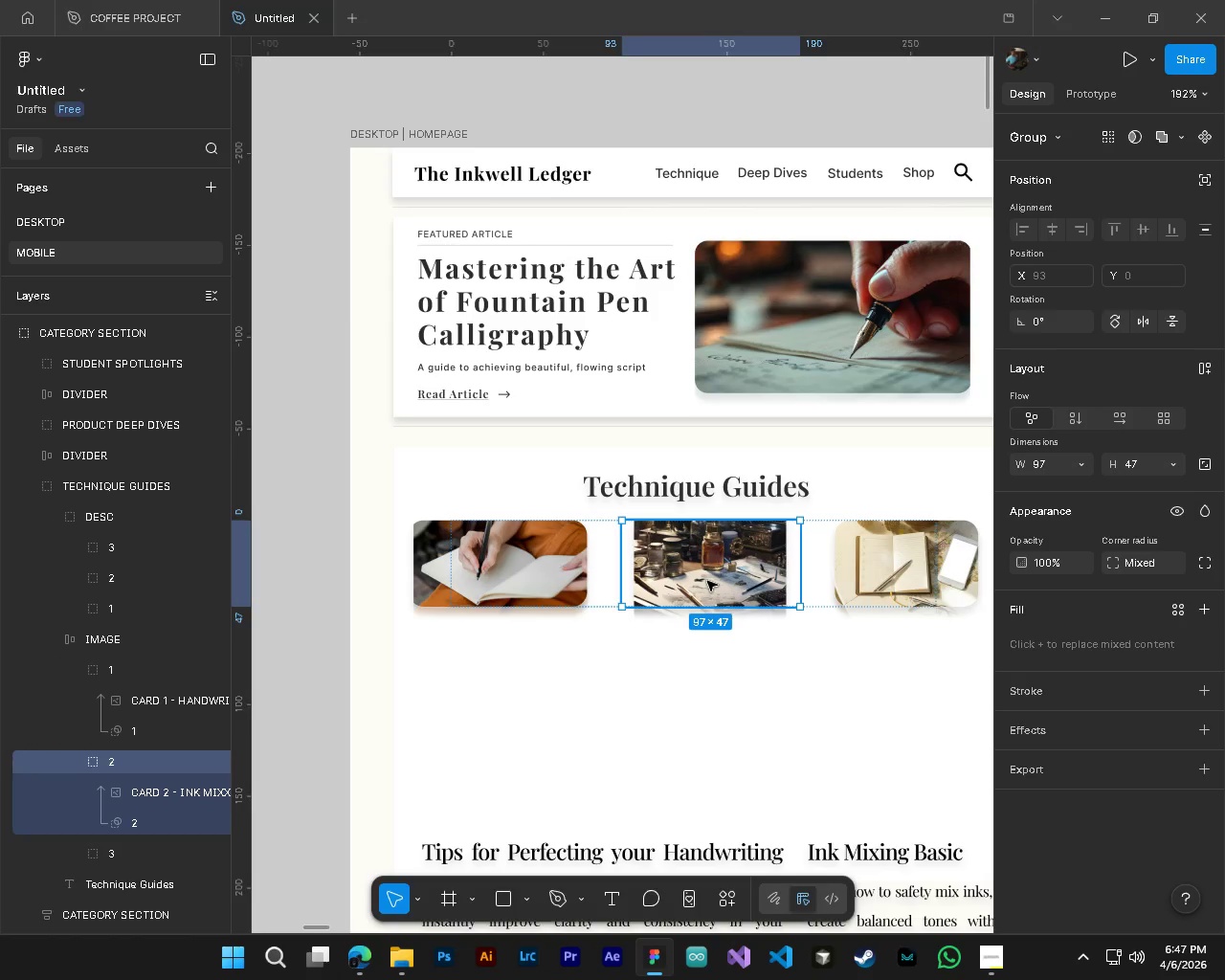 
hold_key(key=ControlLeft, duration=0.81)
hold_key(key=AltLeft, duration=0.7)
scroll: coordinate [707, 581], scroll_direction: up, amount: 7.0
 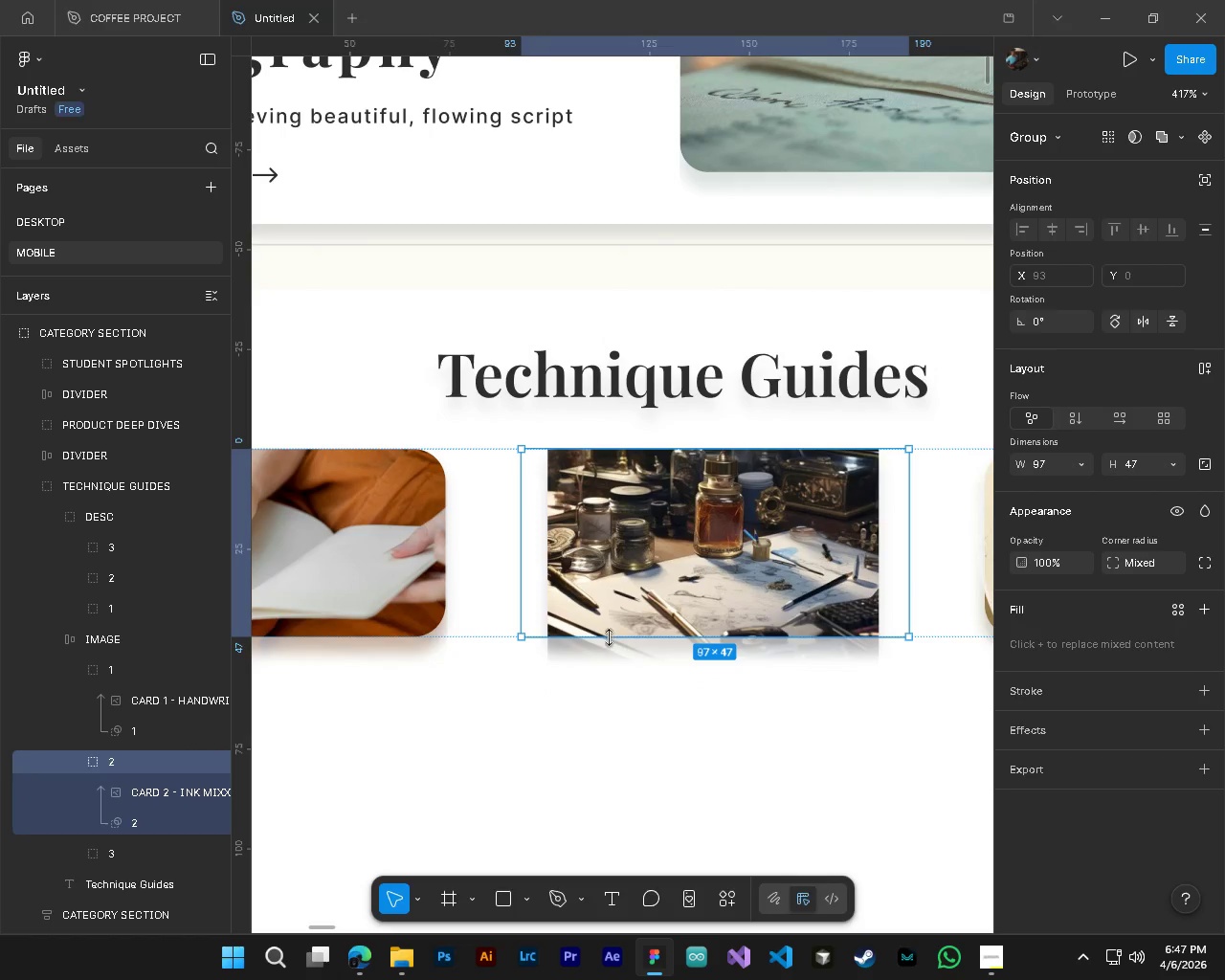 
left_click_drag(start_coordinate=[611, 640], to_coordinate=[616, 632])
 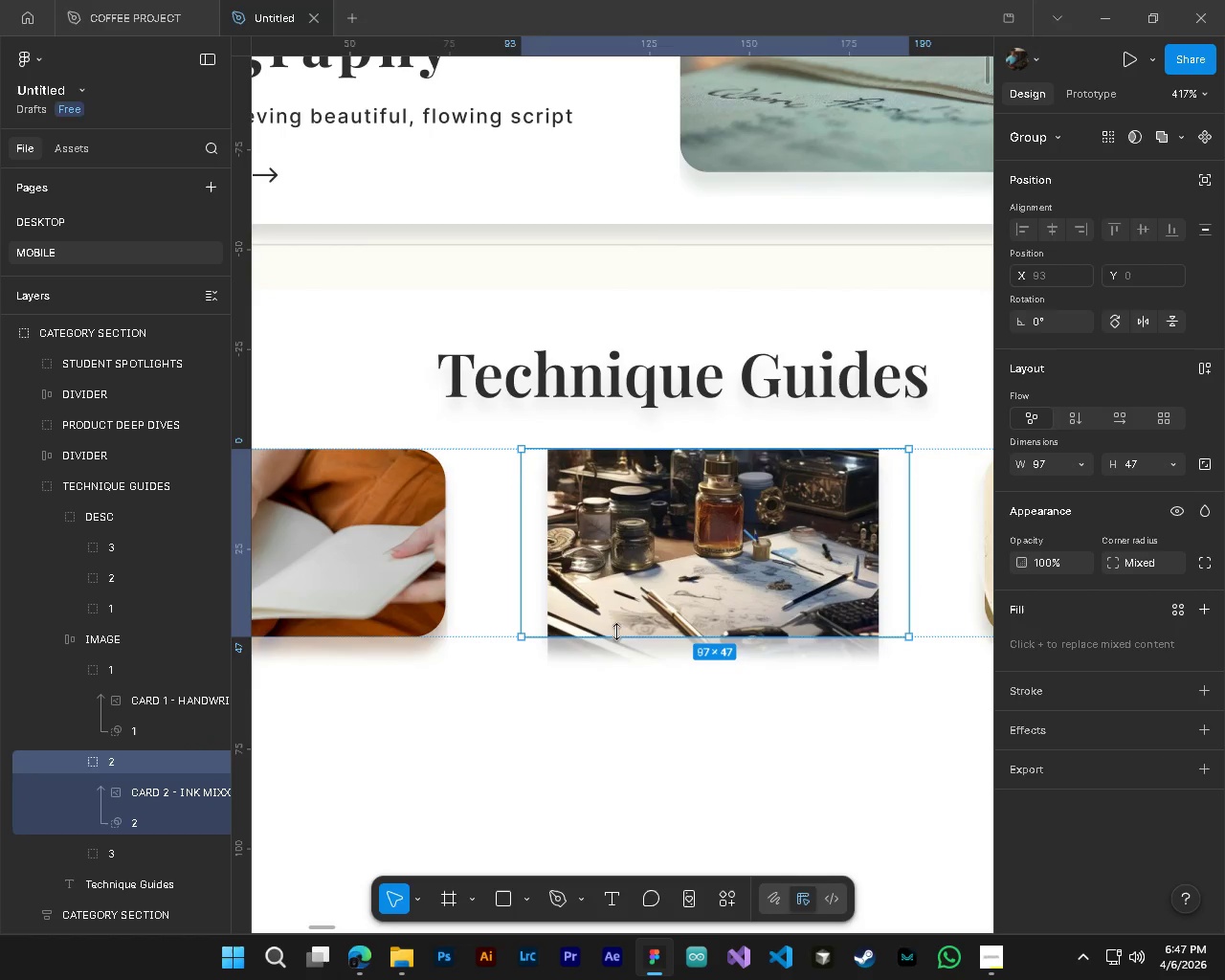 
key(Control+Z)
 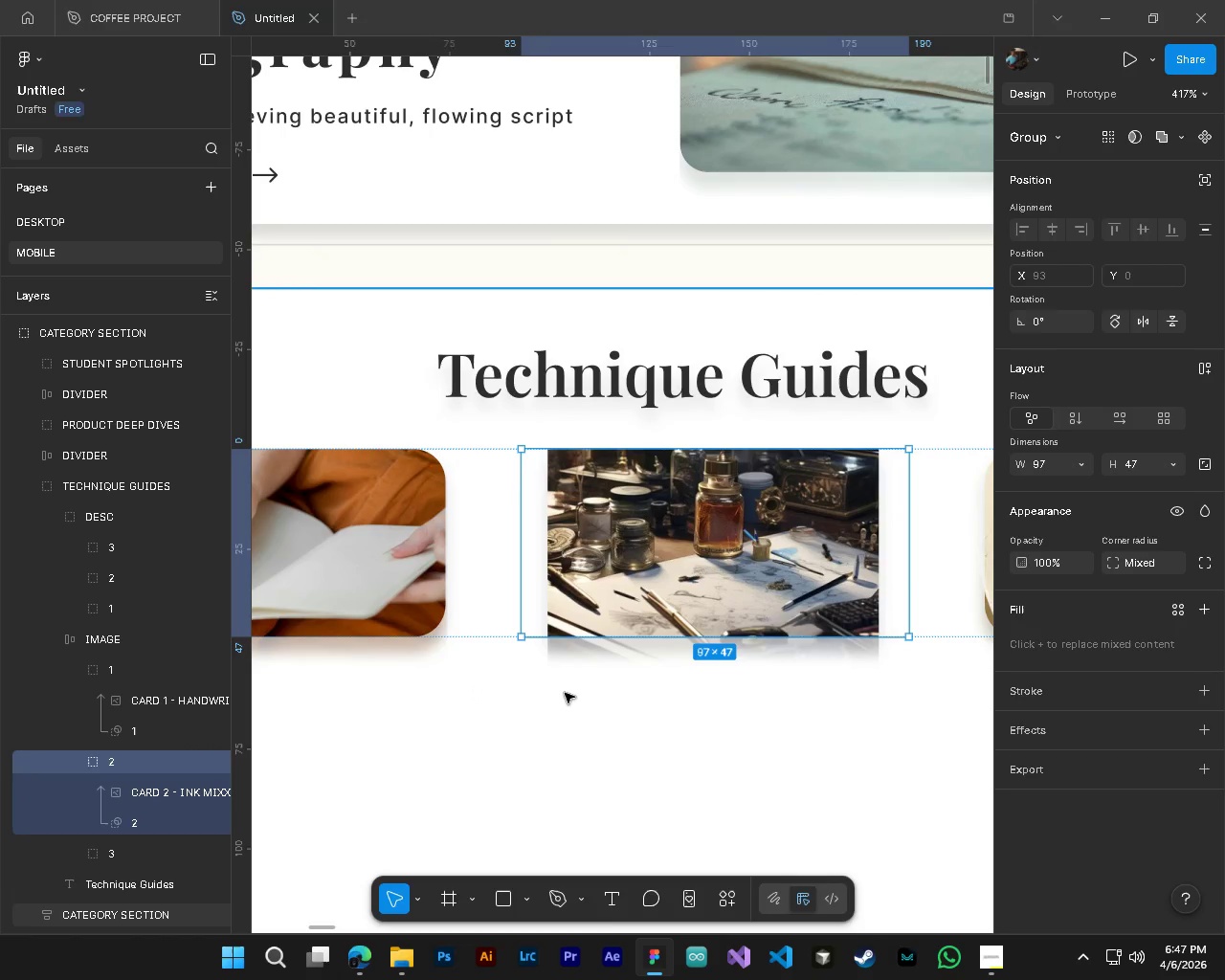 
hold_key(key=AltLeft, duration=0.42)
scroll: coordinate [571, 694], scroll_direction: down, amount: 5.0
 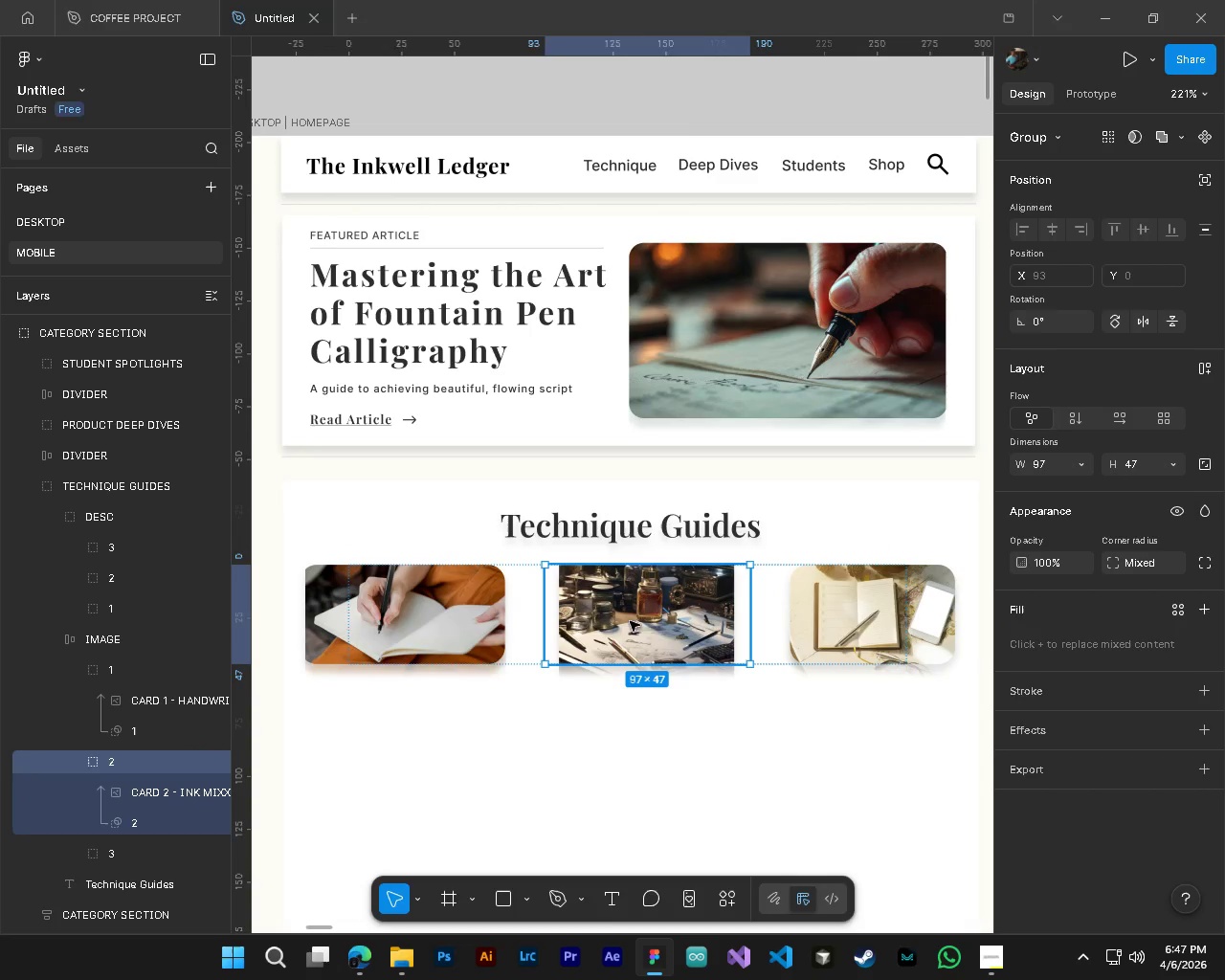 
left_click_drag(start_coordinate=[643, 624], to_coordinate=[608, 624])
 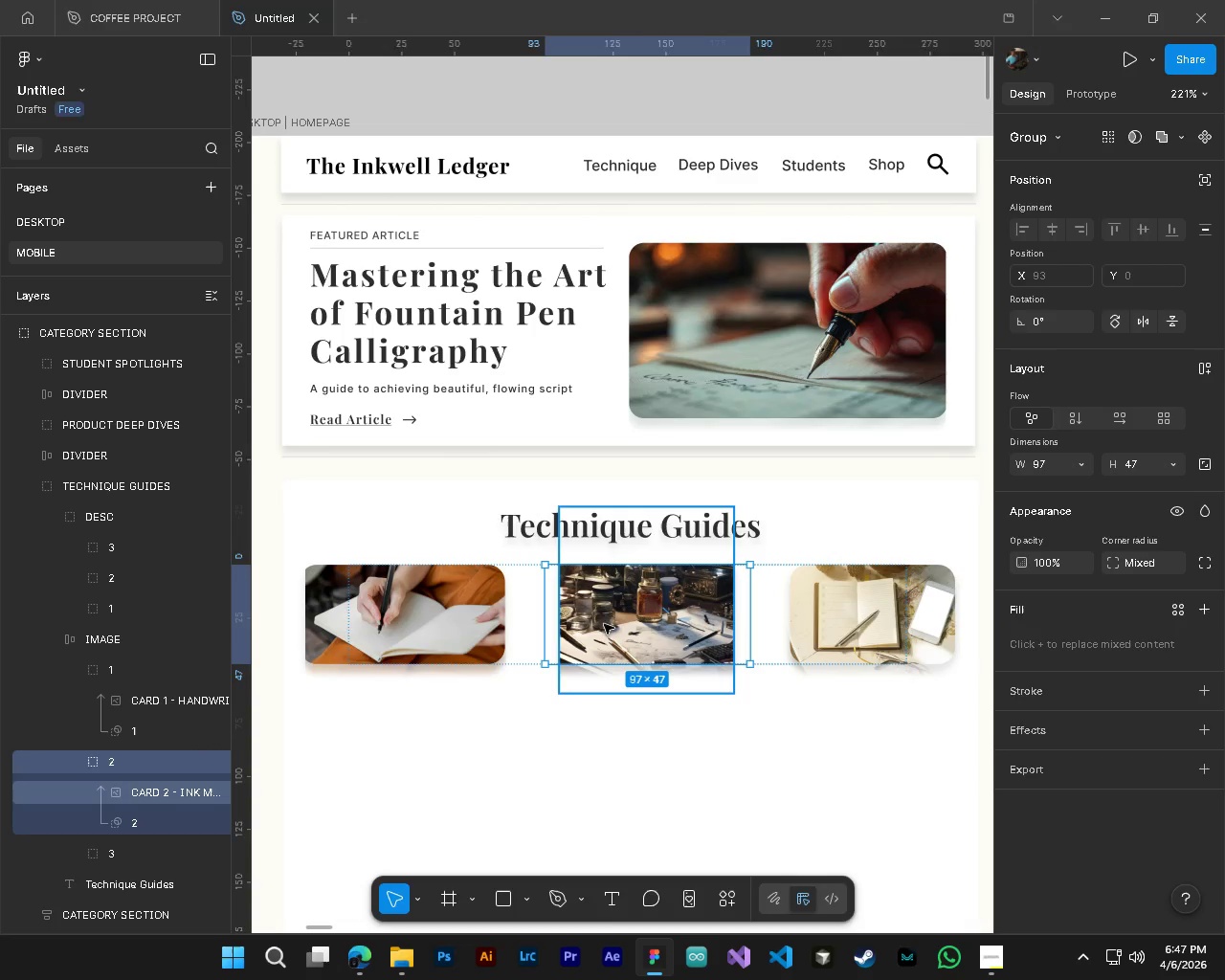 
key(Control+Z)
 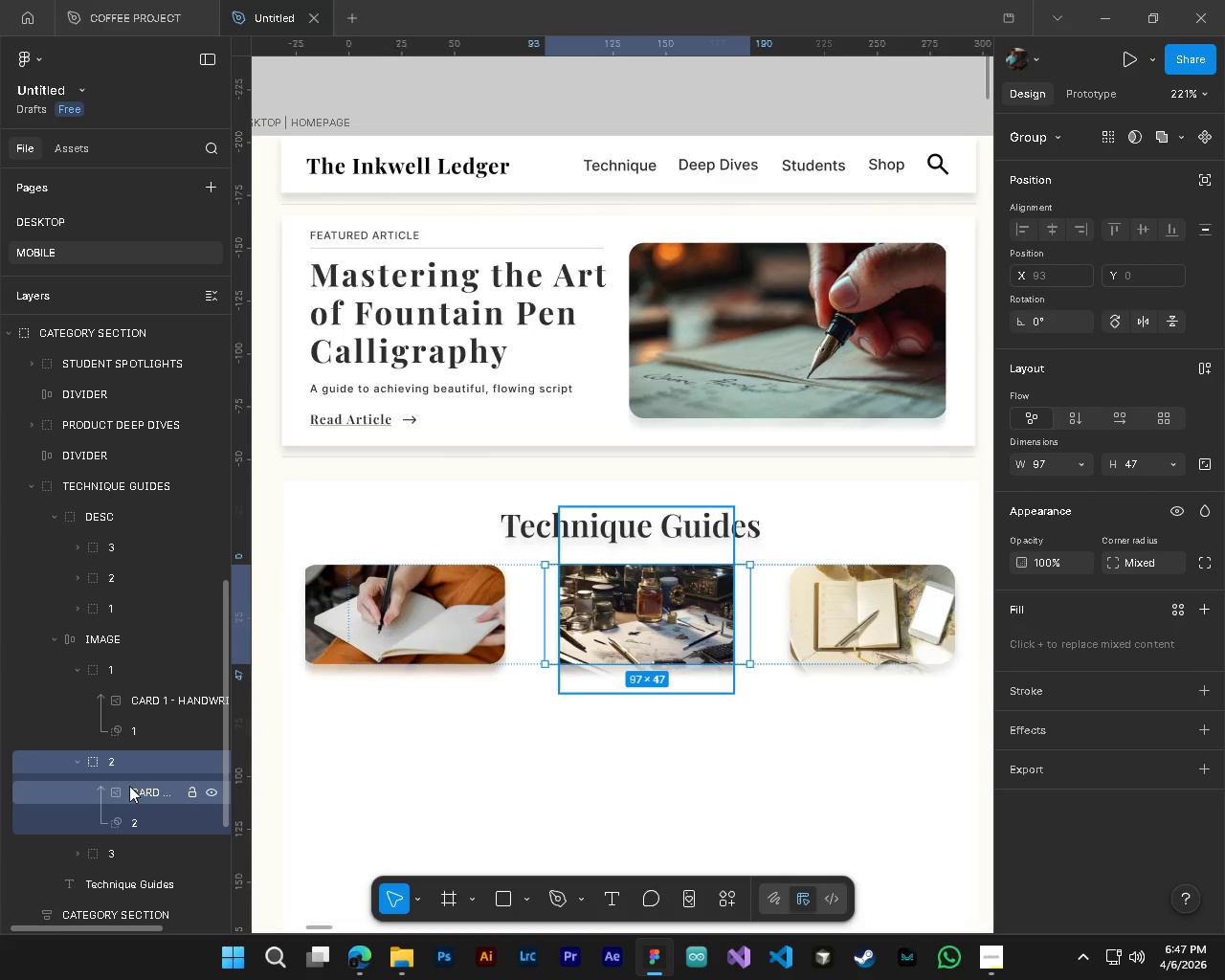 
left_click([141, 809])
 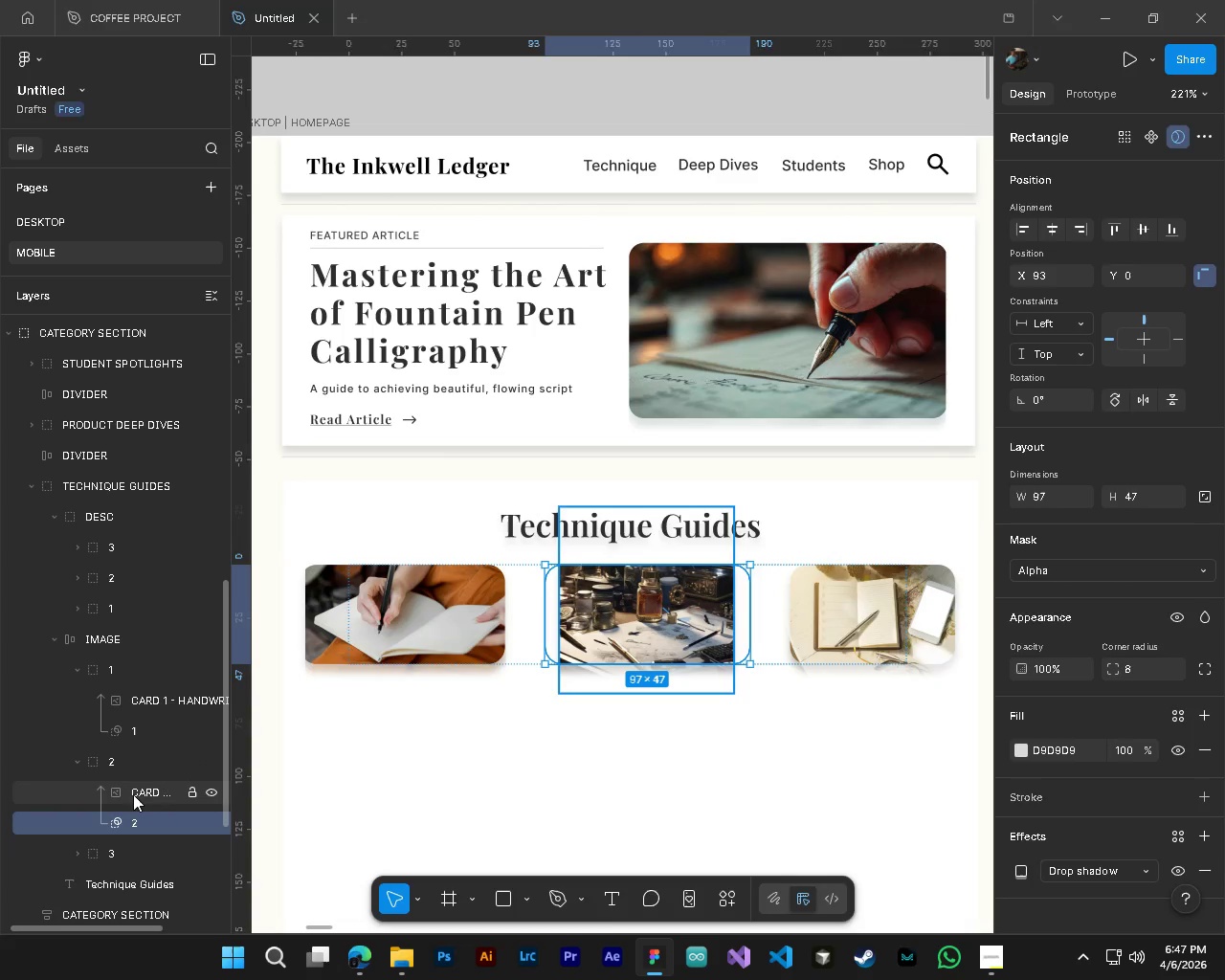 
left_click([133, 794])
 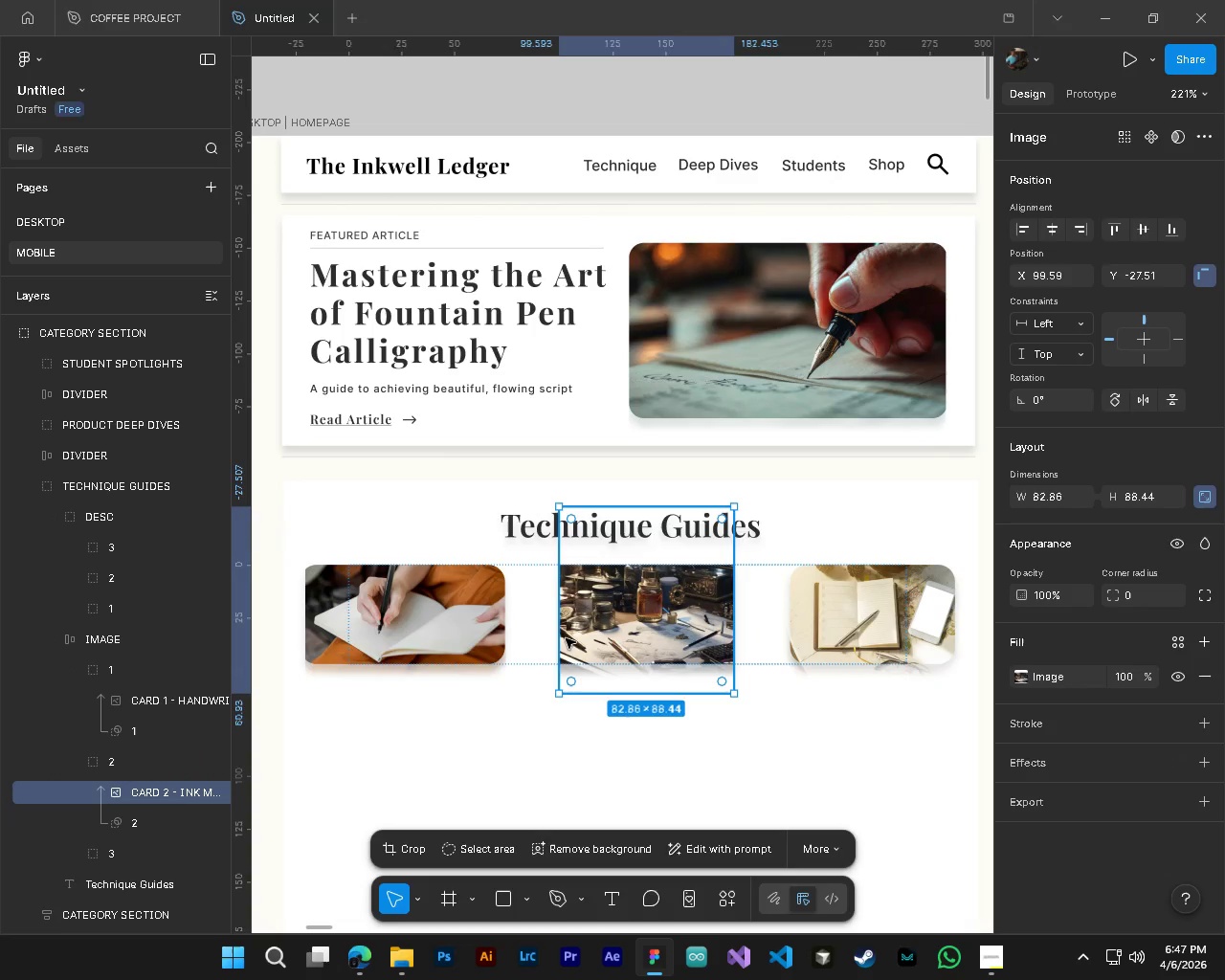 
left_click_drag(start_coordinate=[564, 636], to_coordinate=[537, 631])
 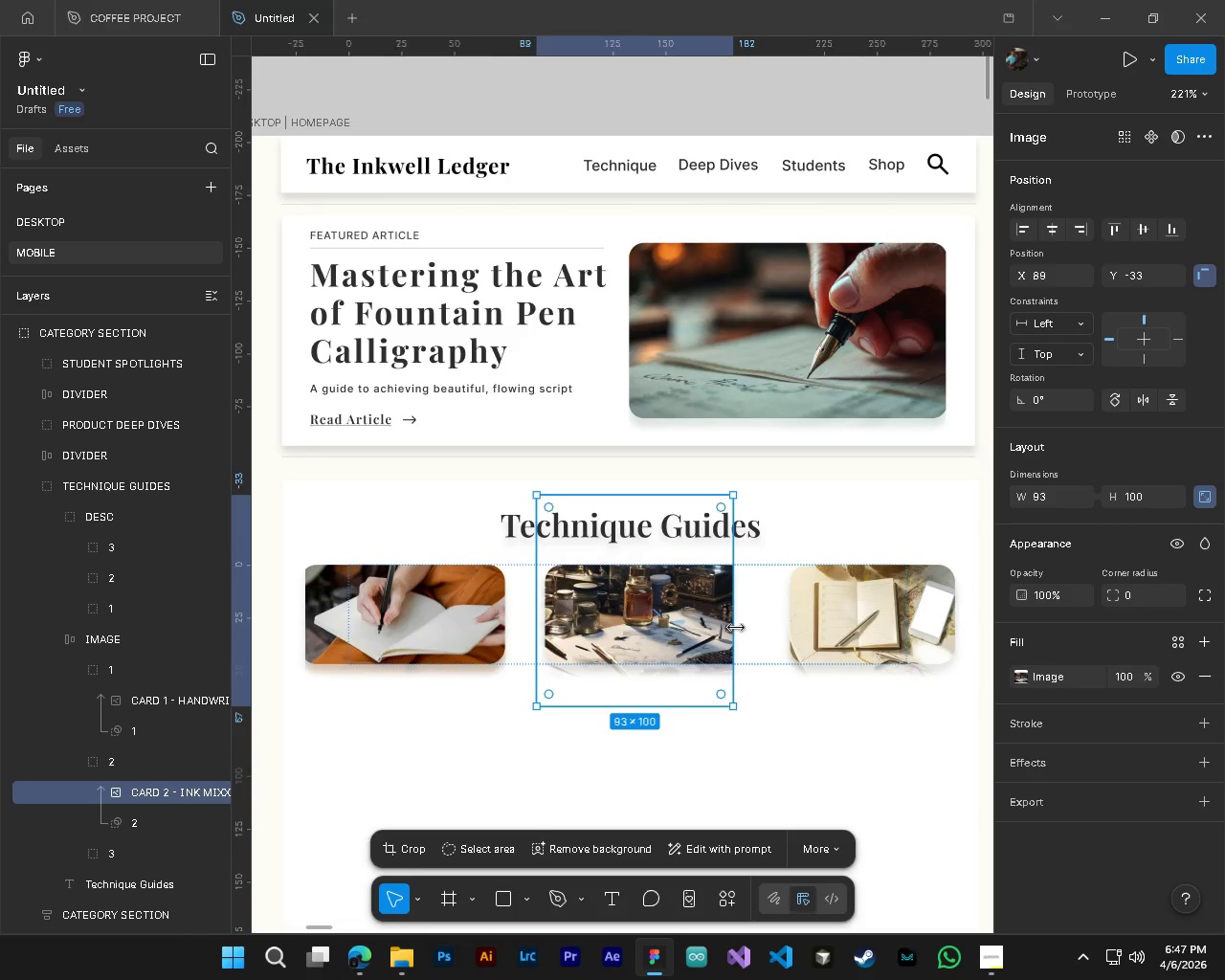 
left_click_drag(start_coordinate=[736, 628], to_coordinate=[766, 631])
 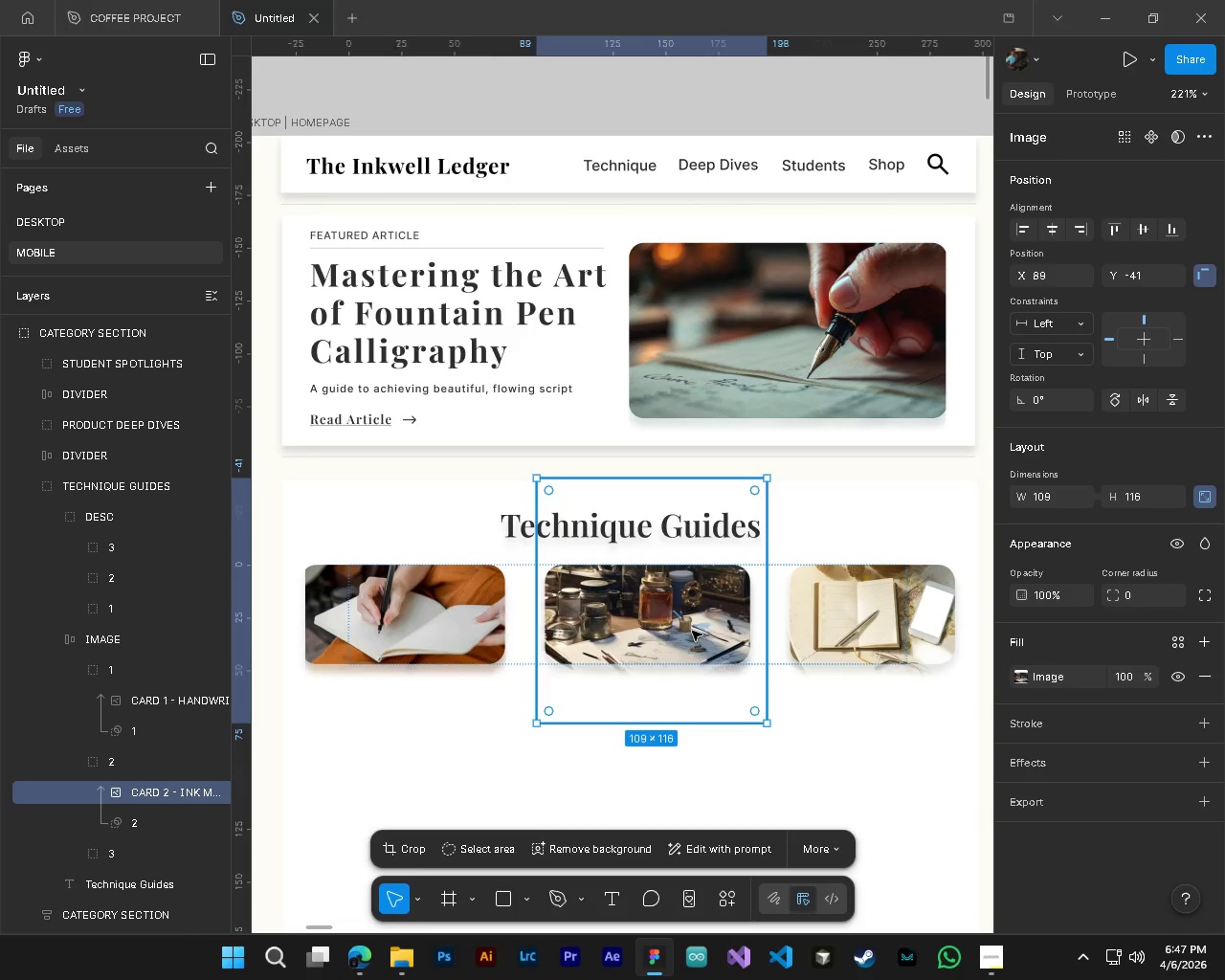 
left_click_drag(start_coordinate=[692, 631], to_coordinate=[691, 649])
 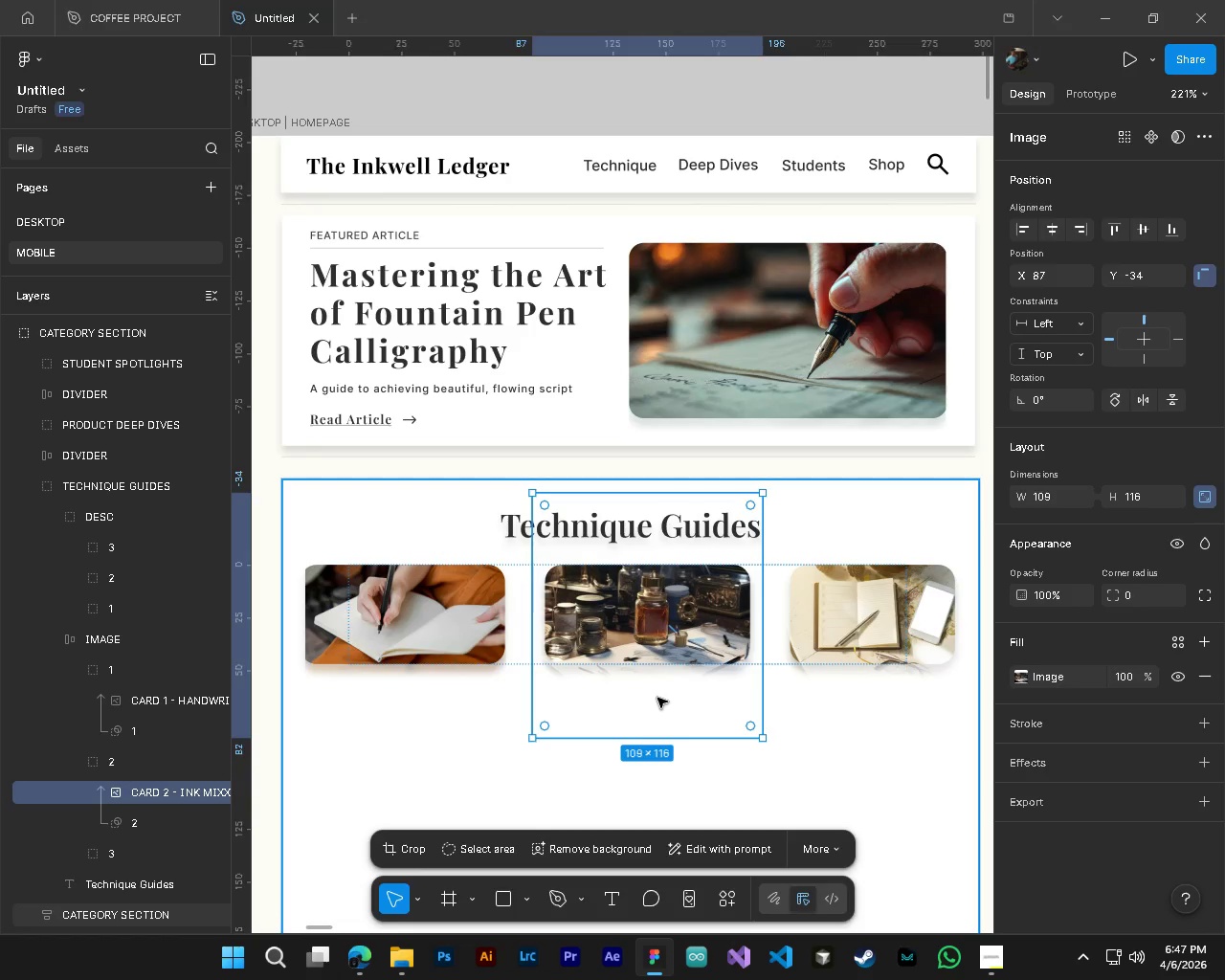 
hold_key(key=ControlLeft, duration=0.59)
hold_key(key=AltLeft, duration=0.47)
scroll: coordinate [642, 713], scroll_direction: down, amount: 4.0
 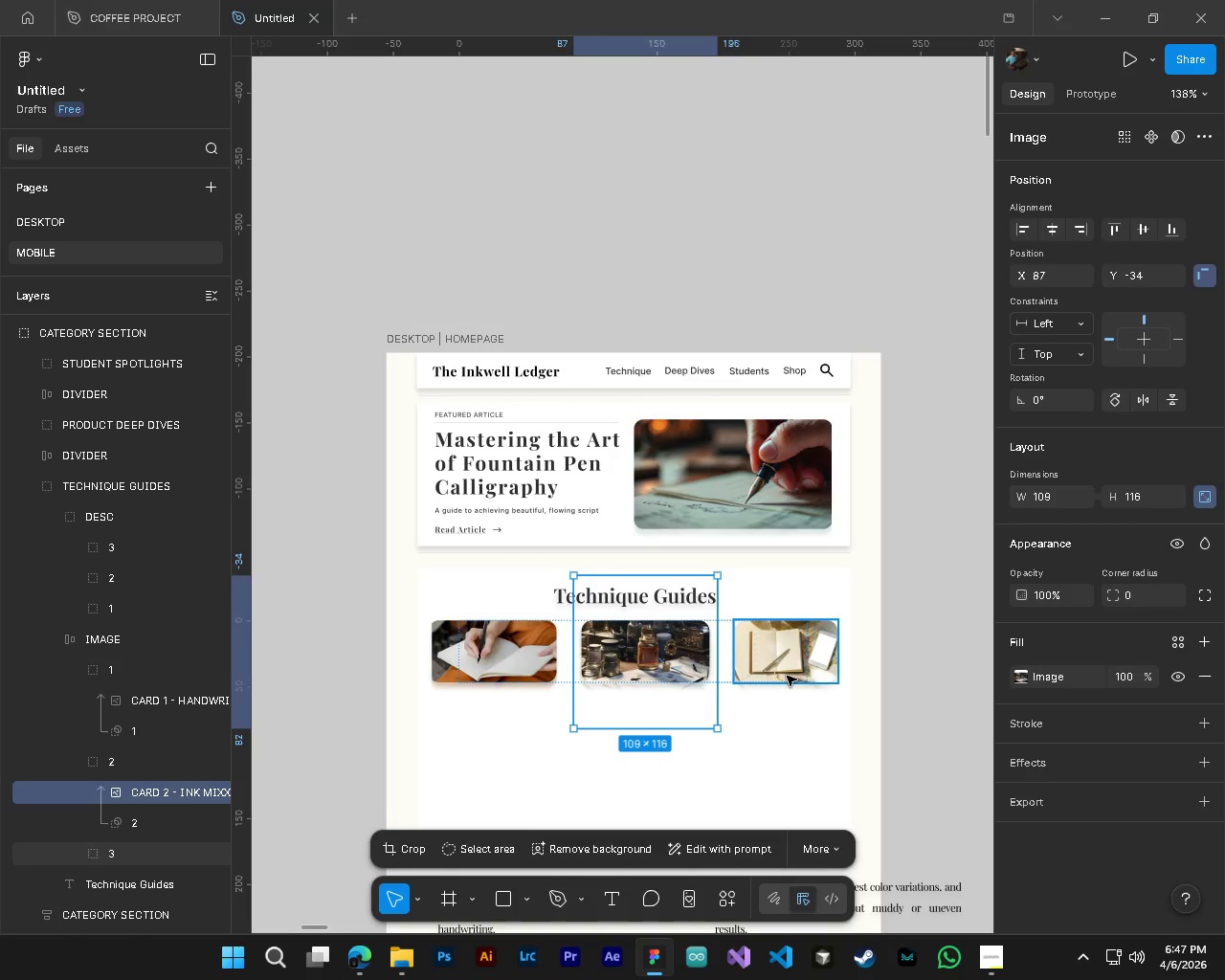 
left_click([787, 676])
 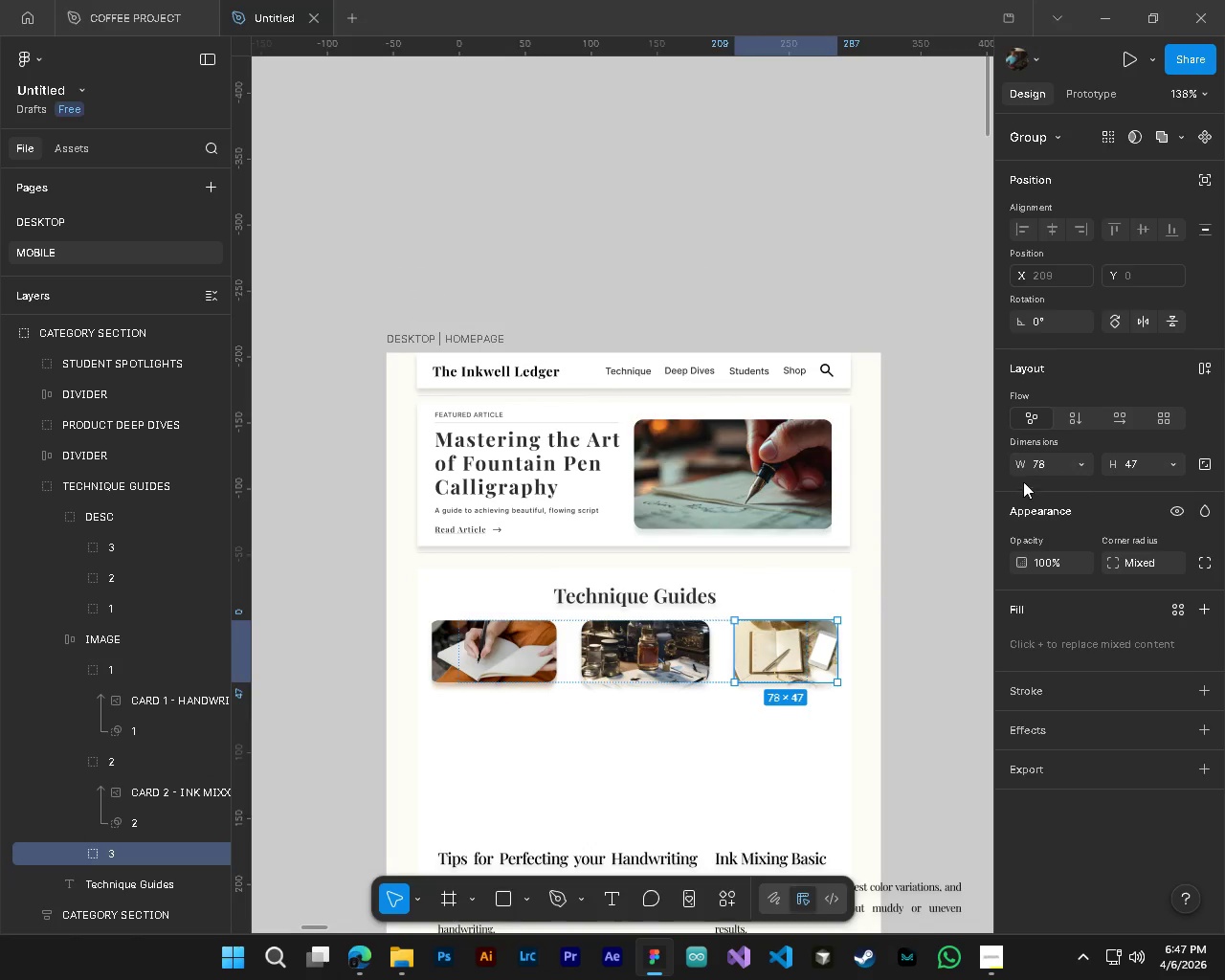 
left_click([1052, 463])
 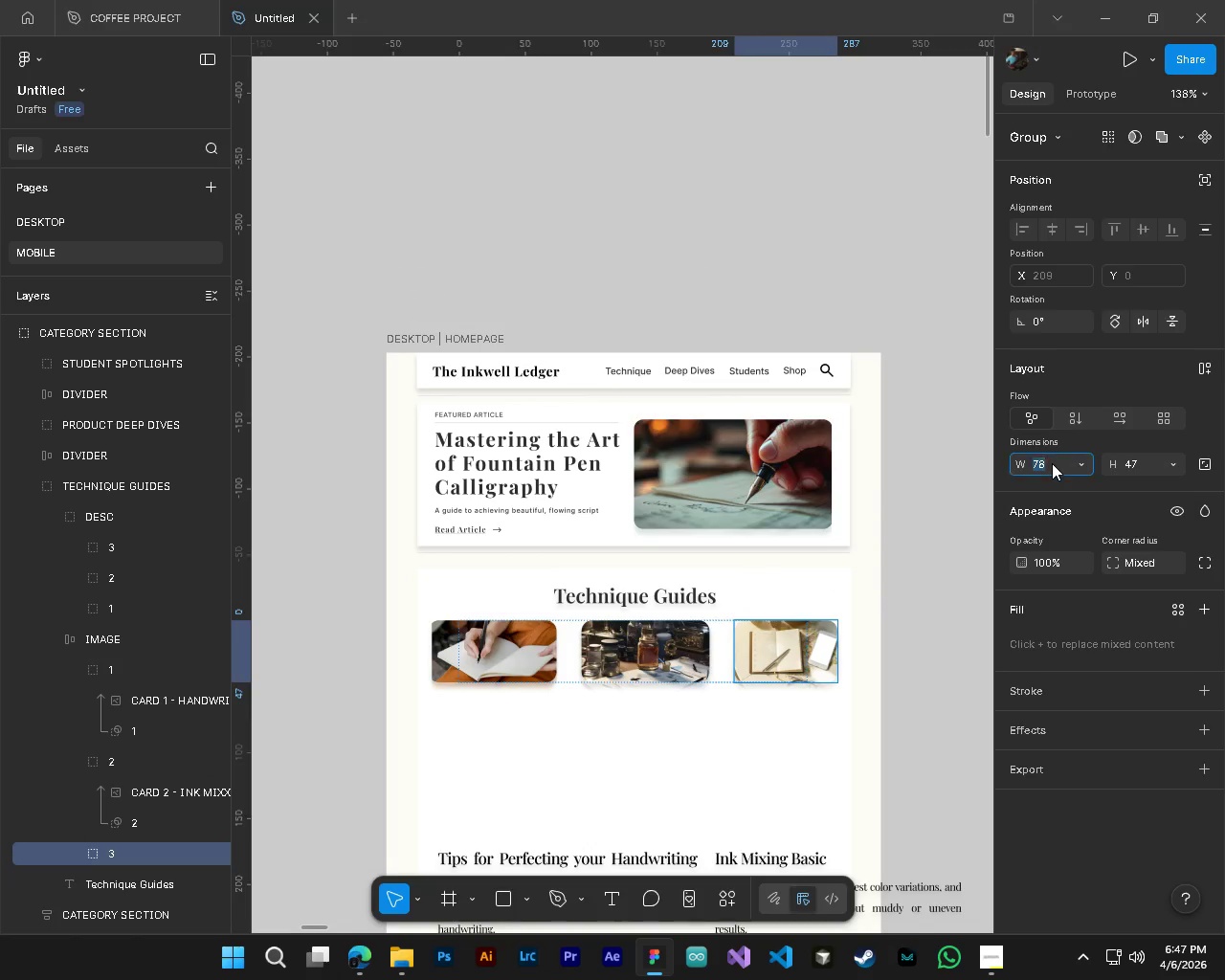 
key(Control+V)
 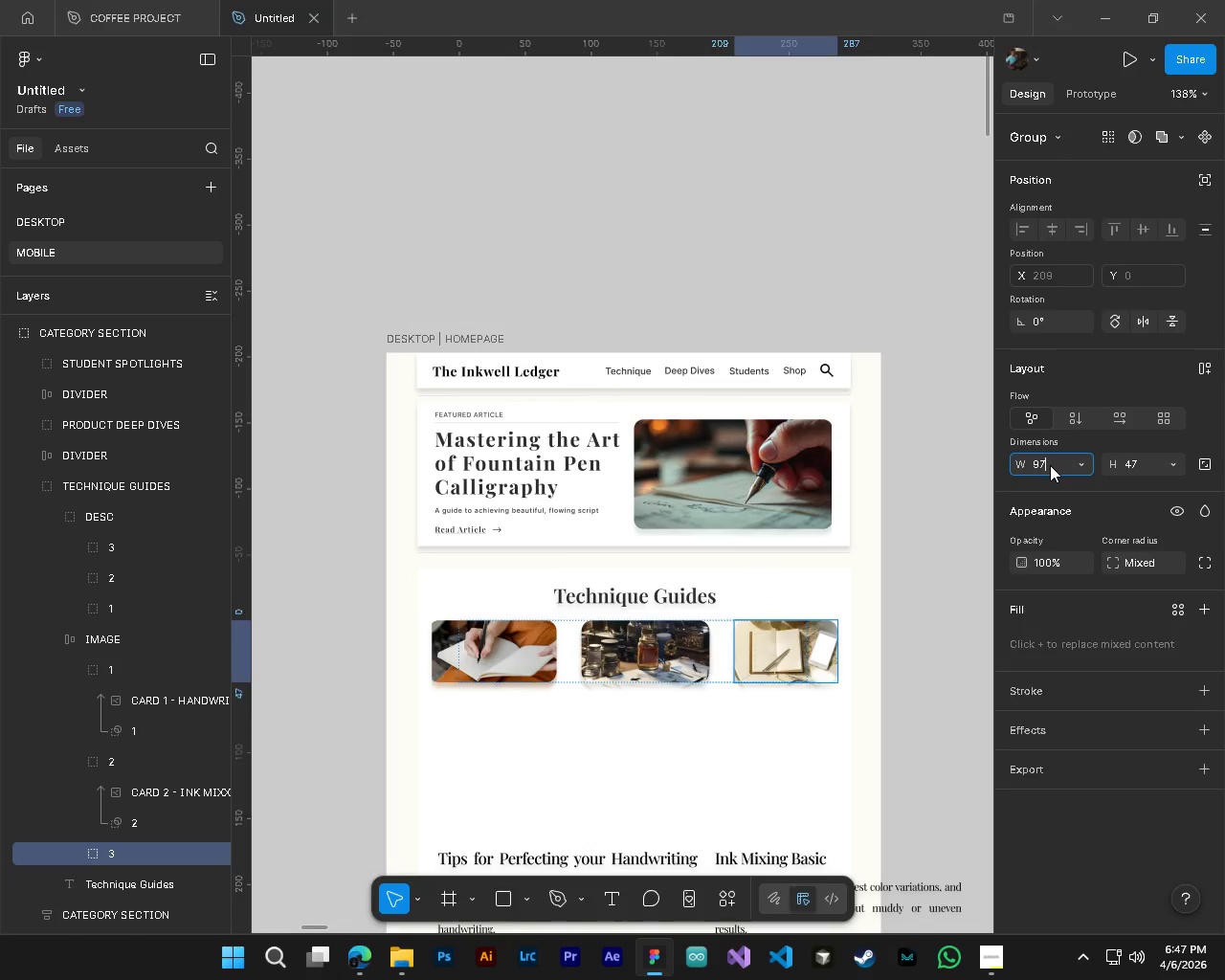 
key(NumpadEnter)
 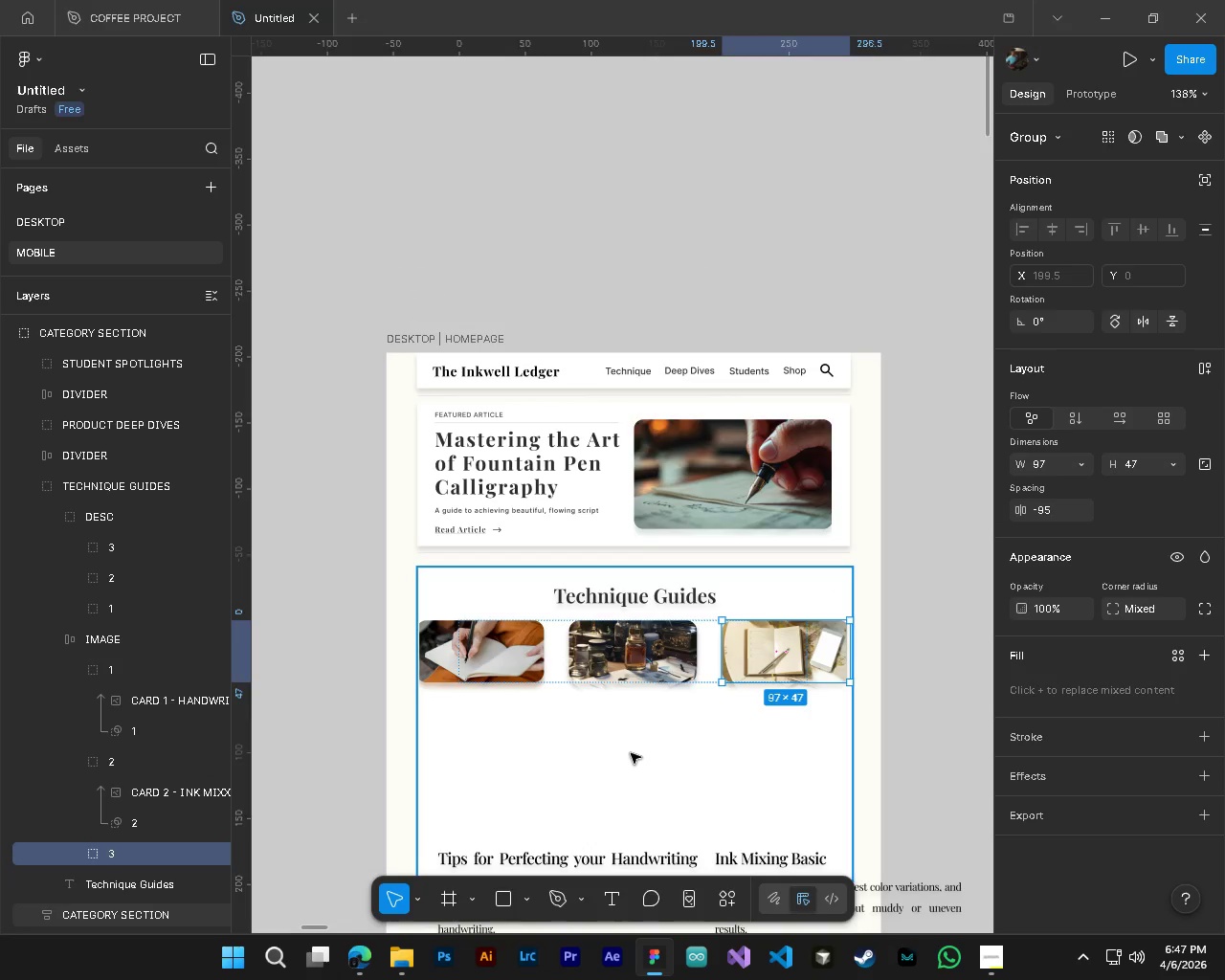 
hold_key(key=ControlLeft, duration=0.41)
 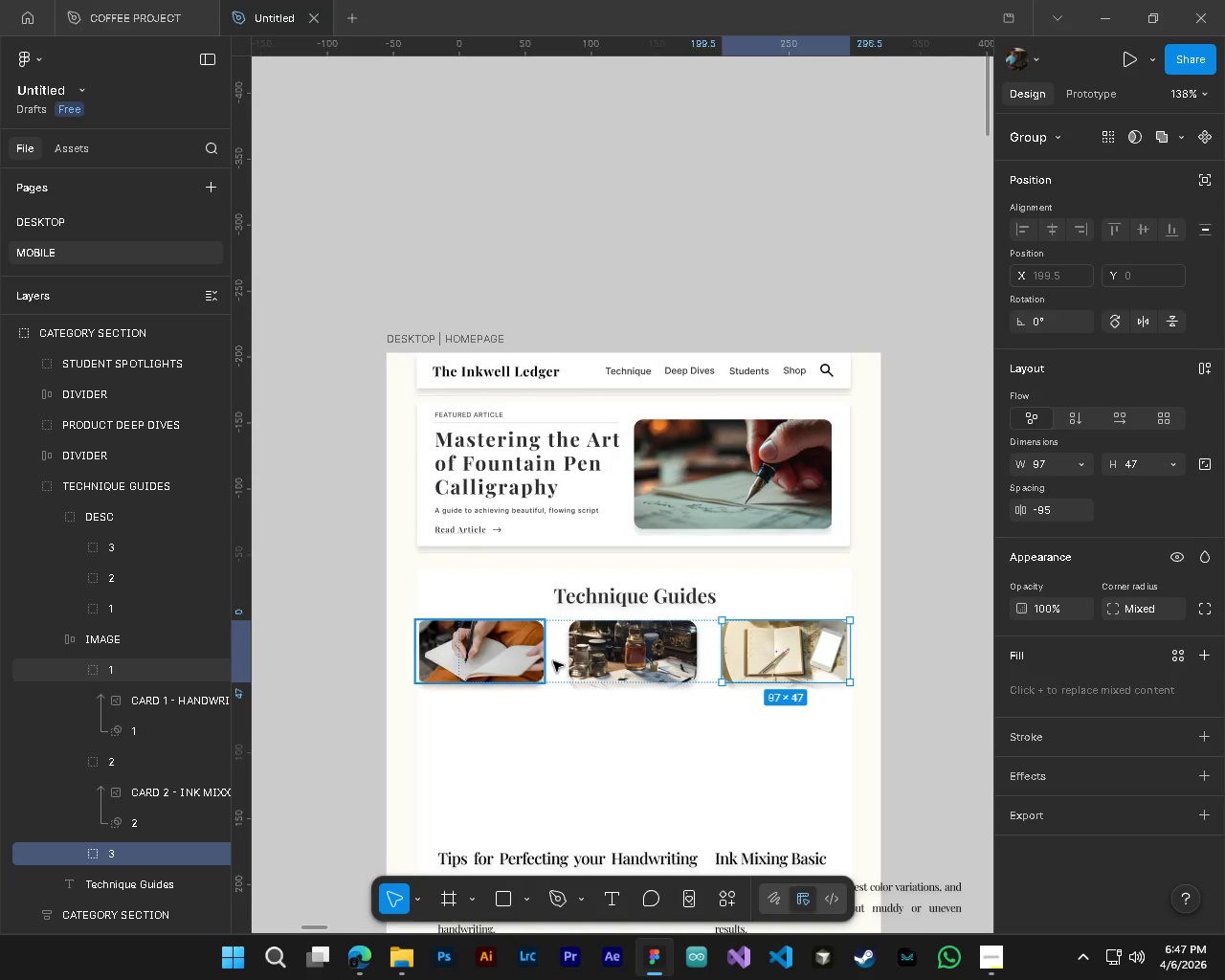 
hold_key(key=AltLeft, duration=0.31)
 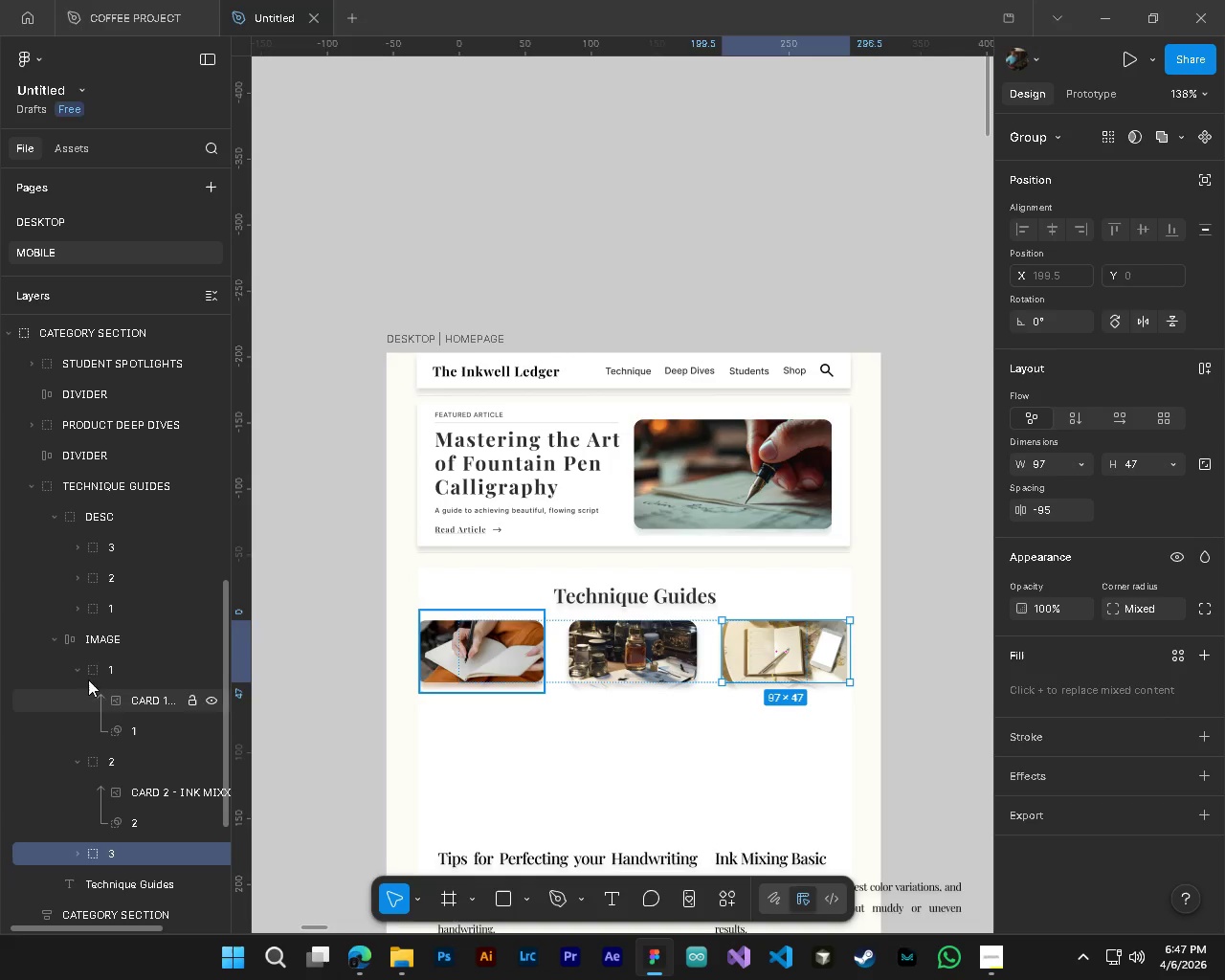 
left_click([100, 648])
 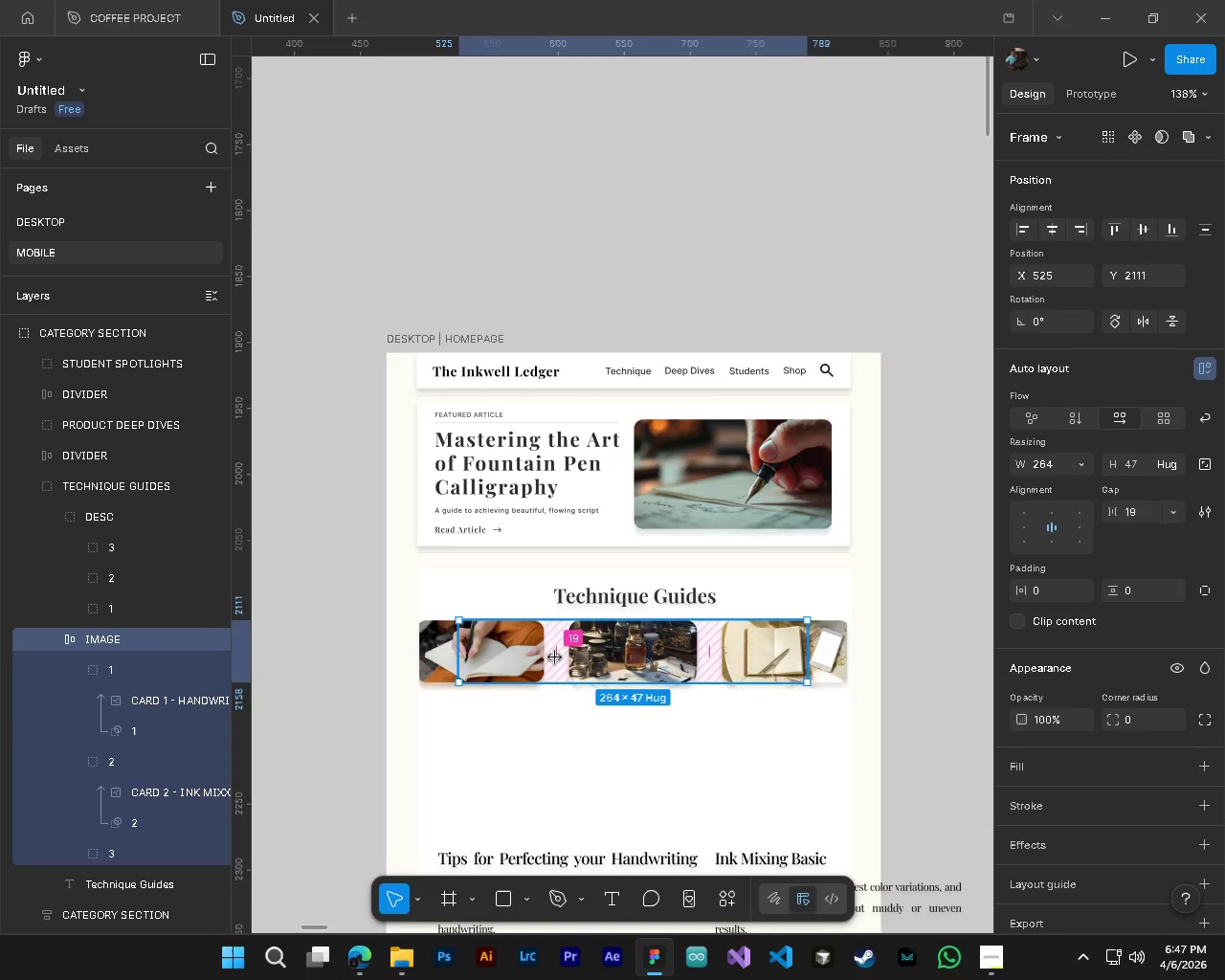 
left_click_drag(start_coordinate=[555, 657], to_coordinate=[548, 660])
 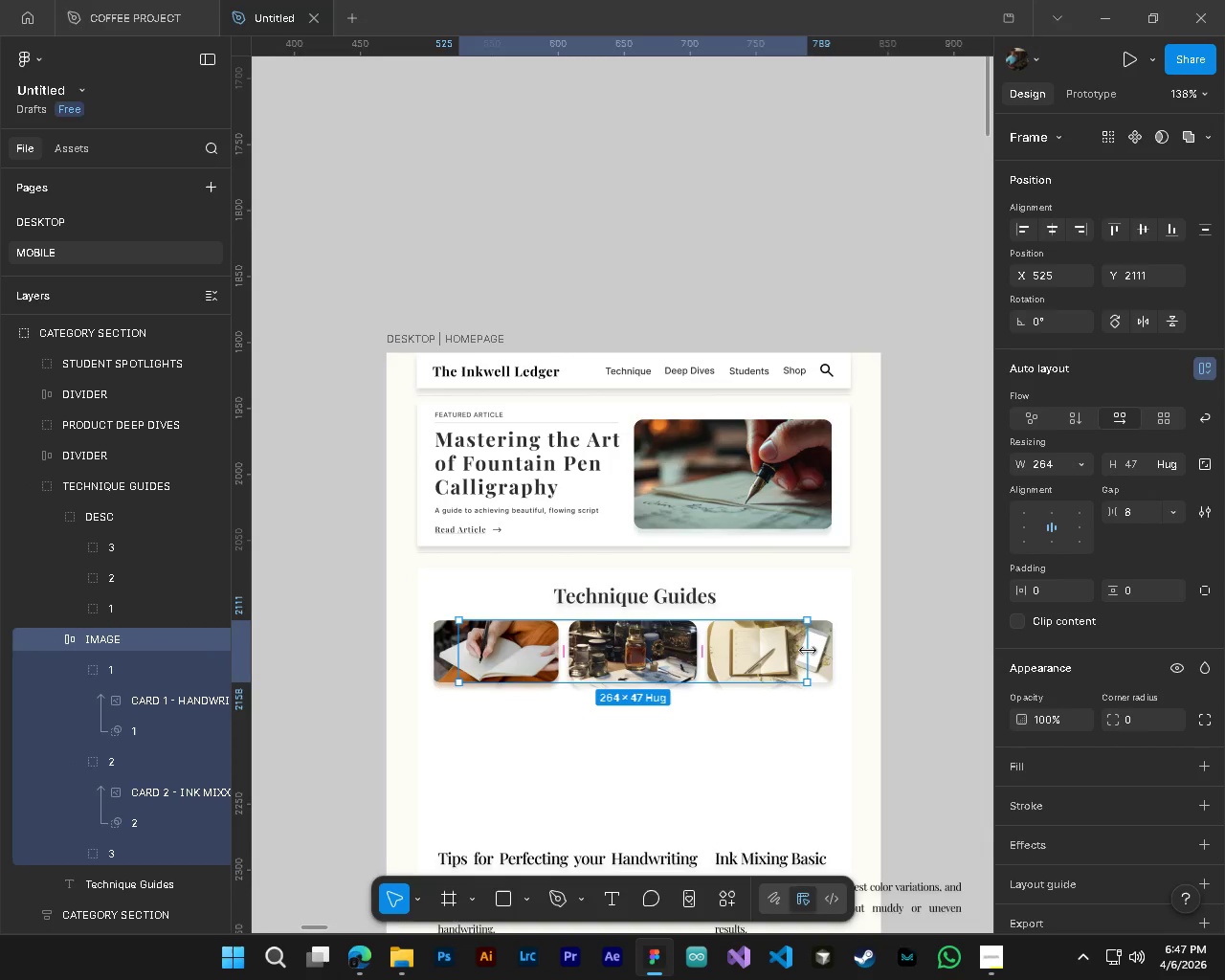 
left_click_drag(start_coordinate=[808, 651], to_coordinate=[864, 657])
 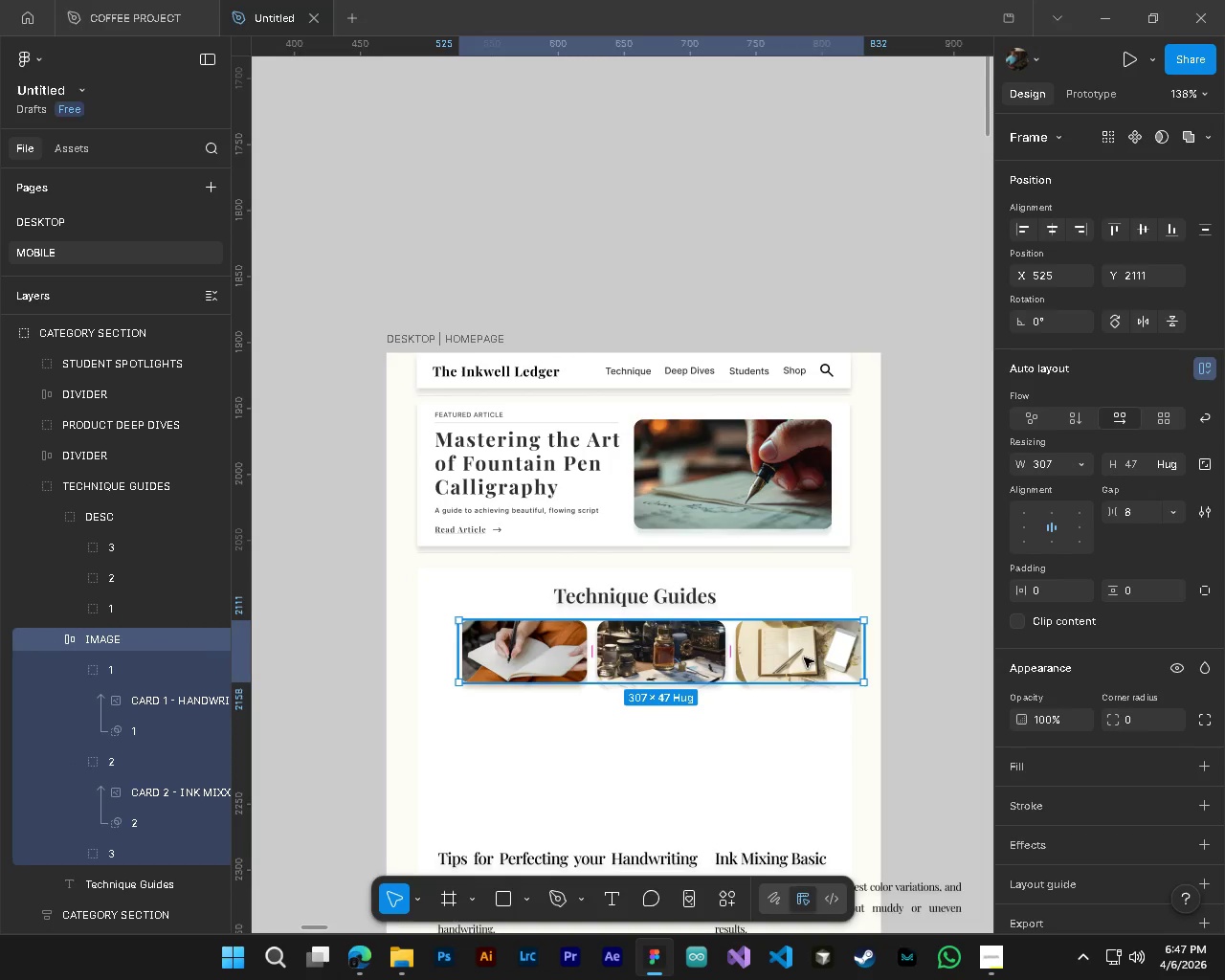 
left_click_drag(start_coordinate=[802, 658], to_coordinate=[776, 654])
 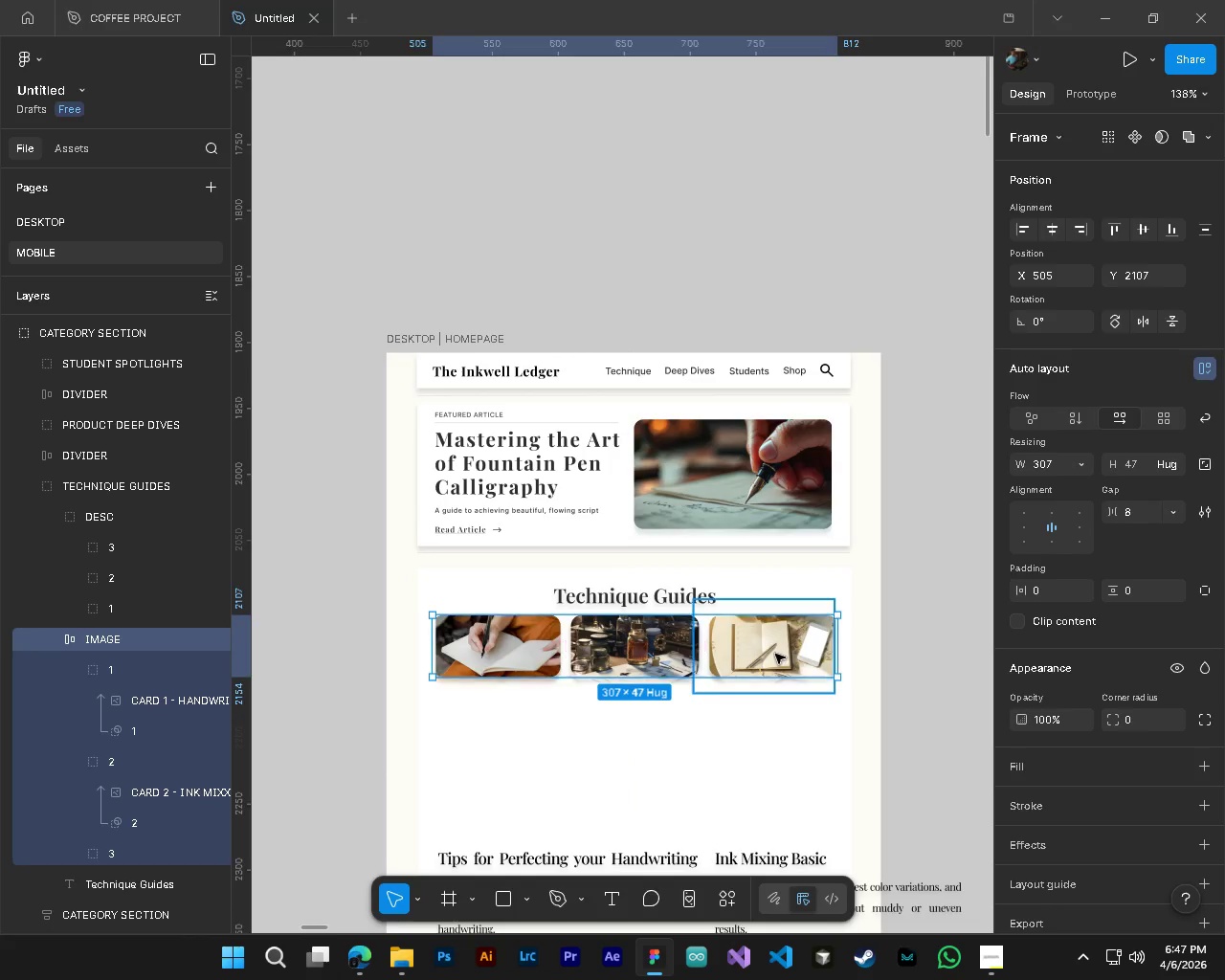 
hold_key(key=ControlLeft, duration=0.44)
 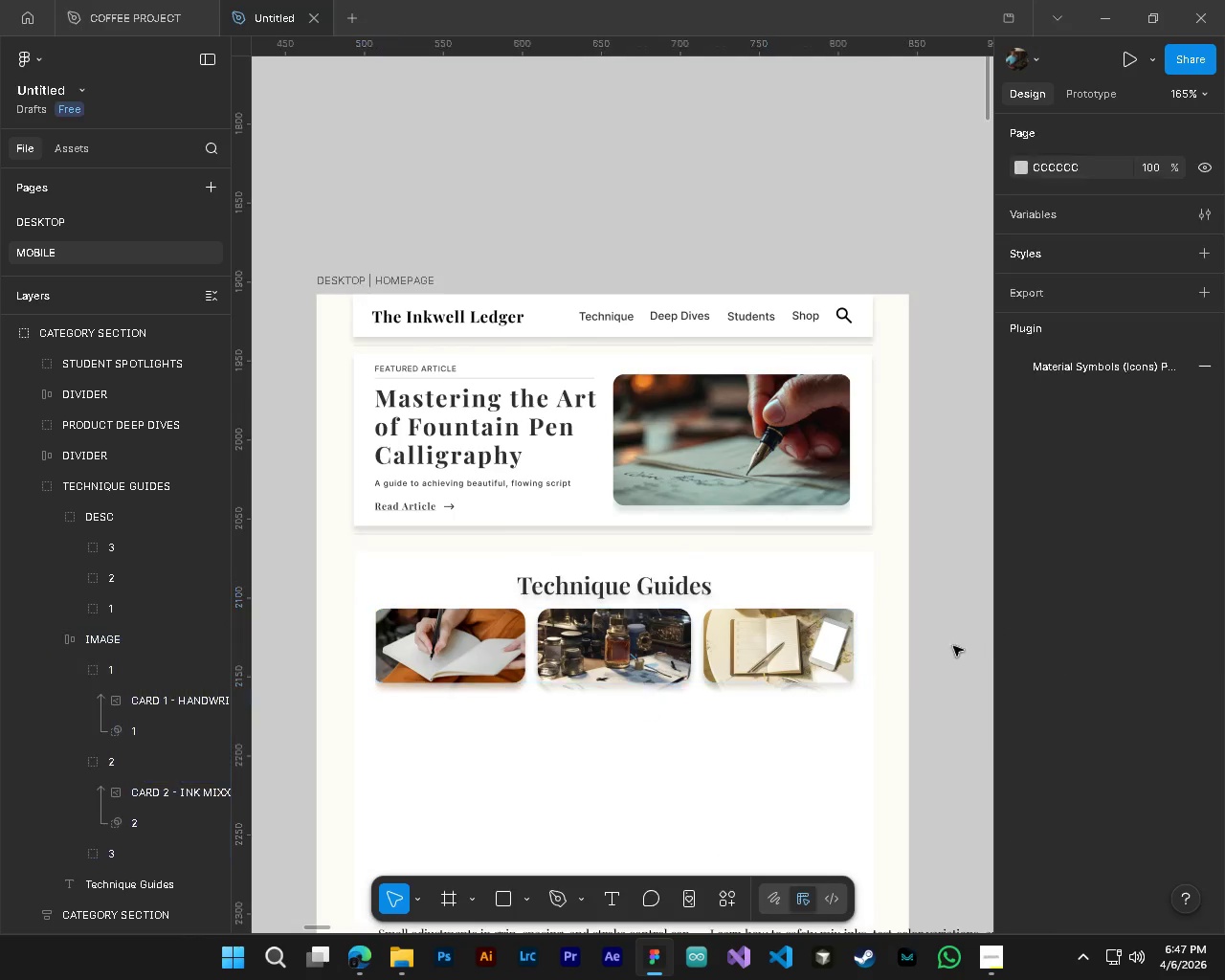 
hold_key(key=AltLeft, duration=0.36)
 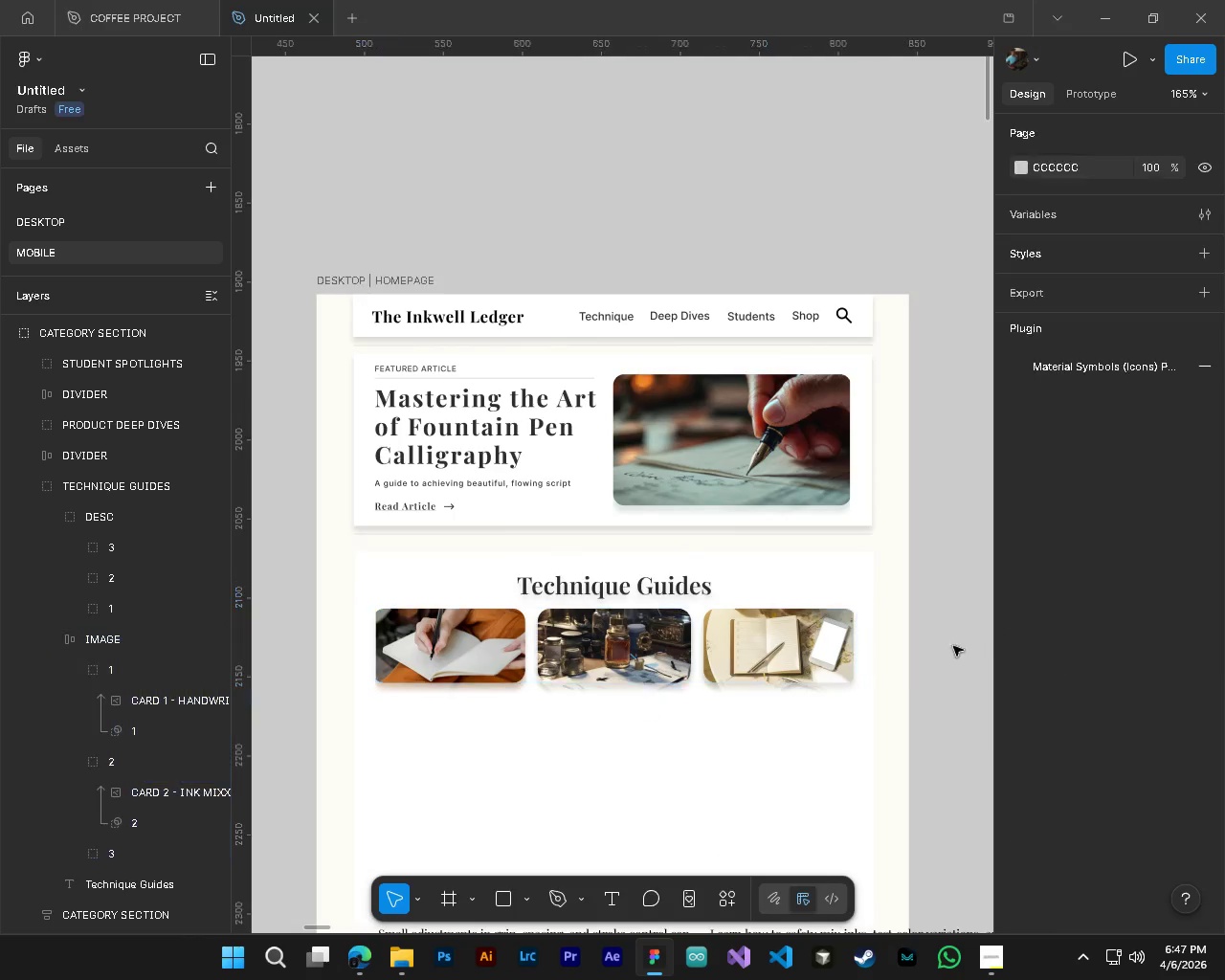 
left_click([971, 633])
 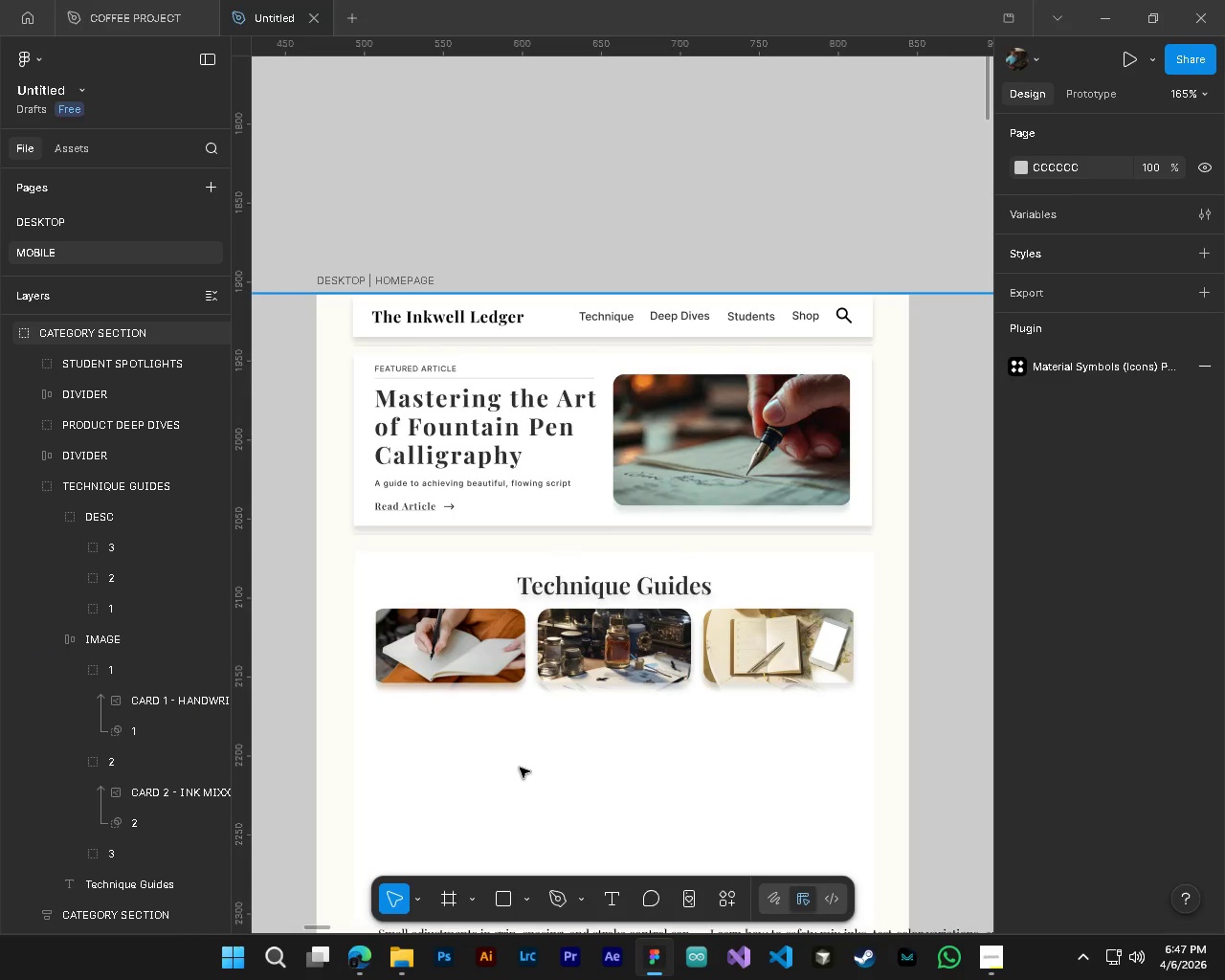 
scroll: coordinate [771, 644], scroll_direction: up, amount: 3.0
 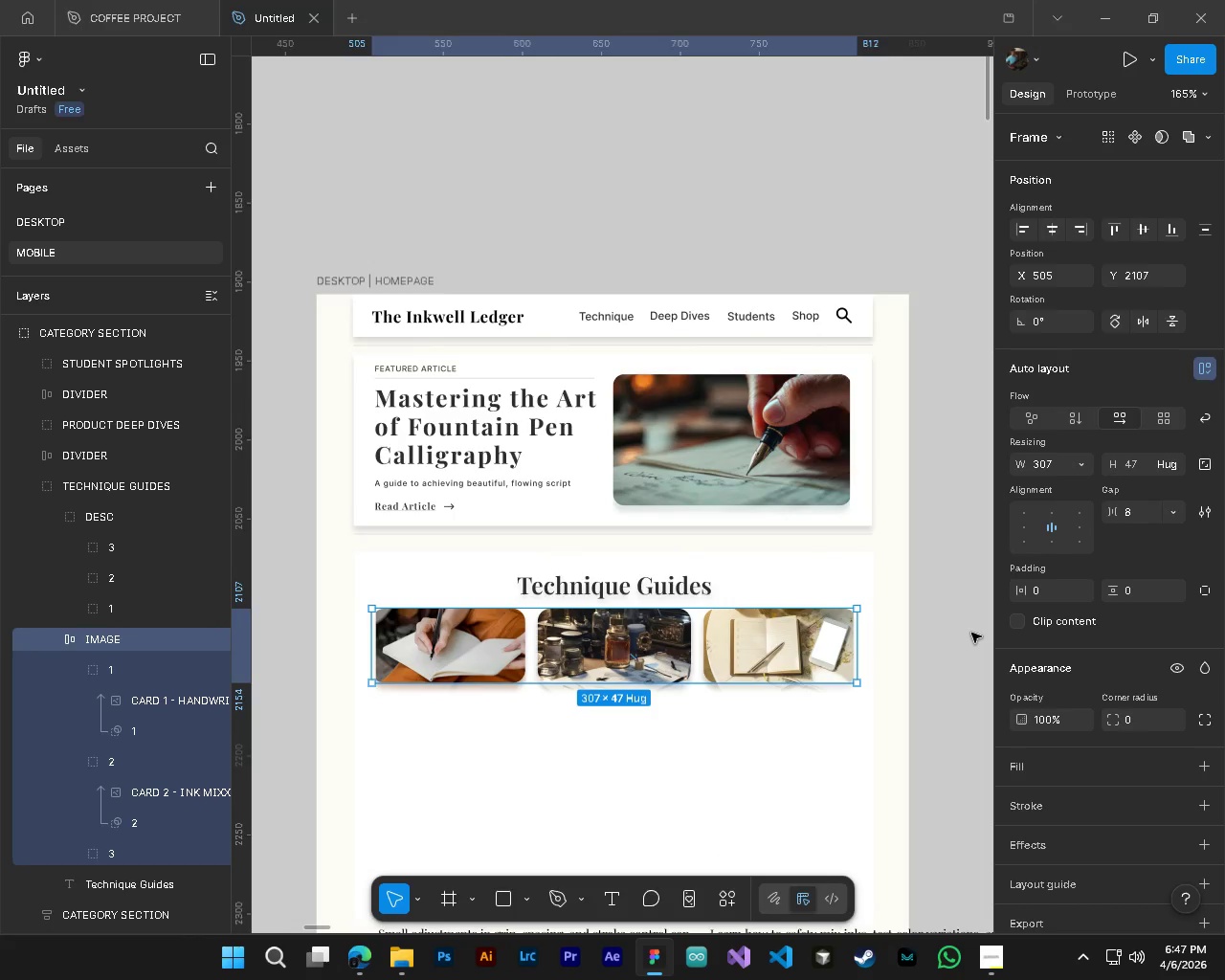 
hold_key(key=ControlLeft, duration=0.62)
 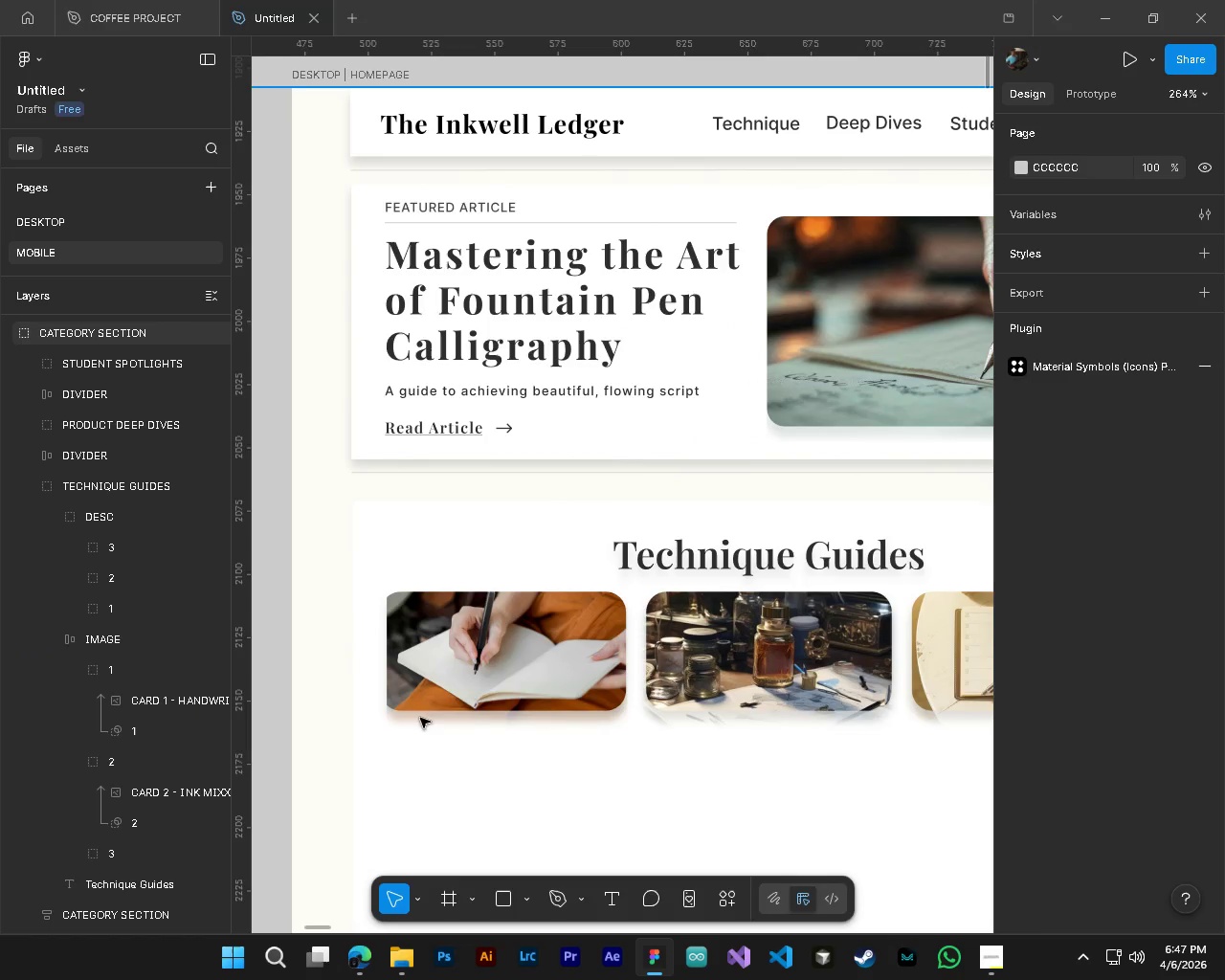 
hold_key(key=AltLeft, duration=0.55)
 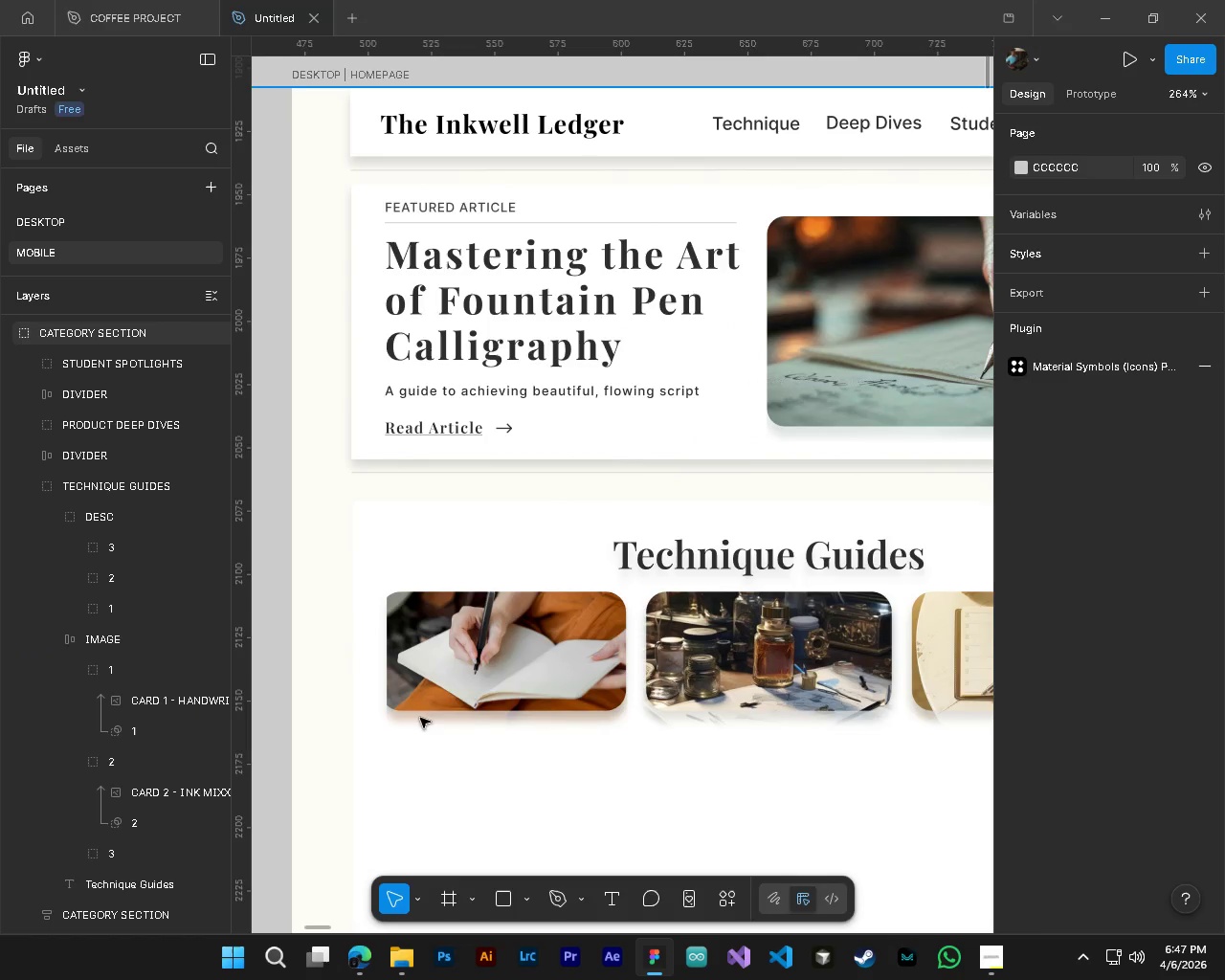 
hold_key(key=AltLeft, duration=1.67)
 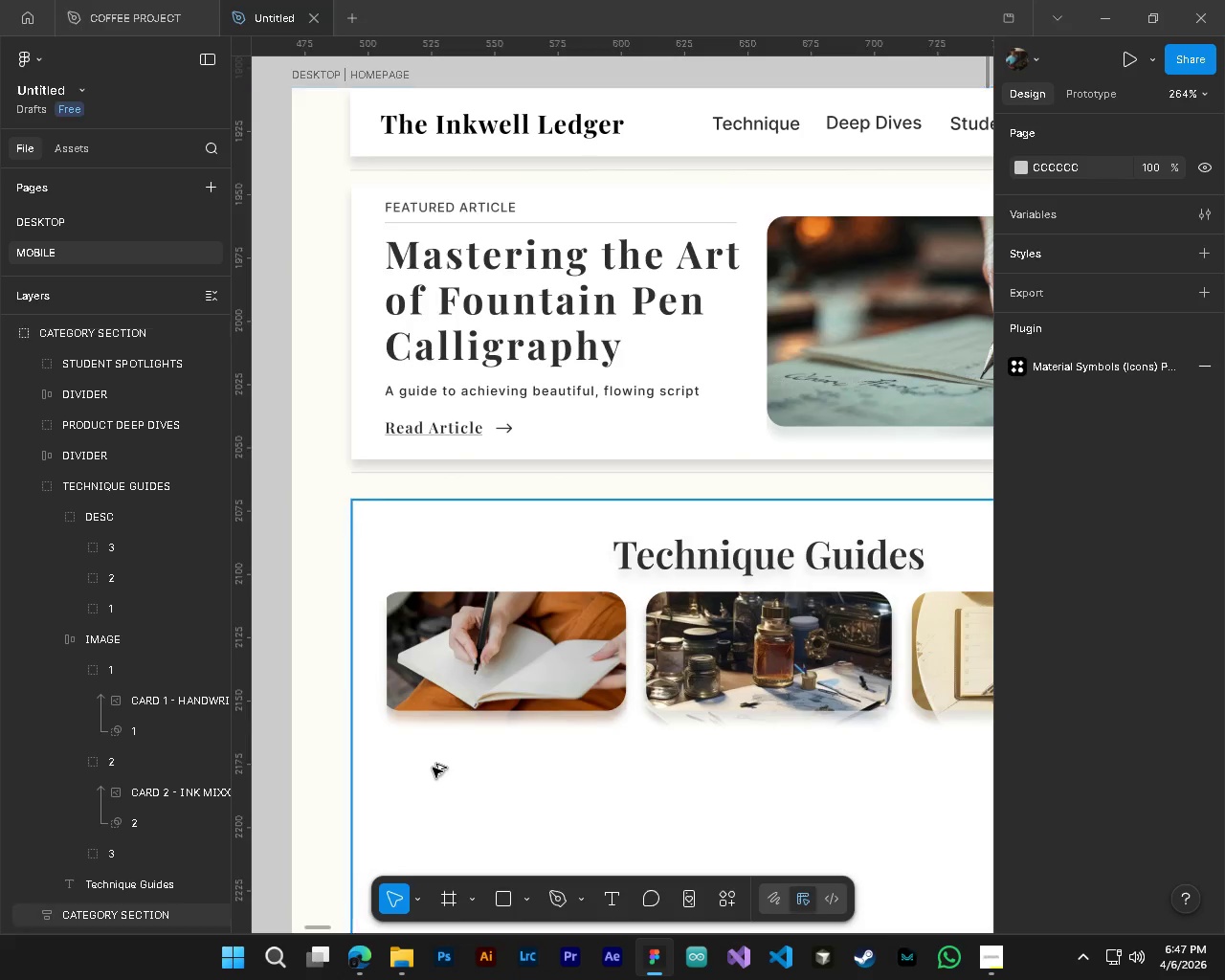 
scroll: coordinate [356, 638], scroll_direction: up, amount: 4.0
 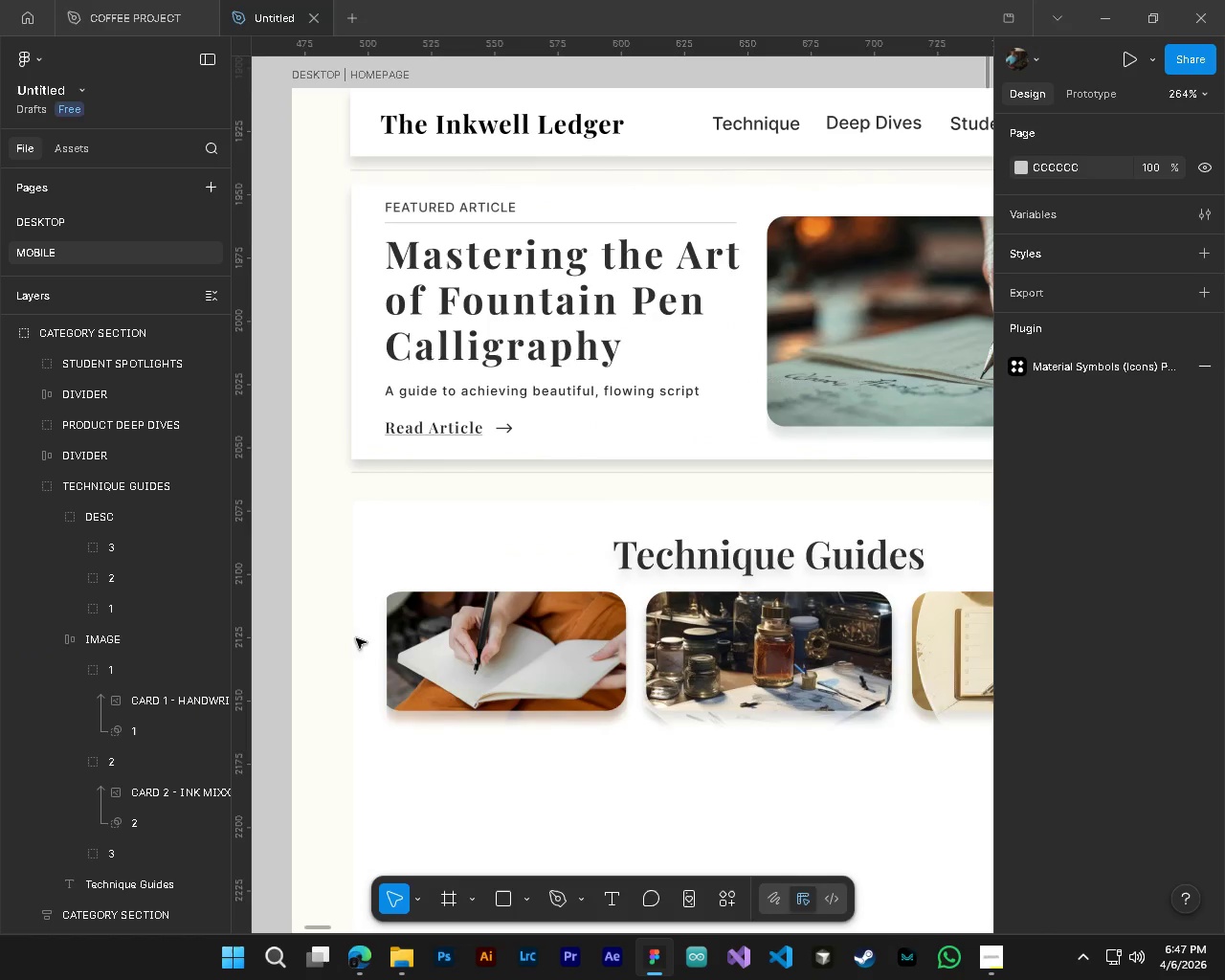 
hold_key(key=ControlLeft, duration=0.48)
scroll: coordinate [433, 768], scroll_direction: down, amount: 5.0
 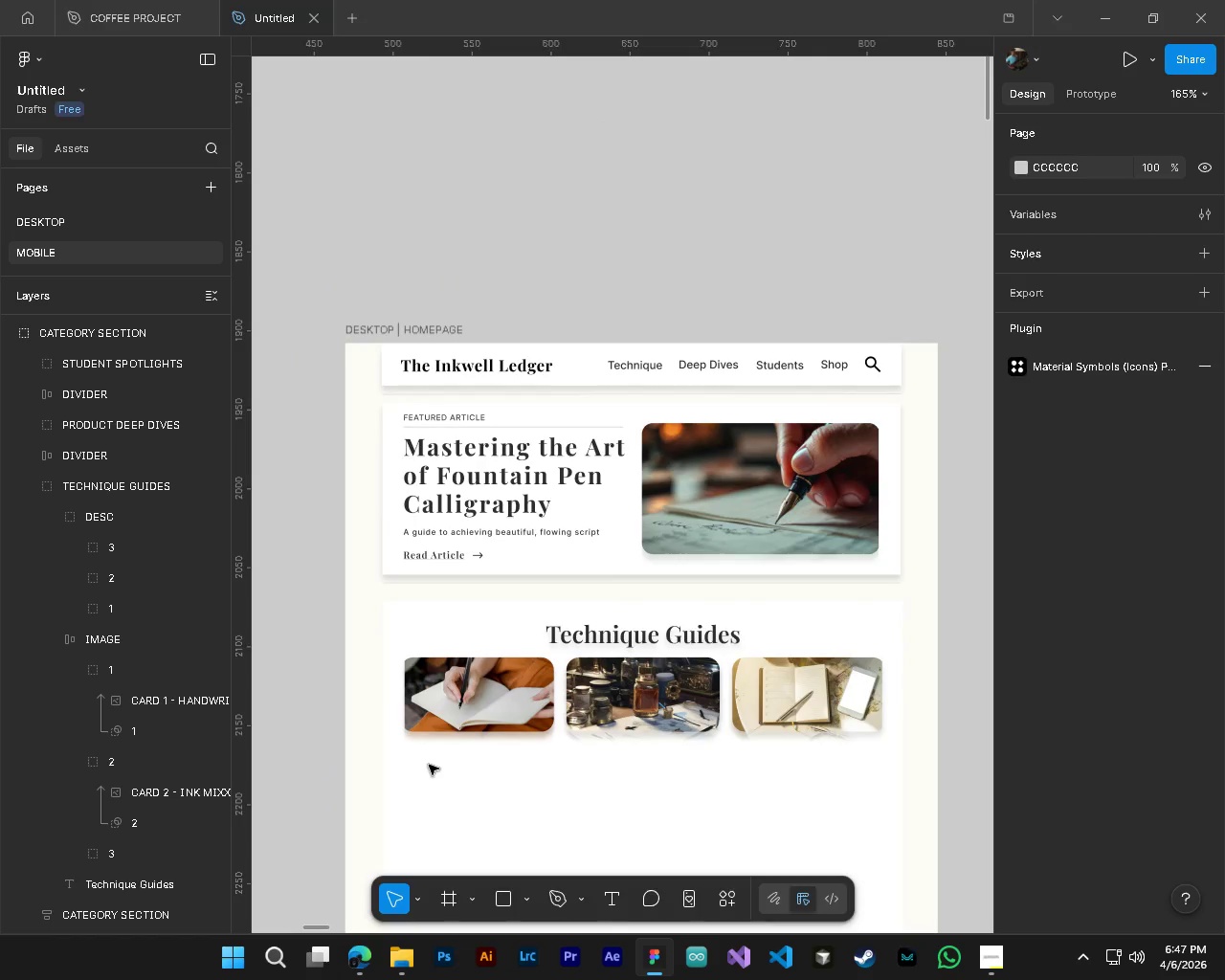 
hold_key(key=ControlLeft, duration=0.48)
 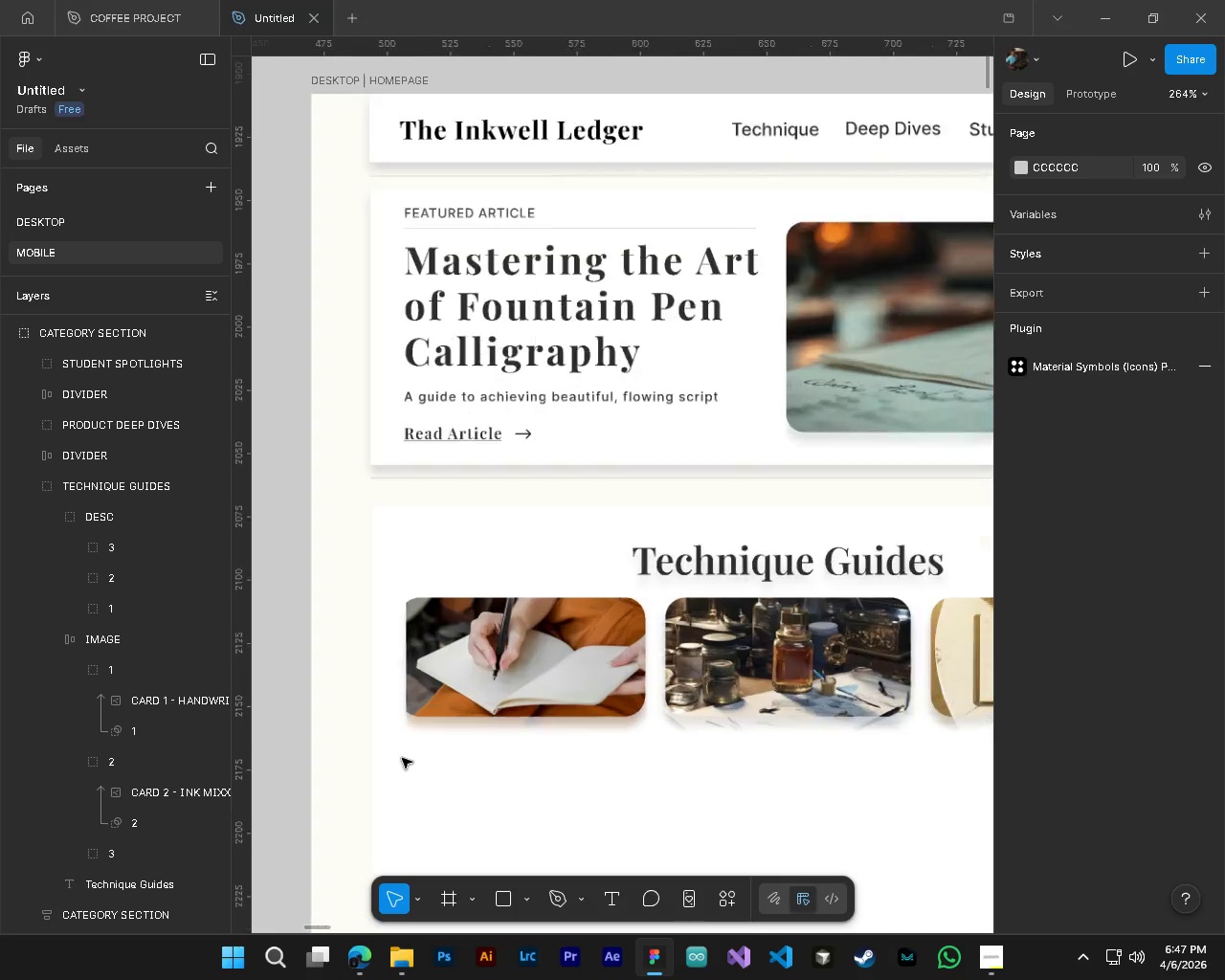 
hold_key(key=AltLeft, duration=0.44)
 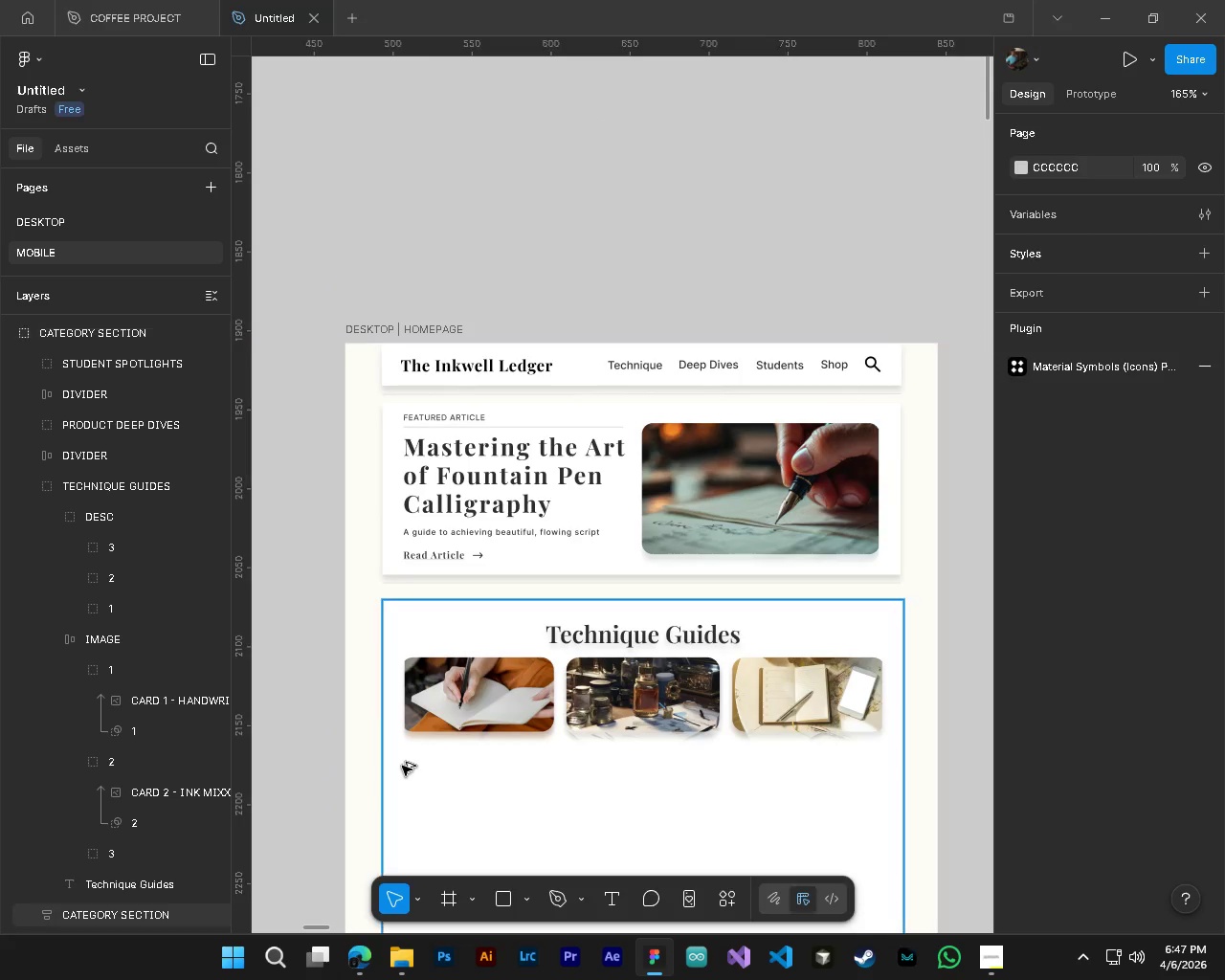 
hold_key(key=ControlLeft, duration=1.22)
hold_key(key=AltLeft, duration=1.16)
scroll: coordinate [501, 745], scroll_direction: up, amount: 11.0
 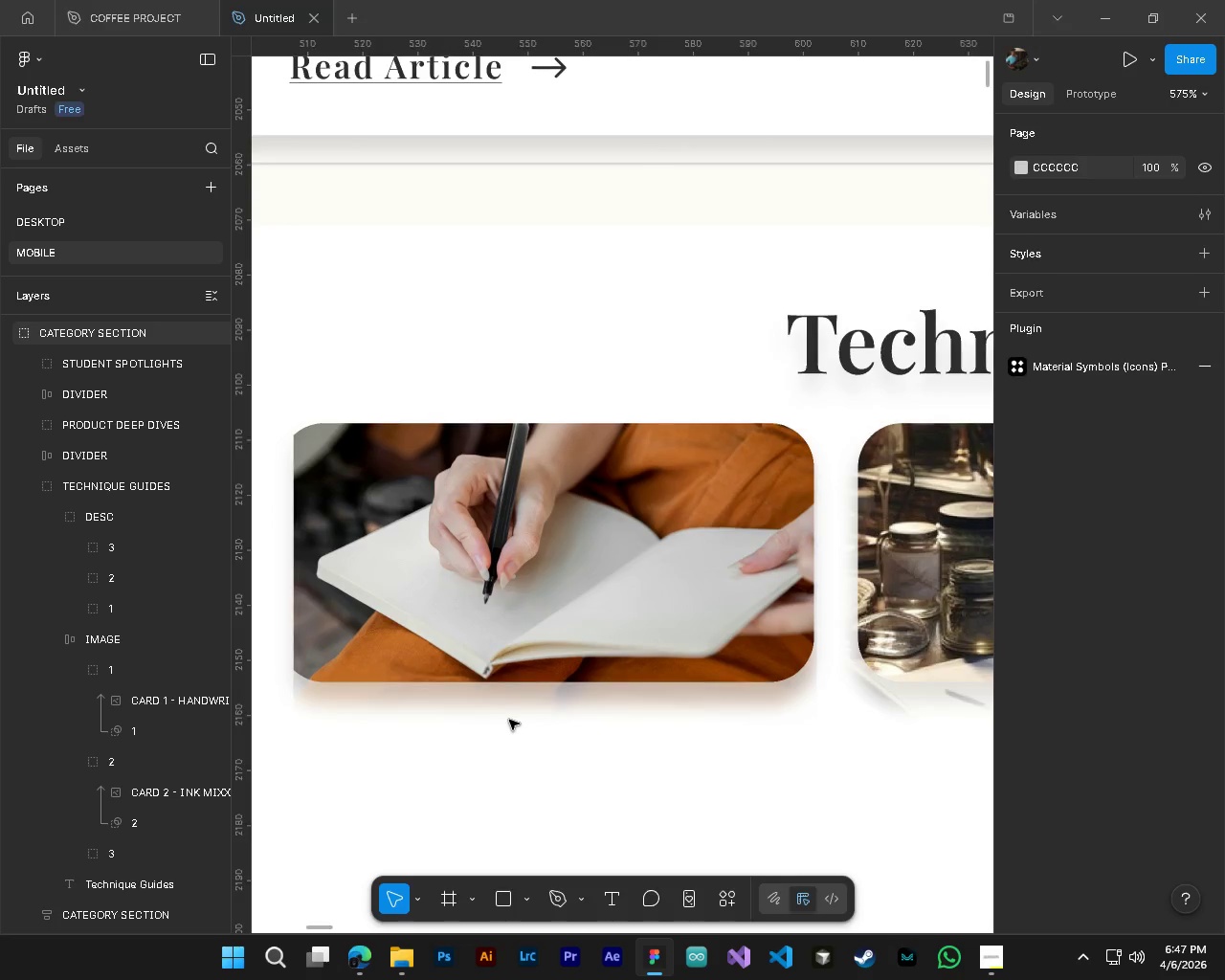 
hold_key(key=ControlLeft, duration=0.83)
hold_key(key=AltLeft, duration=0.72)
scroll: coordinate [523, 763], scroll_direction: down, amount: 4.0
 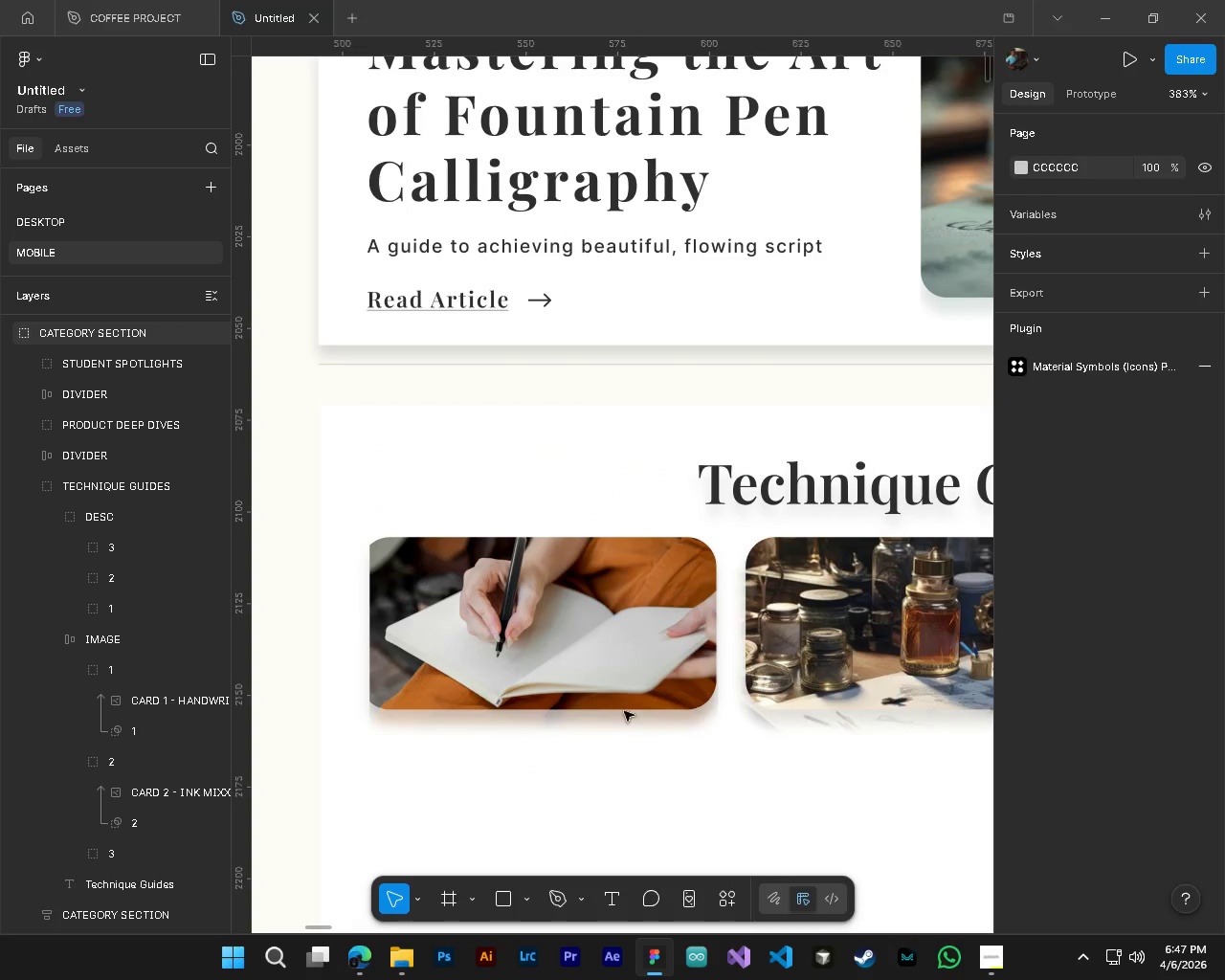 
key(Control+ControlLeft)
 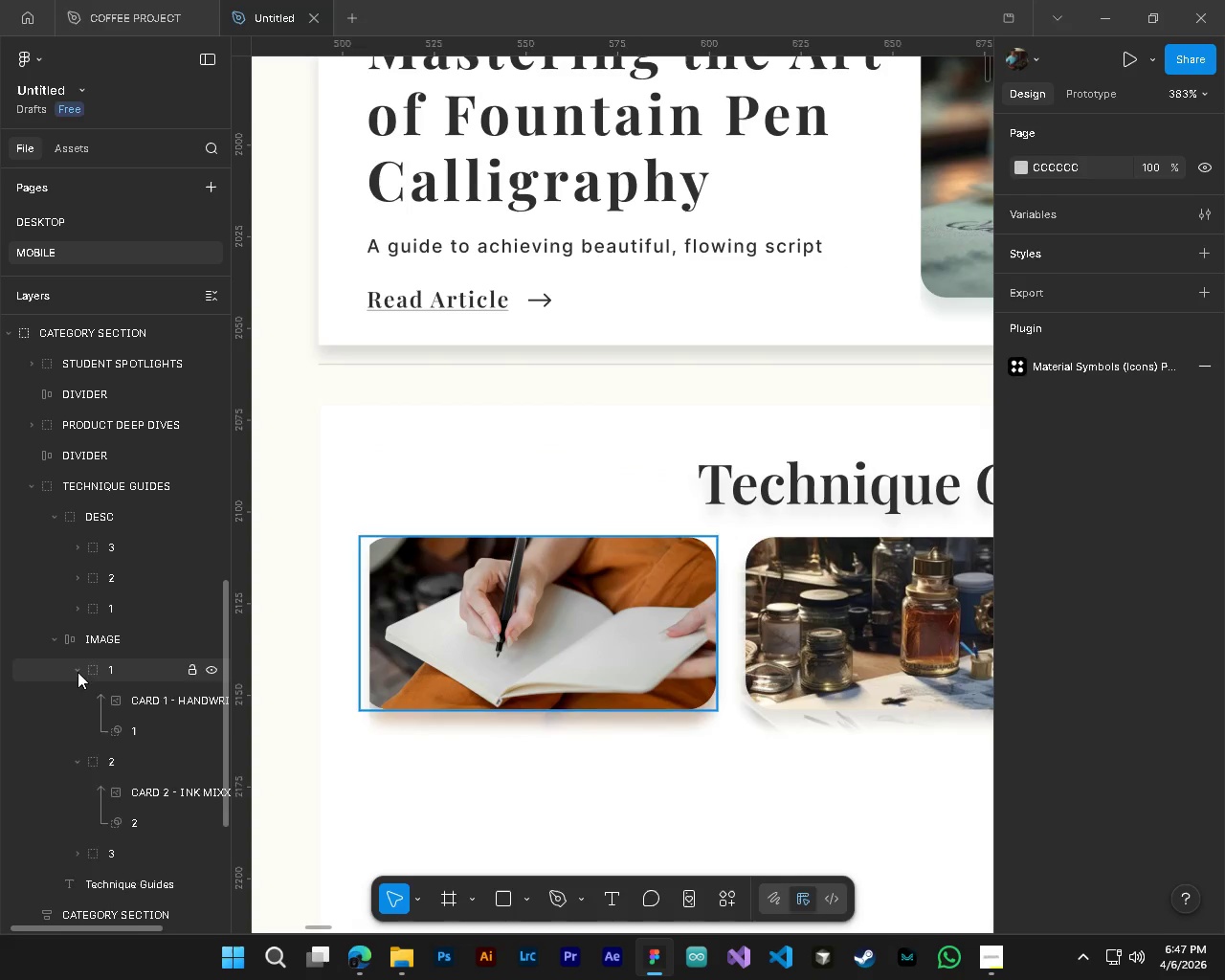 
double_click([92, 646])
 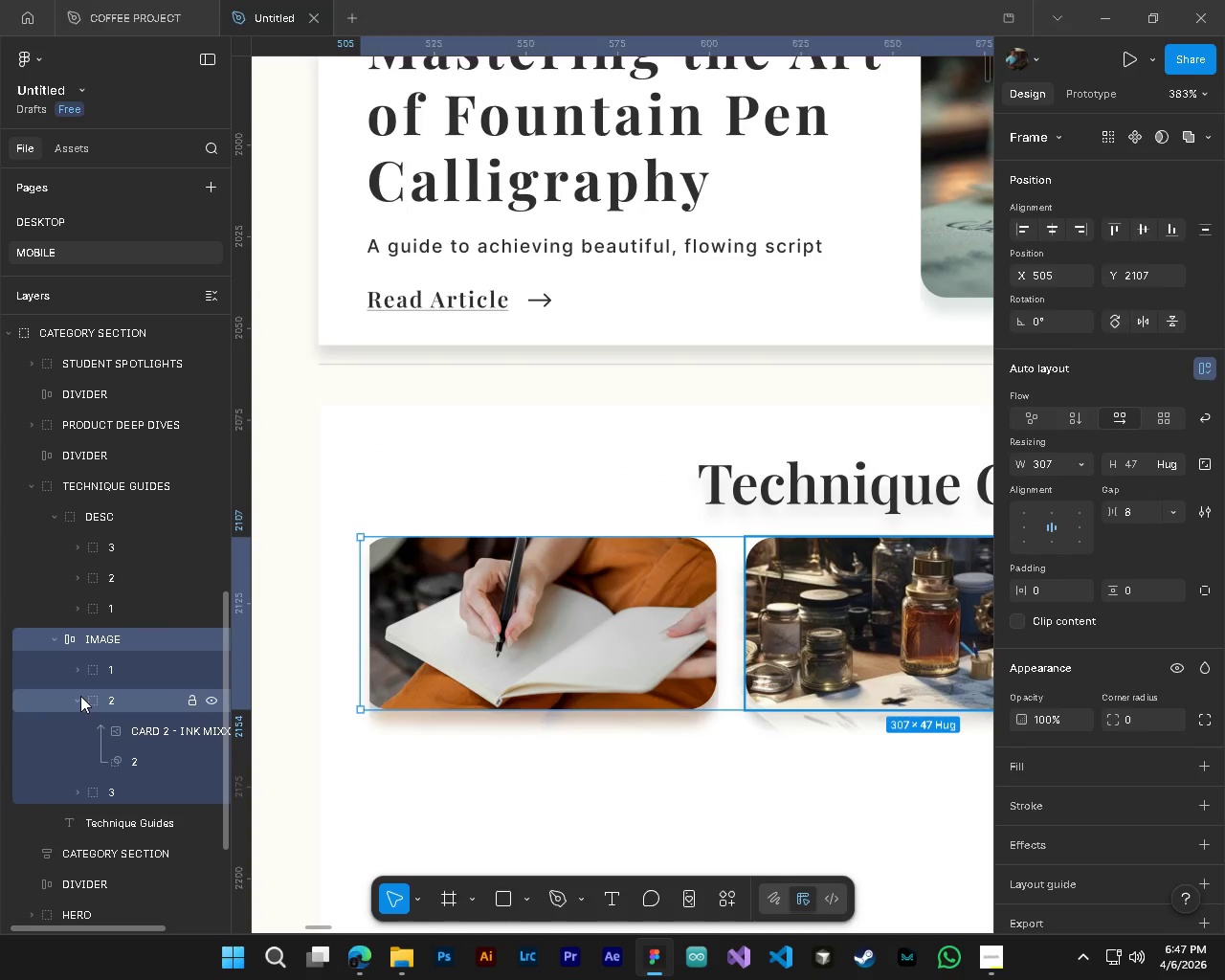 
left_click([80, 696])
 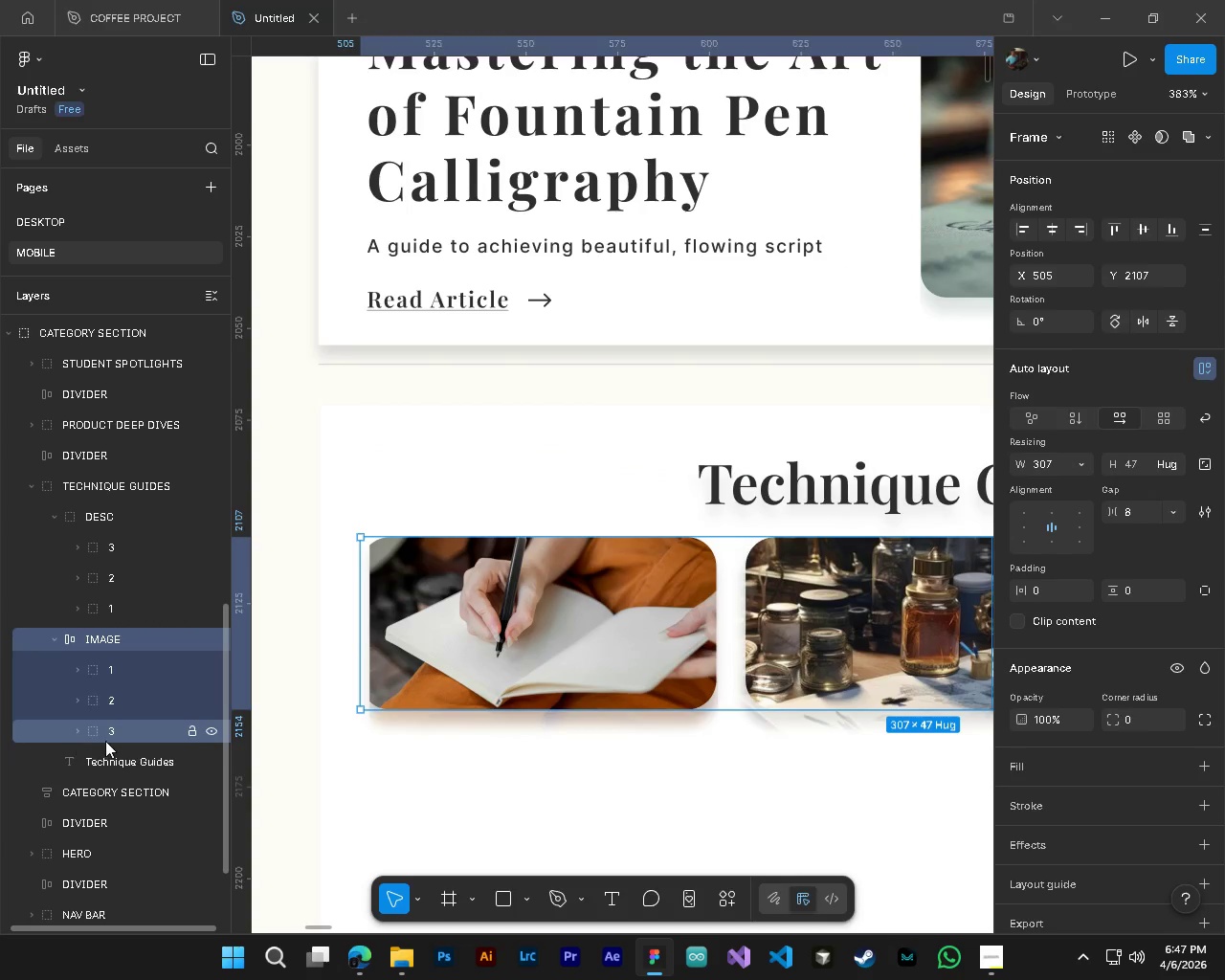 
hold_key(key=ControlLeft, duration=0.38)
 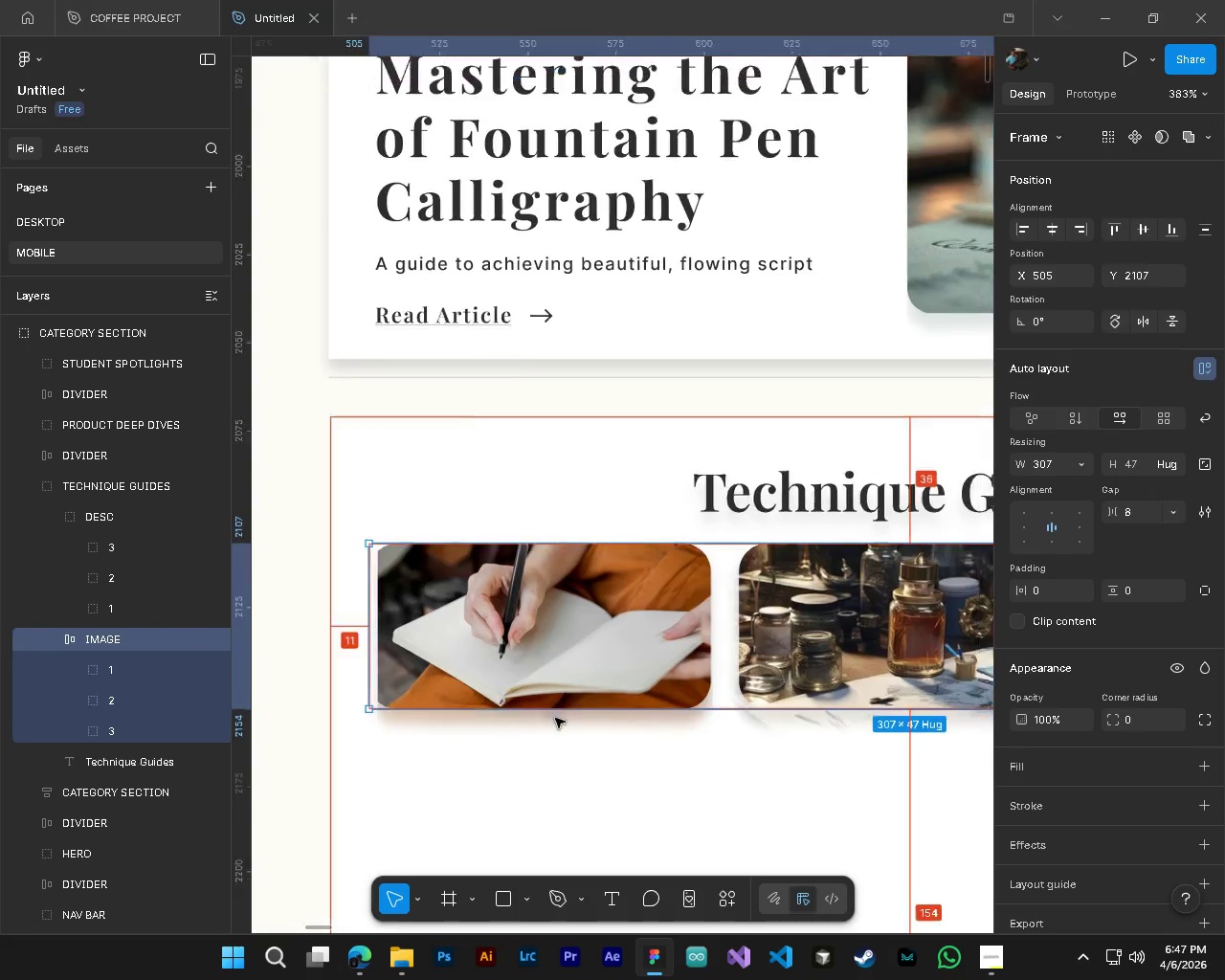 
key(Alt+Control+AltLeft)
 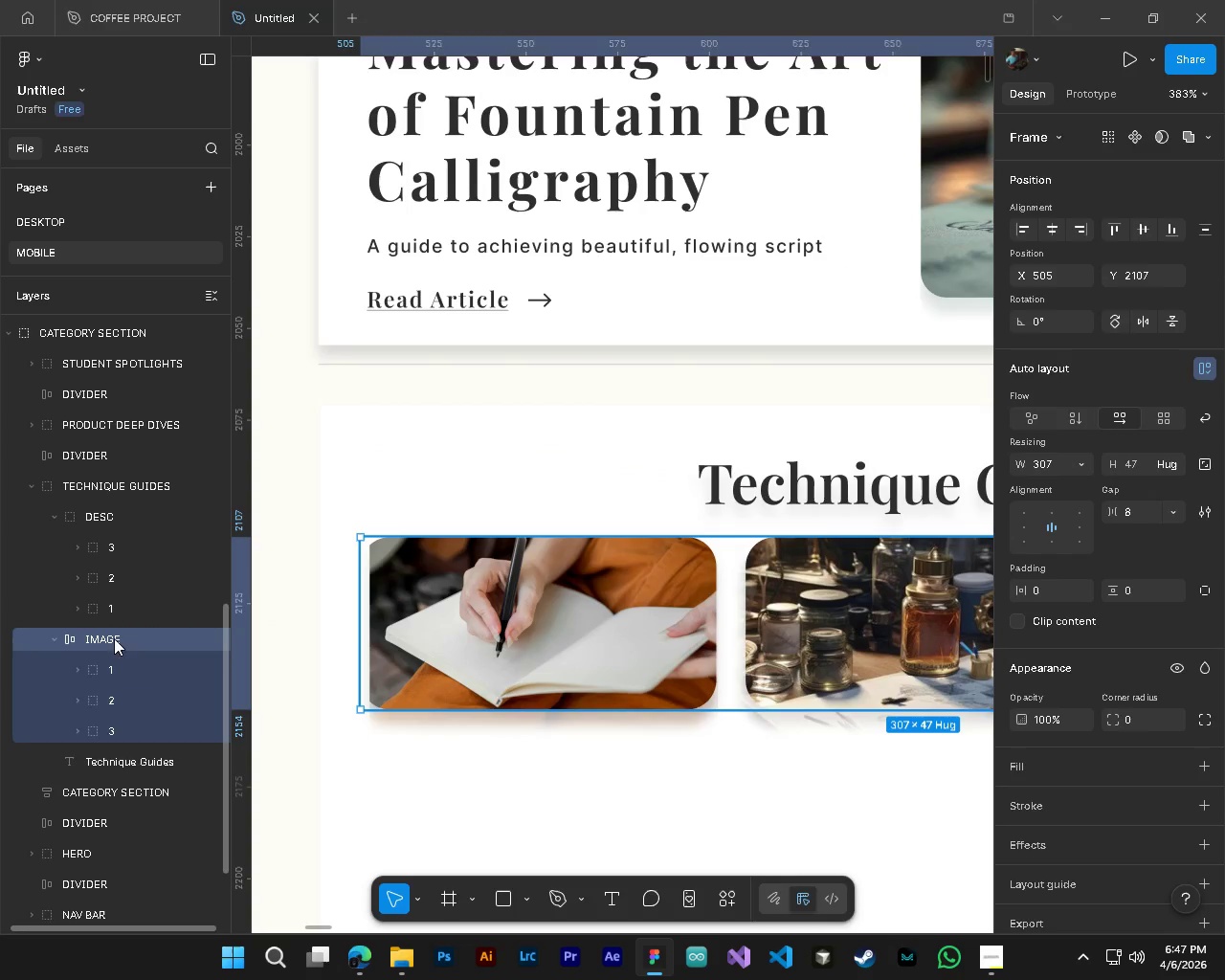 
hold_key(key=ControlLeft, duration=0.55)
hold_key(key=AltLeft, duration=0.47)
scroll: coordinate [561, 735], scroll_direction: down, amount: 14.0
 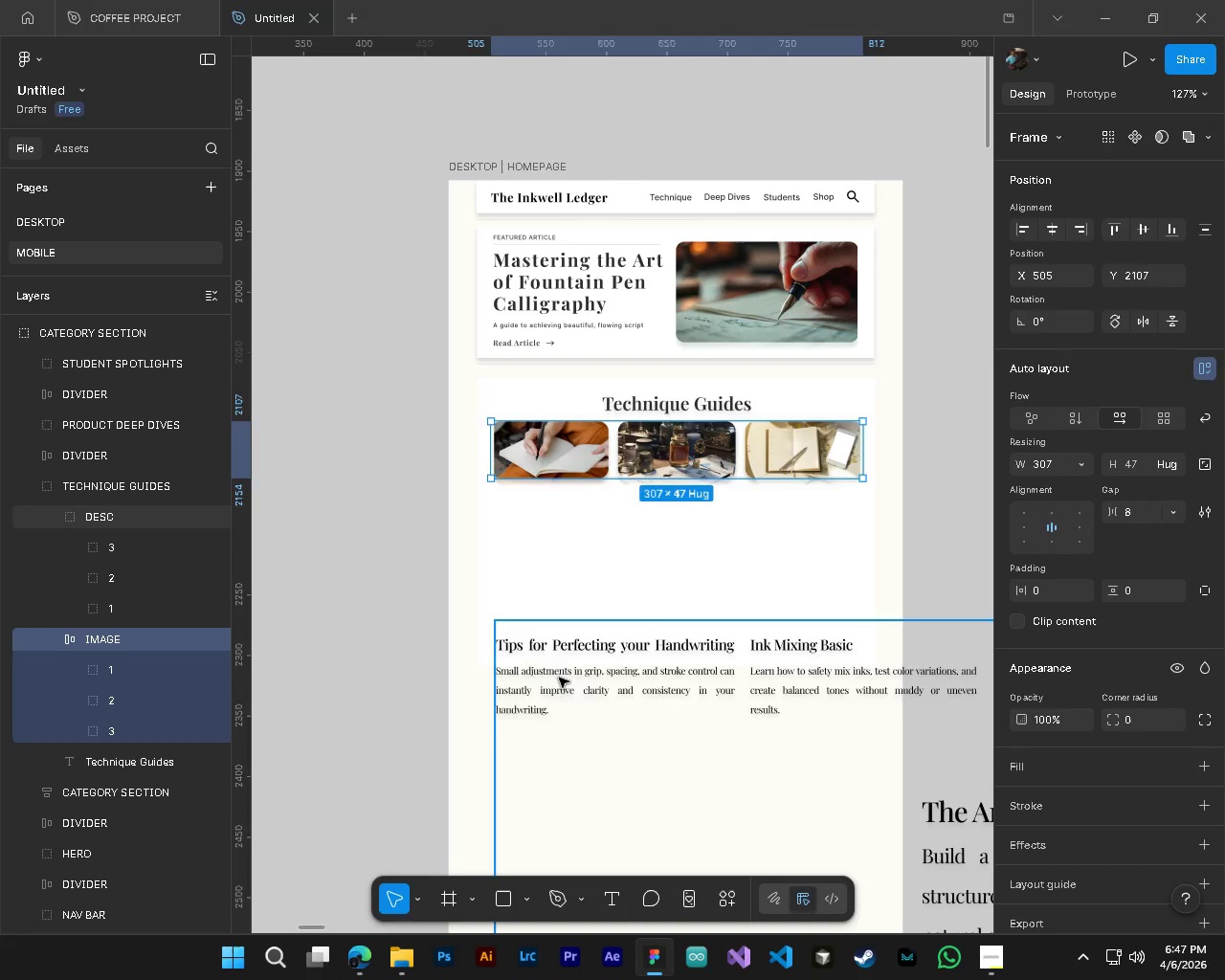 
hold_key(key=ControlLeft, duration=0.5)
hold_key(key=AltLeft, duration=0.45)
scroll: coordinate [559, 678], scroll_direction: down, amount: 5.0
 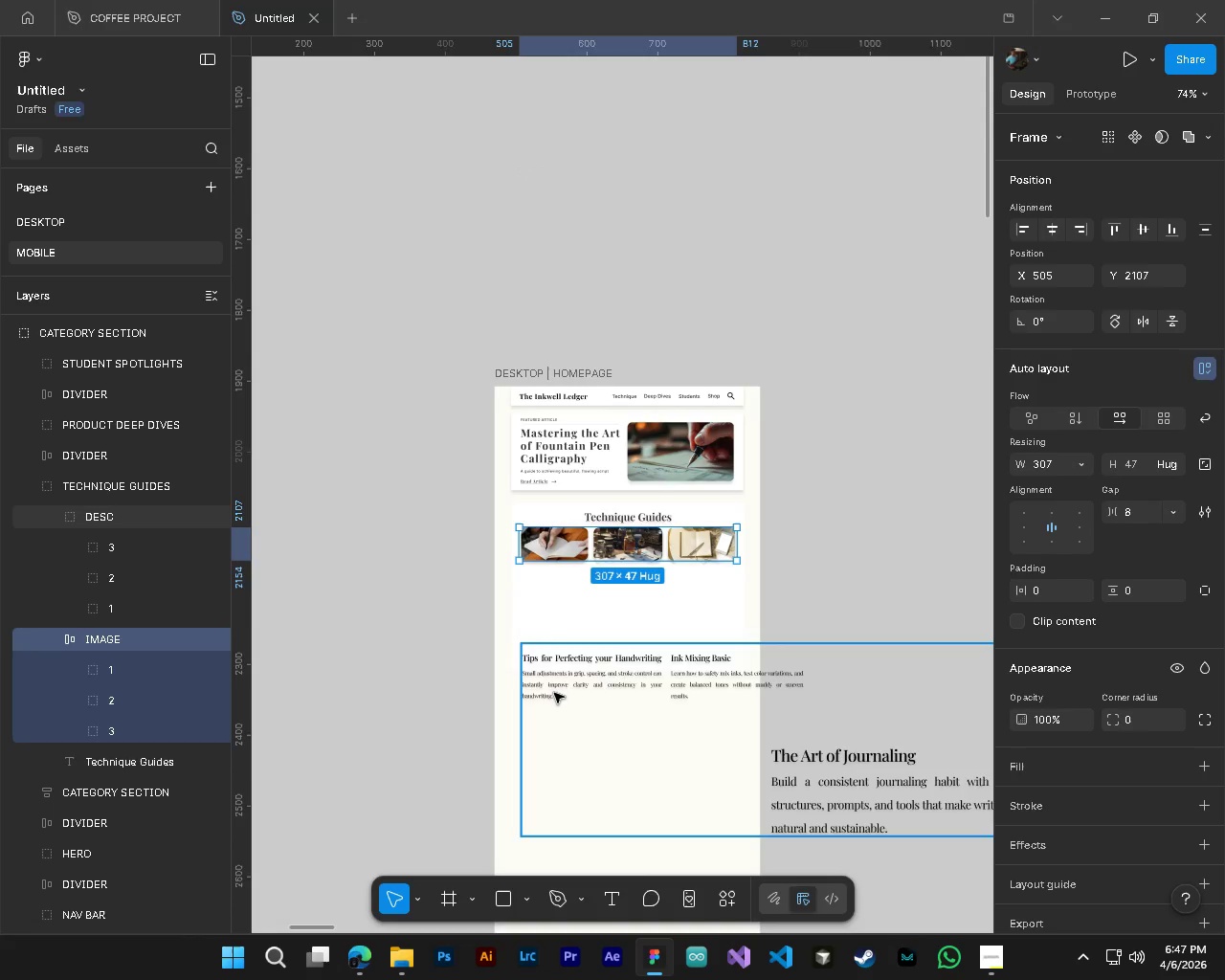 
hold_key(key=ControlLeft, duration=0.91)
 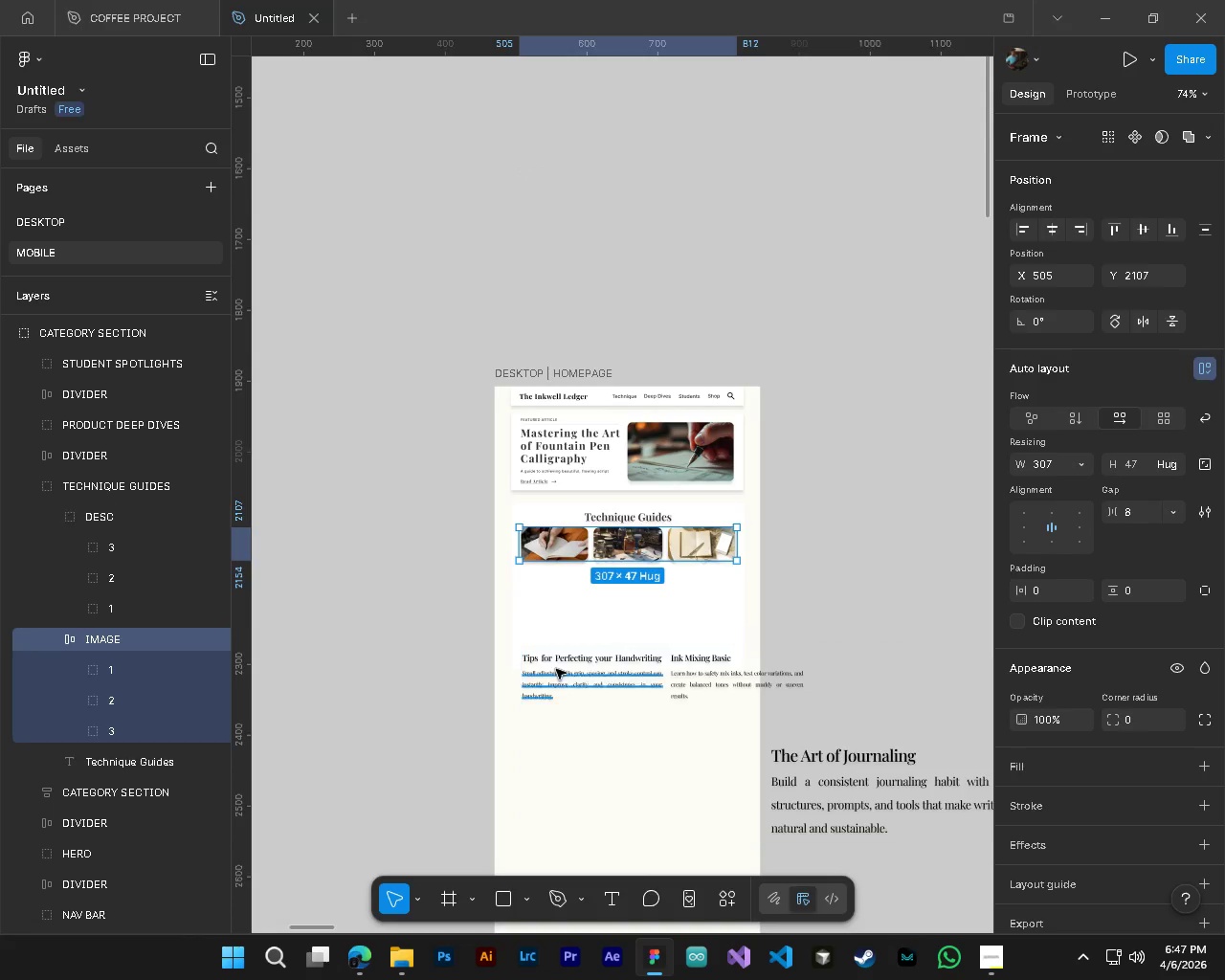 
hold_key(key=ControlLeft, duration=0.77)
left_click([556, 657])
 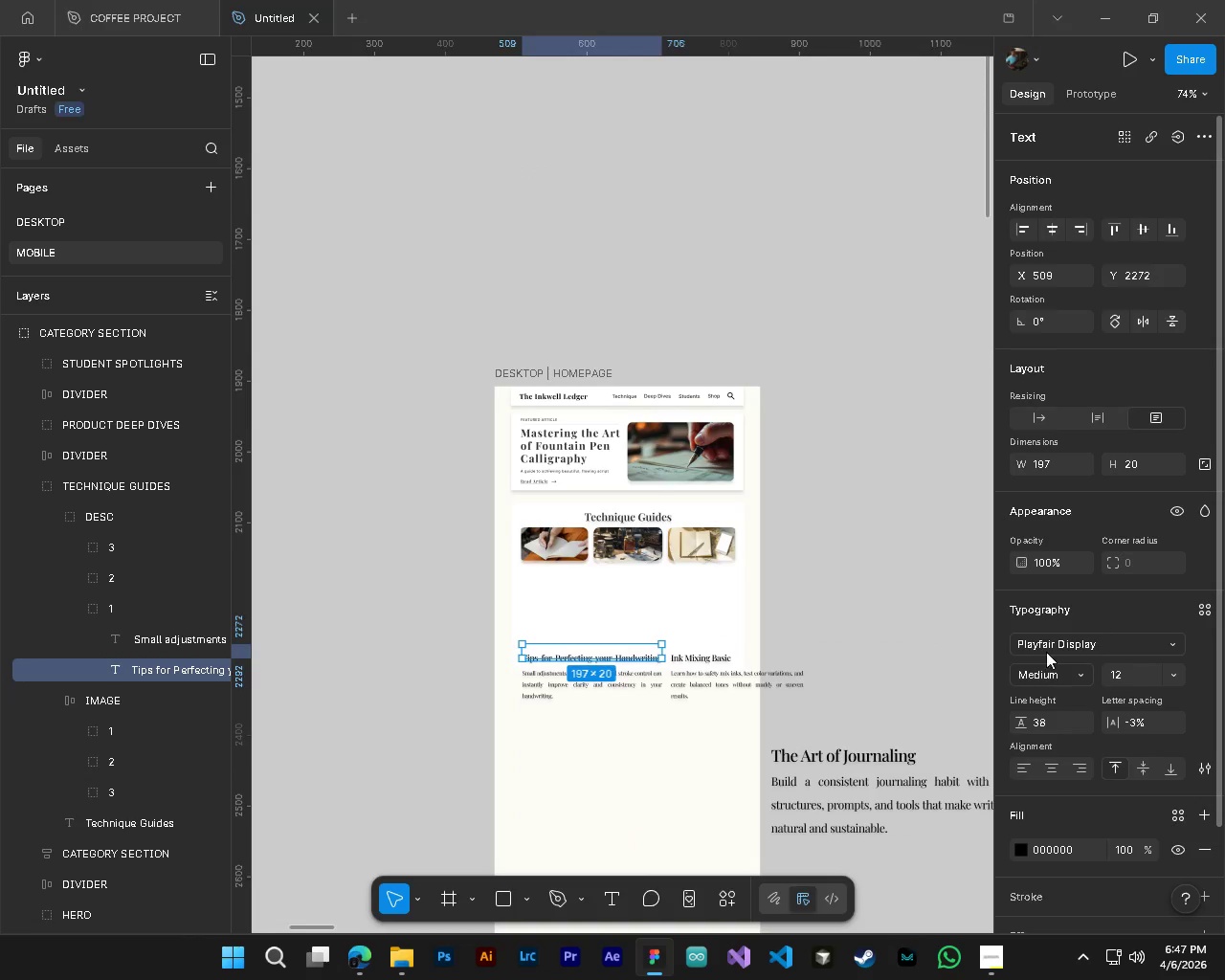 
left_click([1043, 467])
 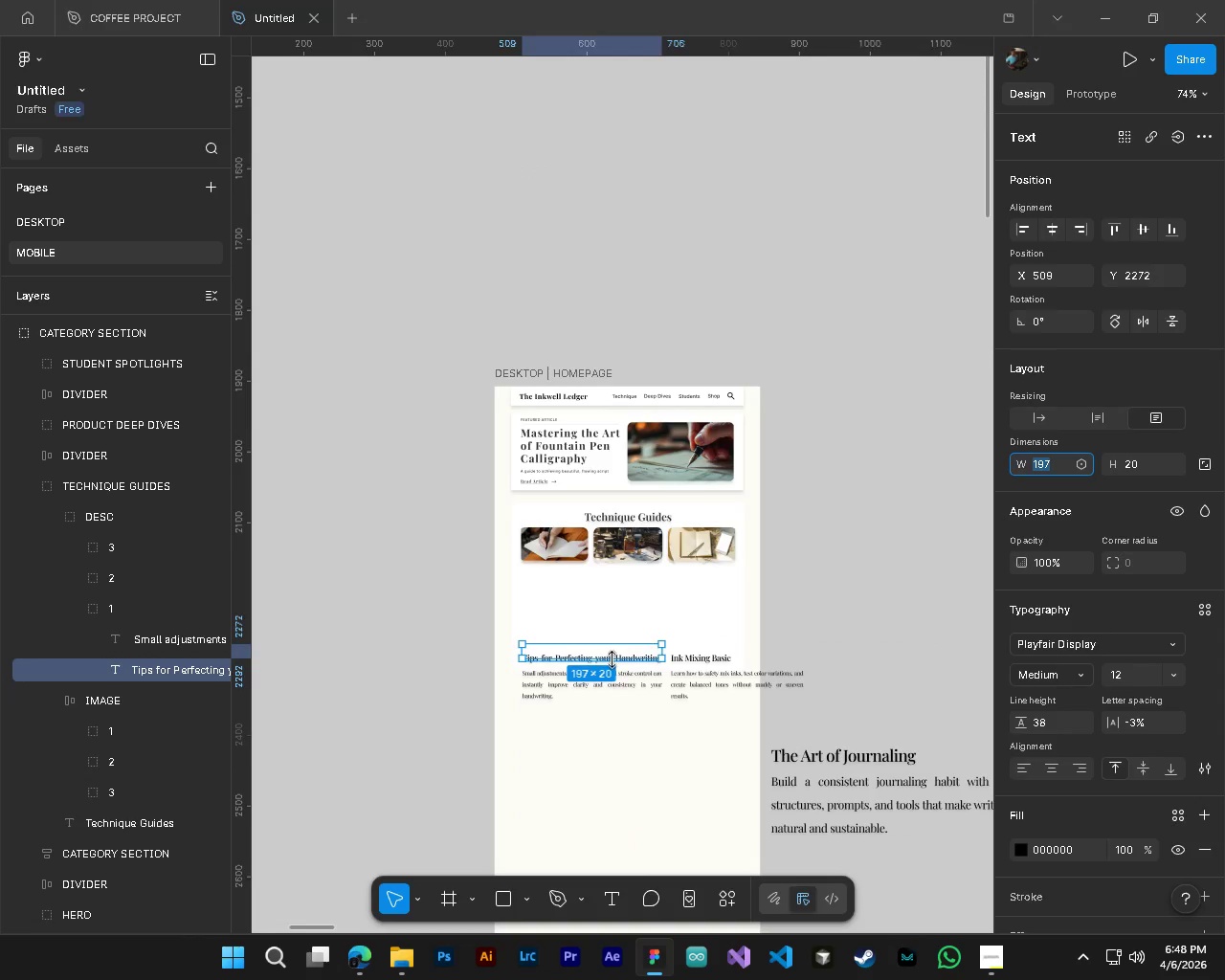 
hold_key(key=AltLeft, duration=0.61)
 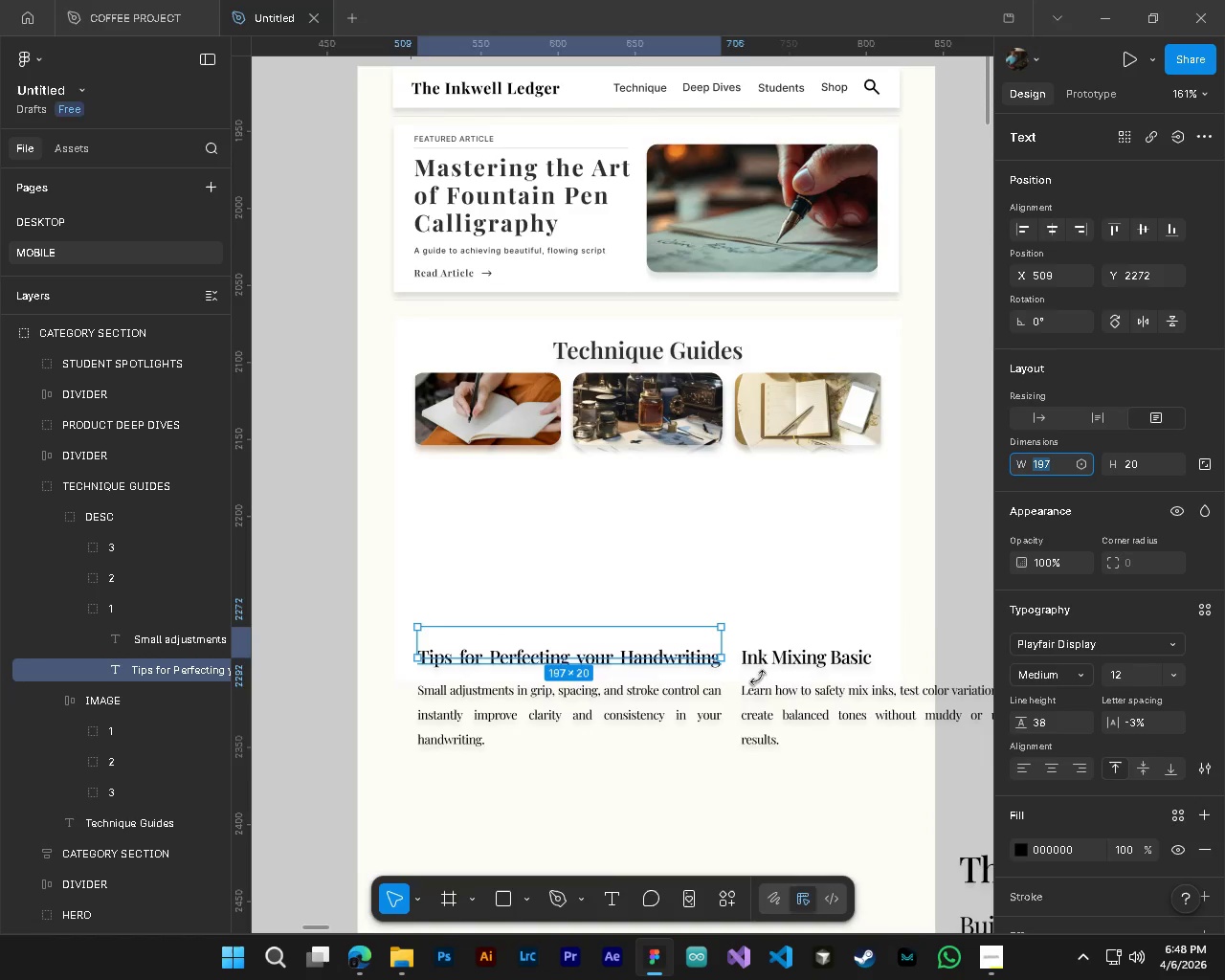 
hold_key(key=ControlLeft, duration=0.62)
 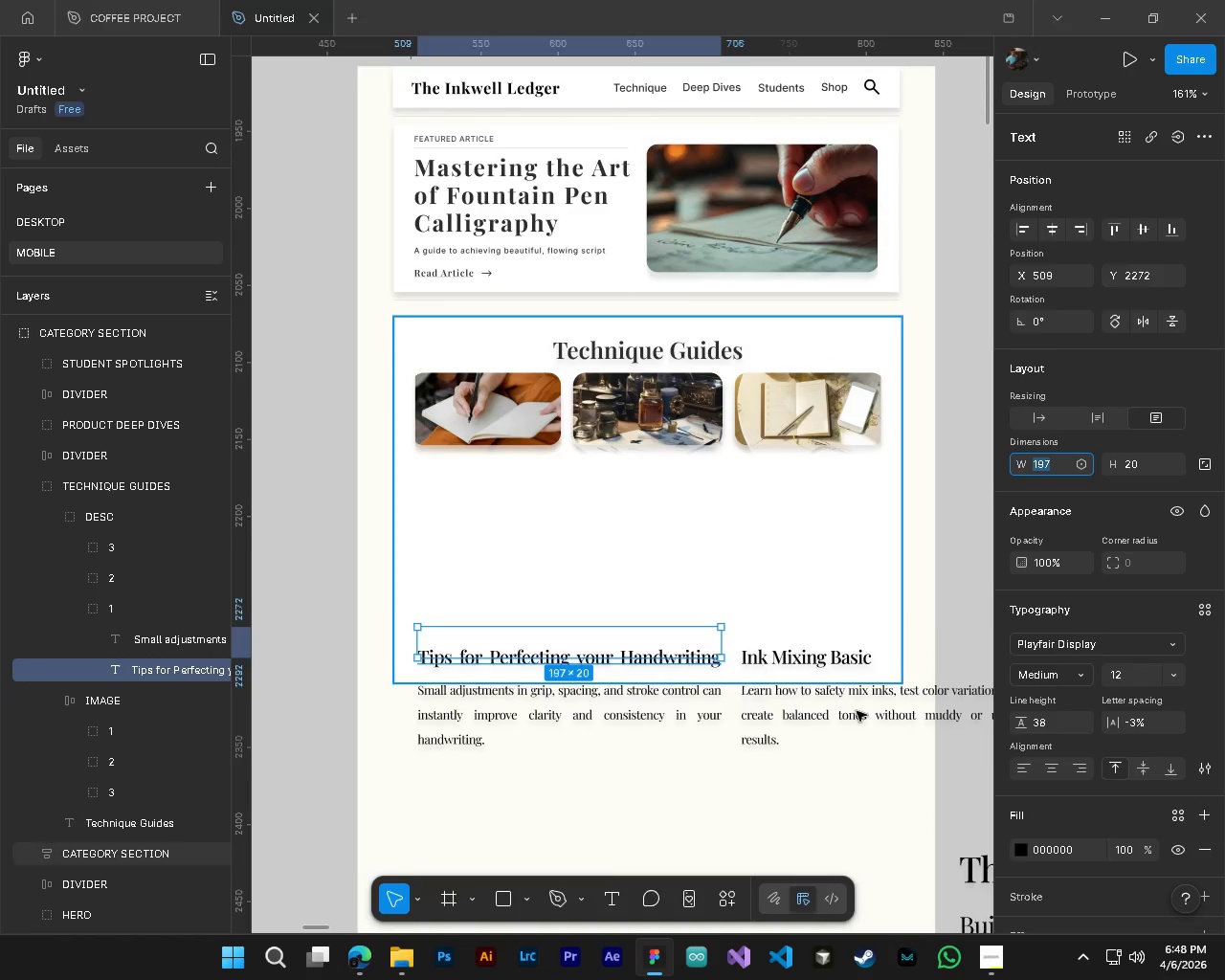 
hold_key(key=AltLeft, duration=6.94)
 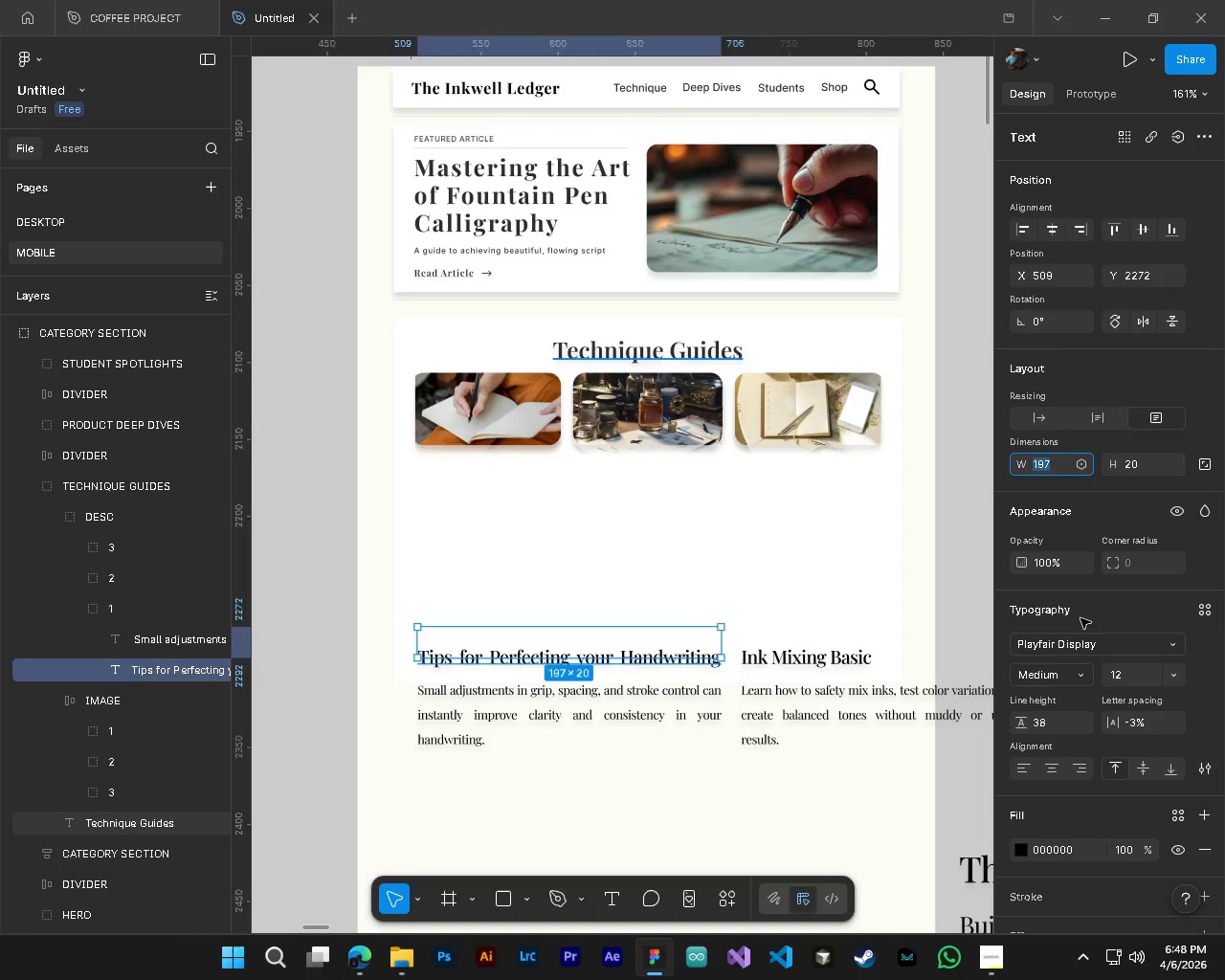 
scroll: coordinate [612, 659], scroll_direction: up, amount: 7.0
 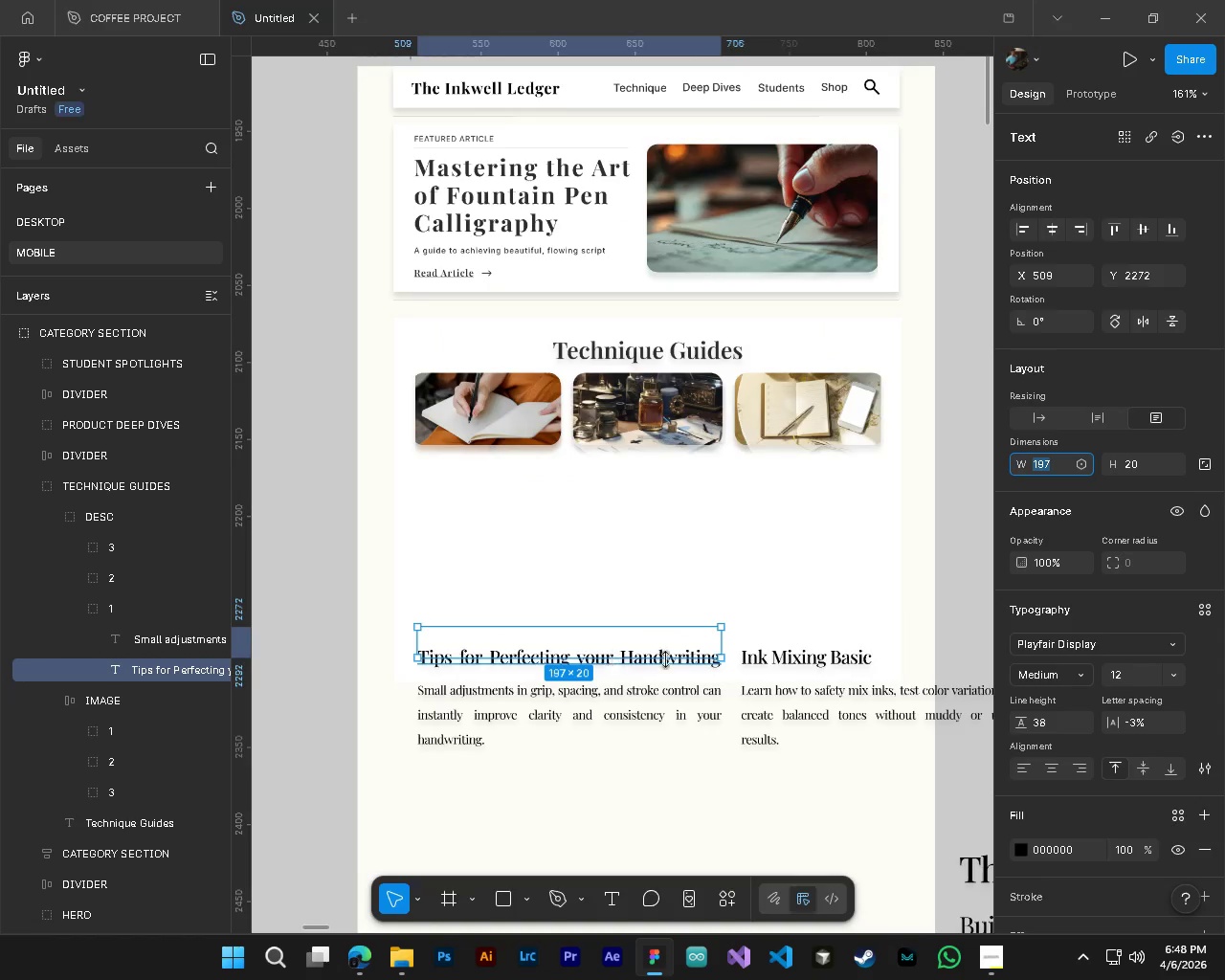 
left_click_drag(start_coordinate=[1125, 679], to_coordinate=[612, 484])
 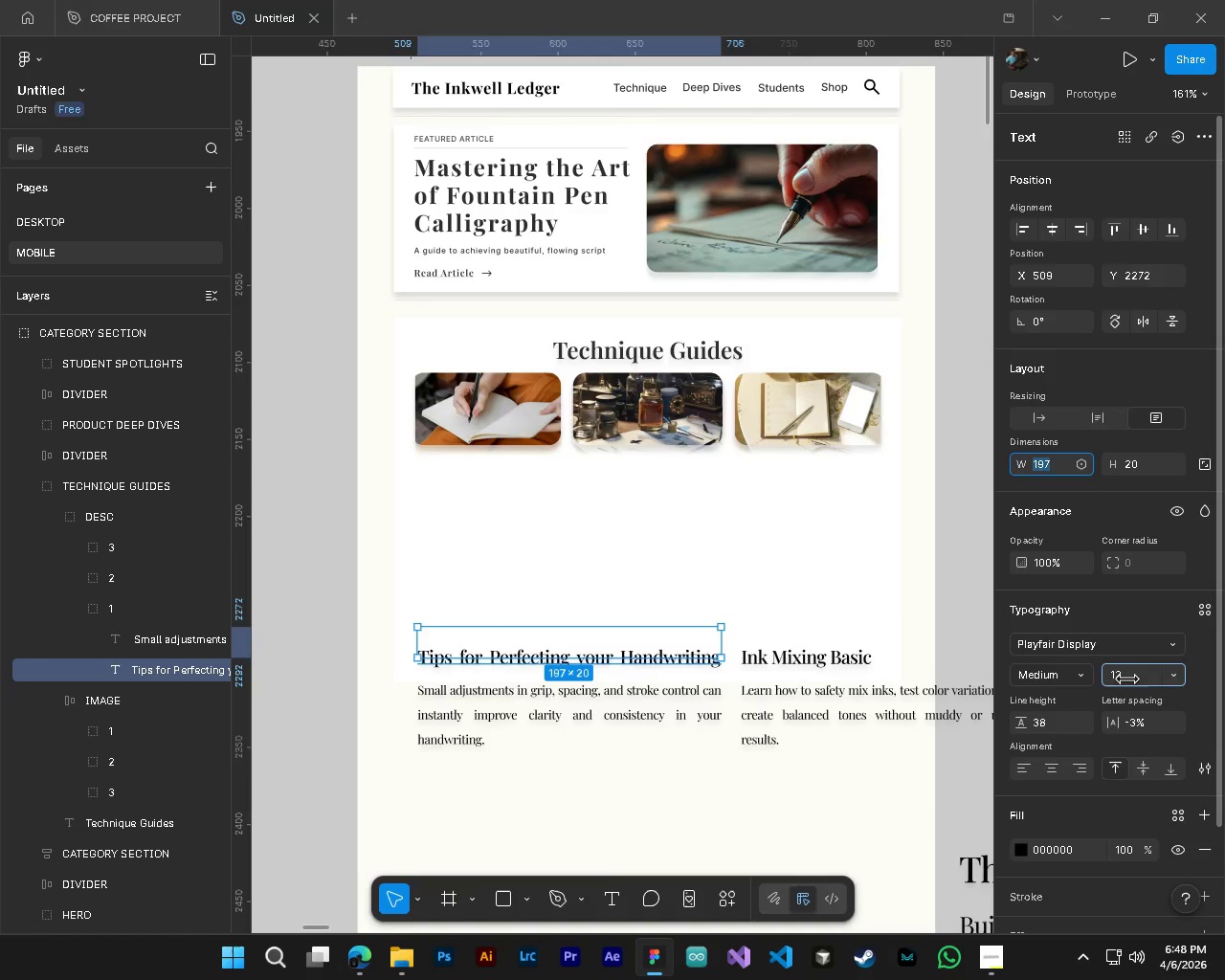 
left_click_drag(start_coordinate=[1125, 679], to_coordinate=[612, 484])
 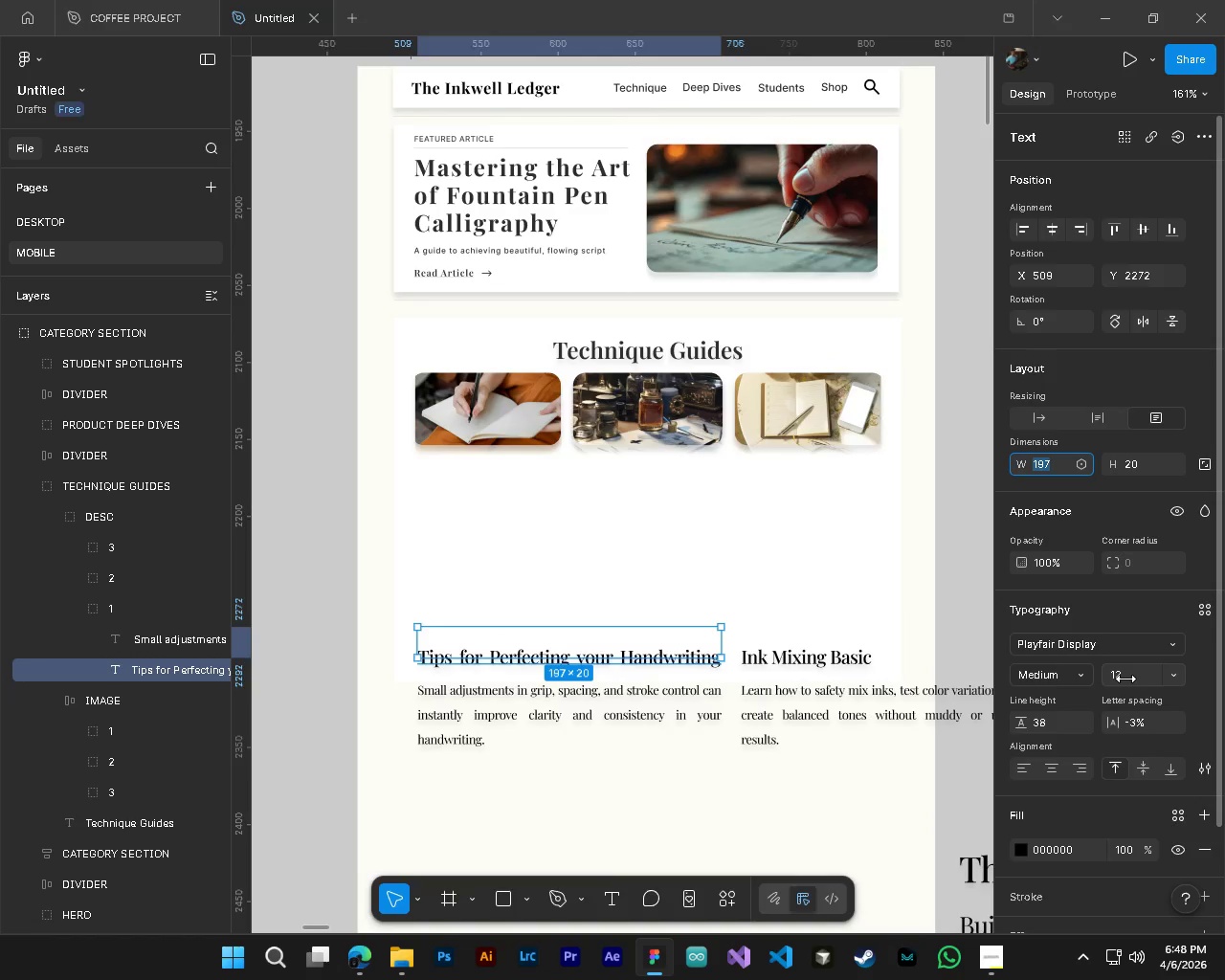 
key(Control+ControlLeft)
 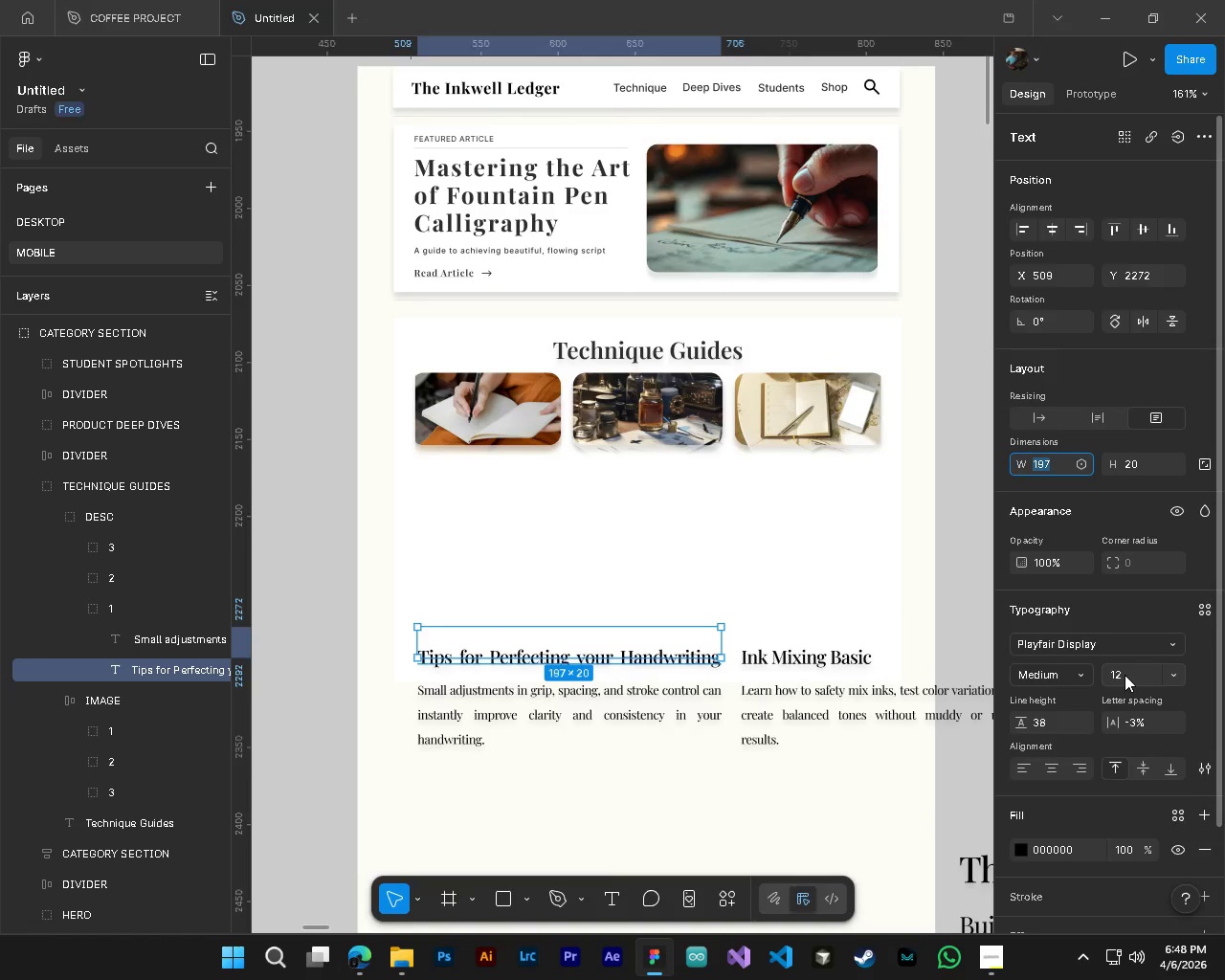 
key(Control+ControlLeft)
 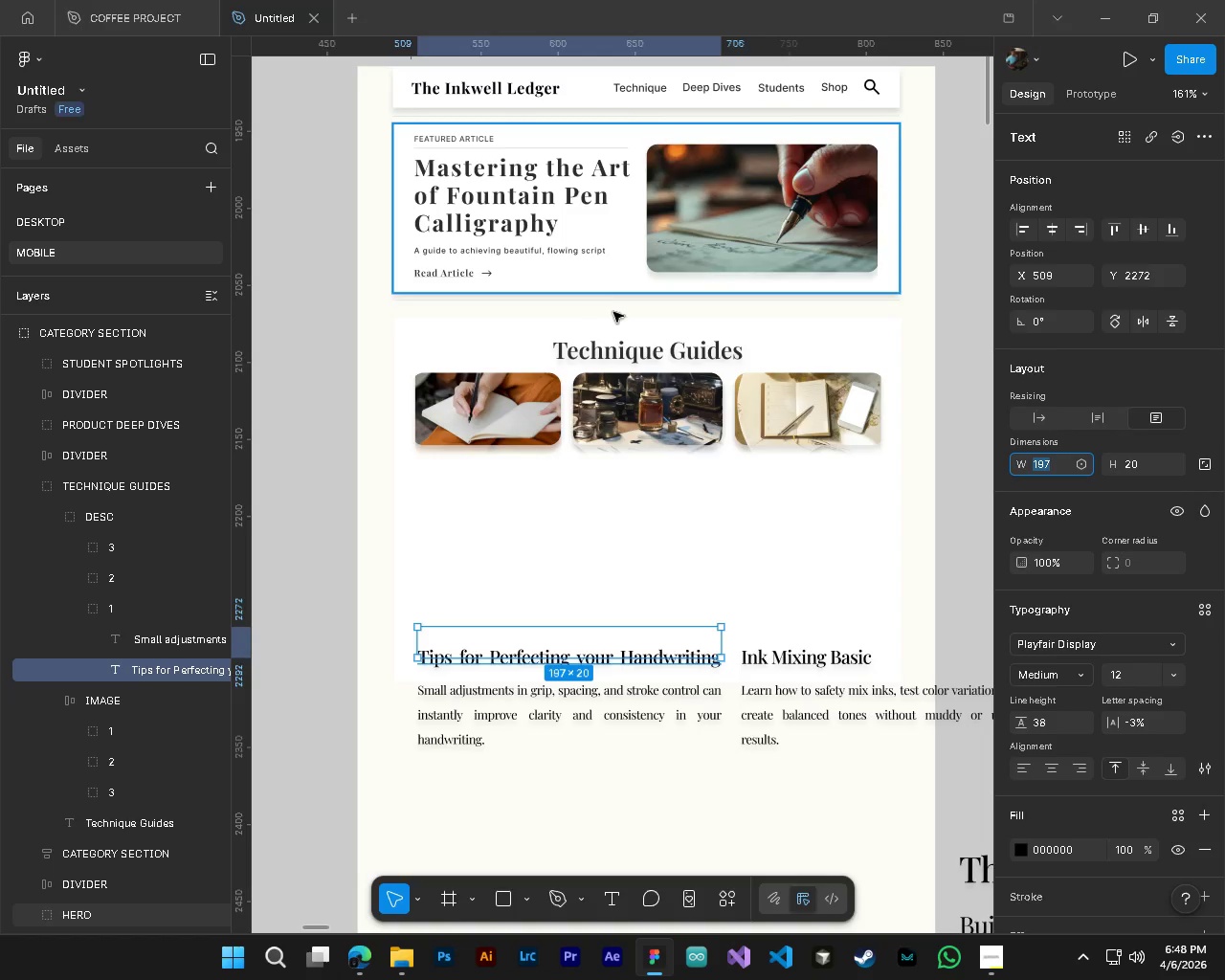 
key(Control+ControlLeft)
 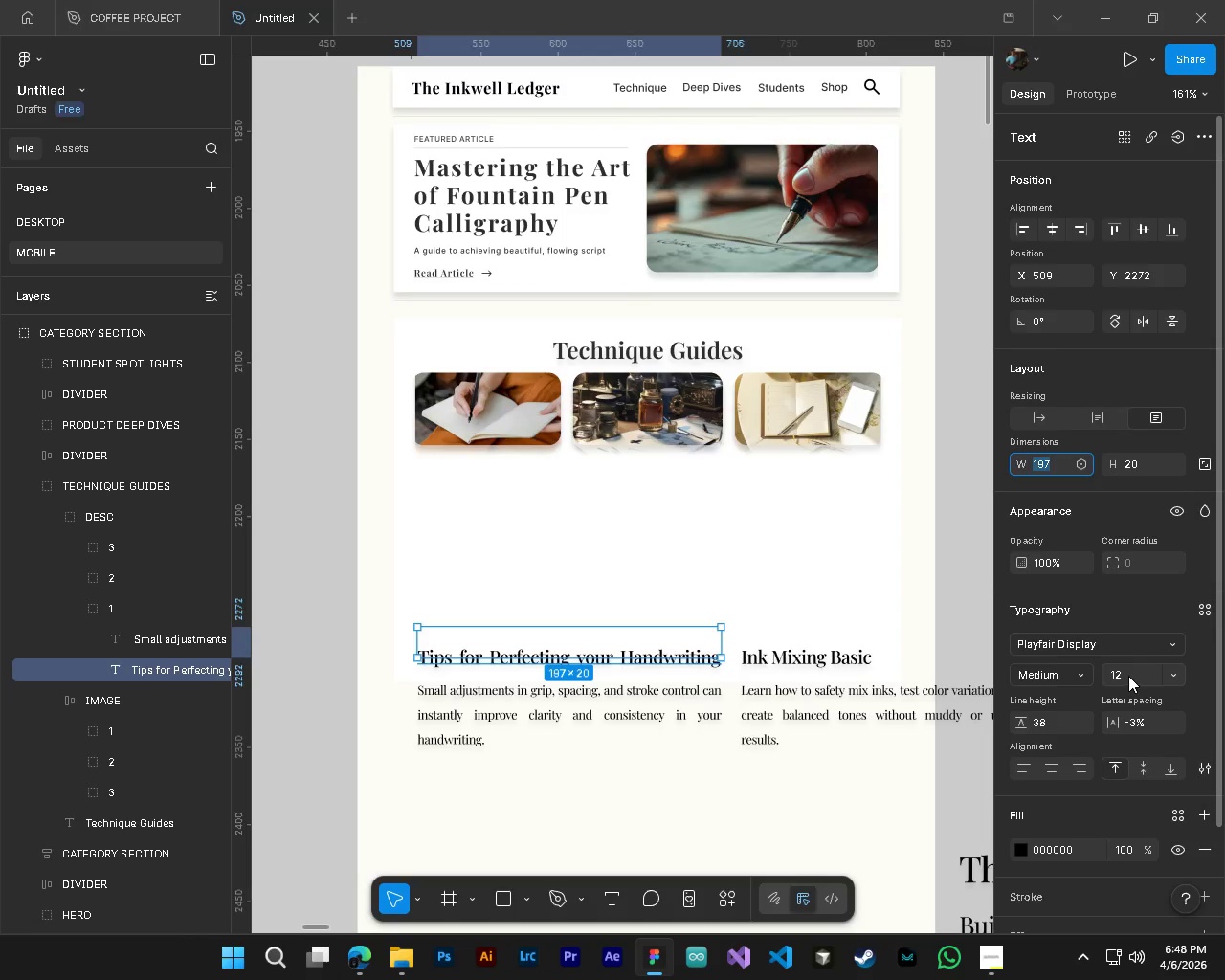 
double_click([1128, 676])
 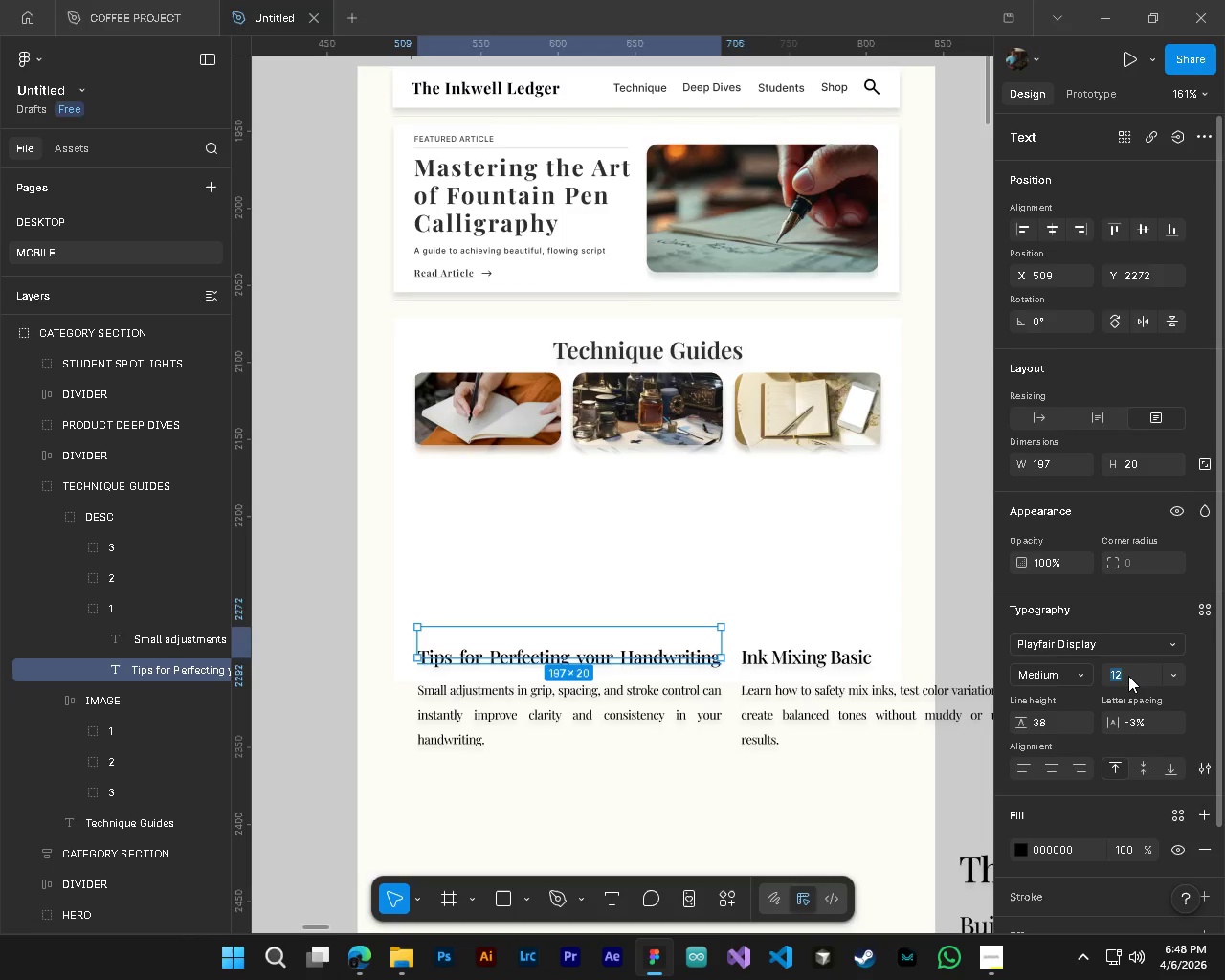 
key(Numpad8)
 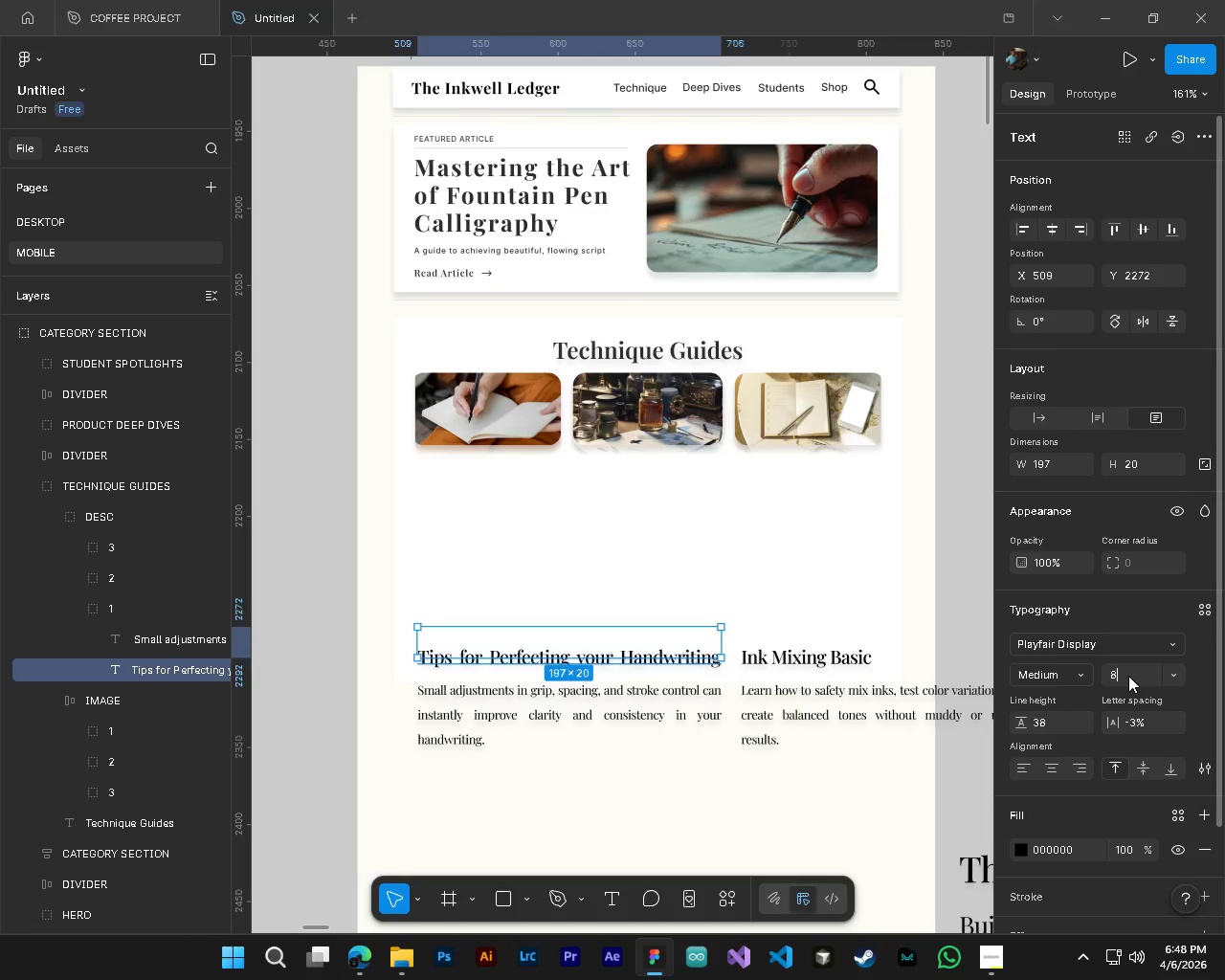 
key(NumpadEnter)
 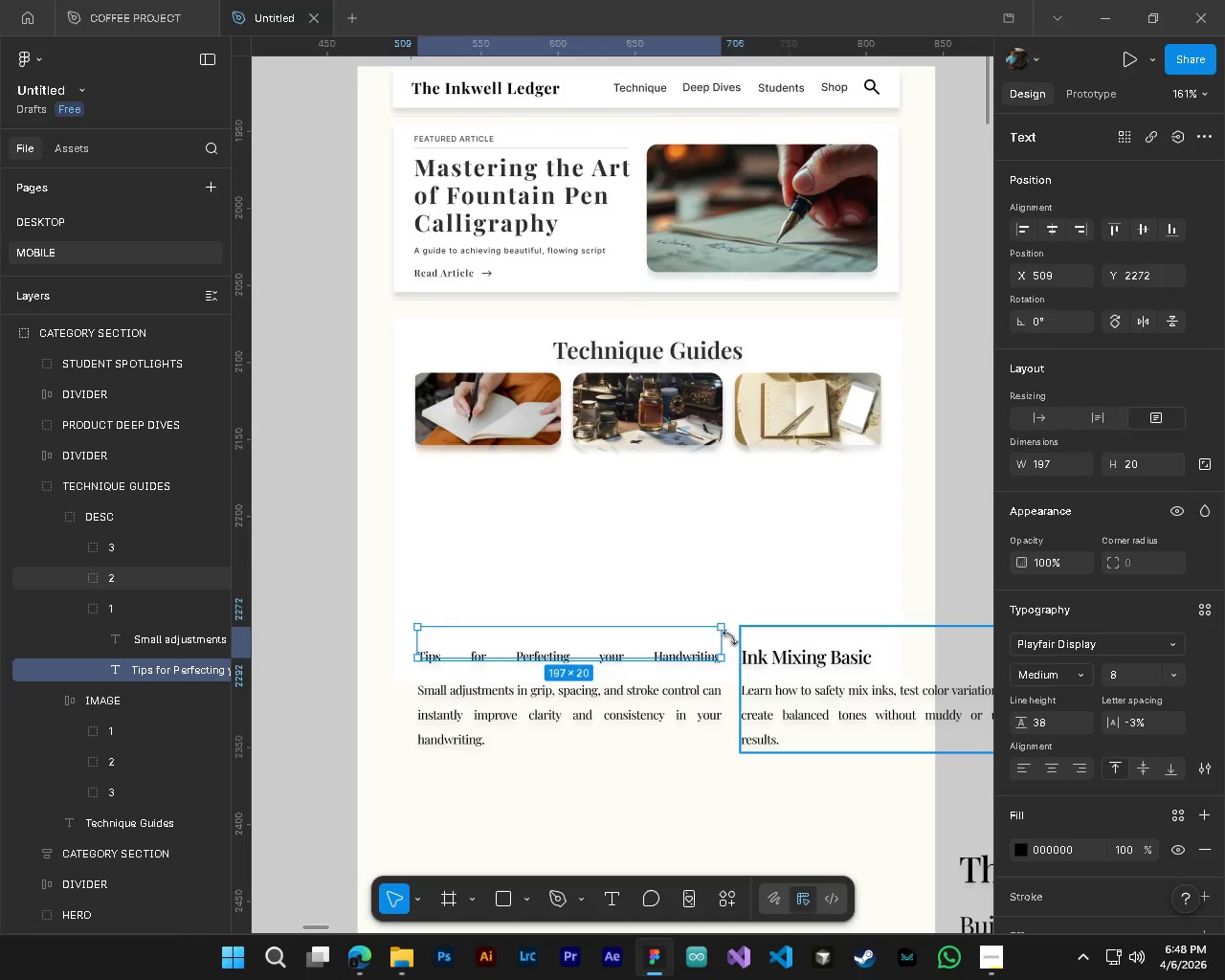 
left_click_drag(start_coordinate=[724, 651], to_coordinate=[618, 657])
 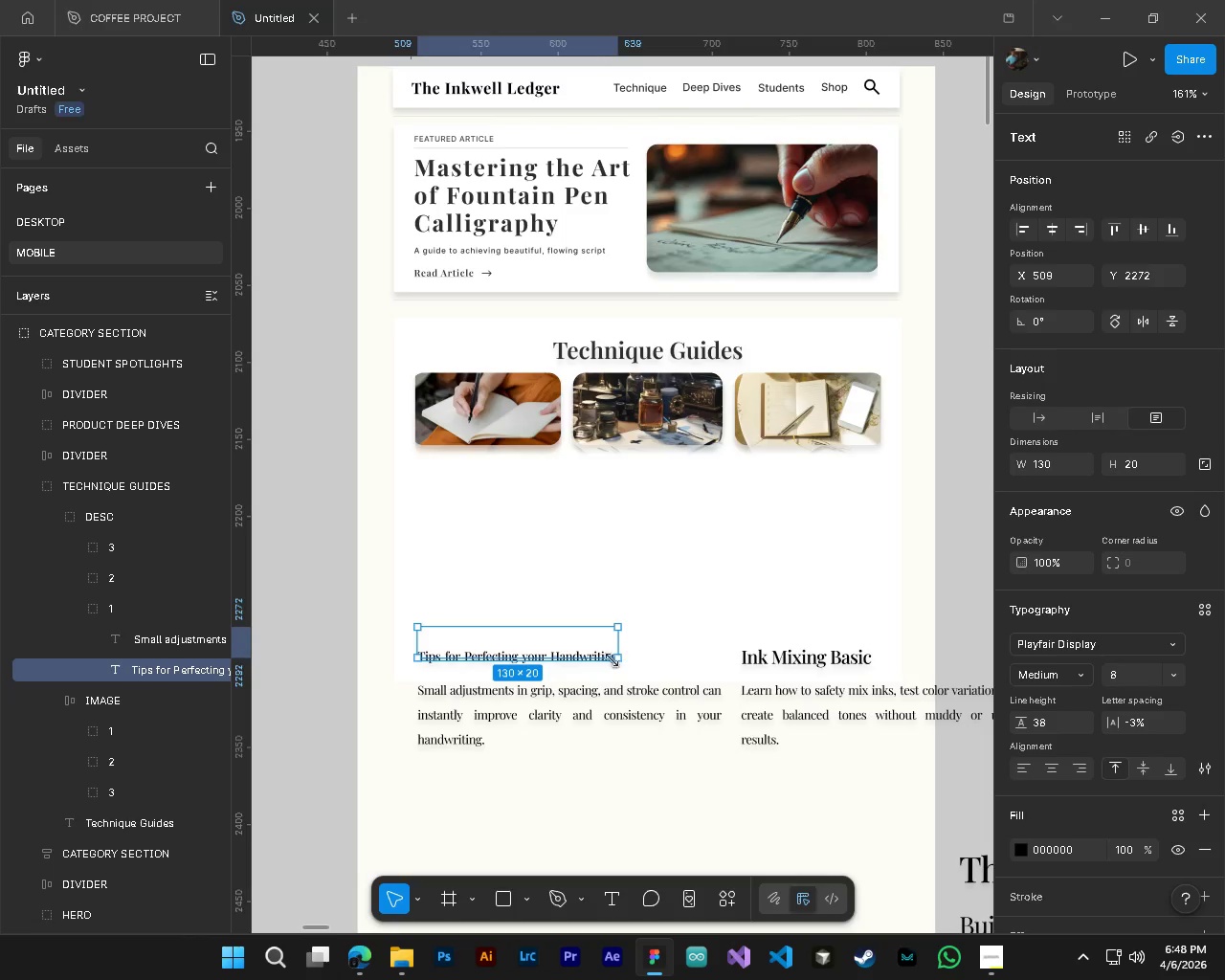 
hold_key(key=ShiftLeft, duration=0.48)
 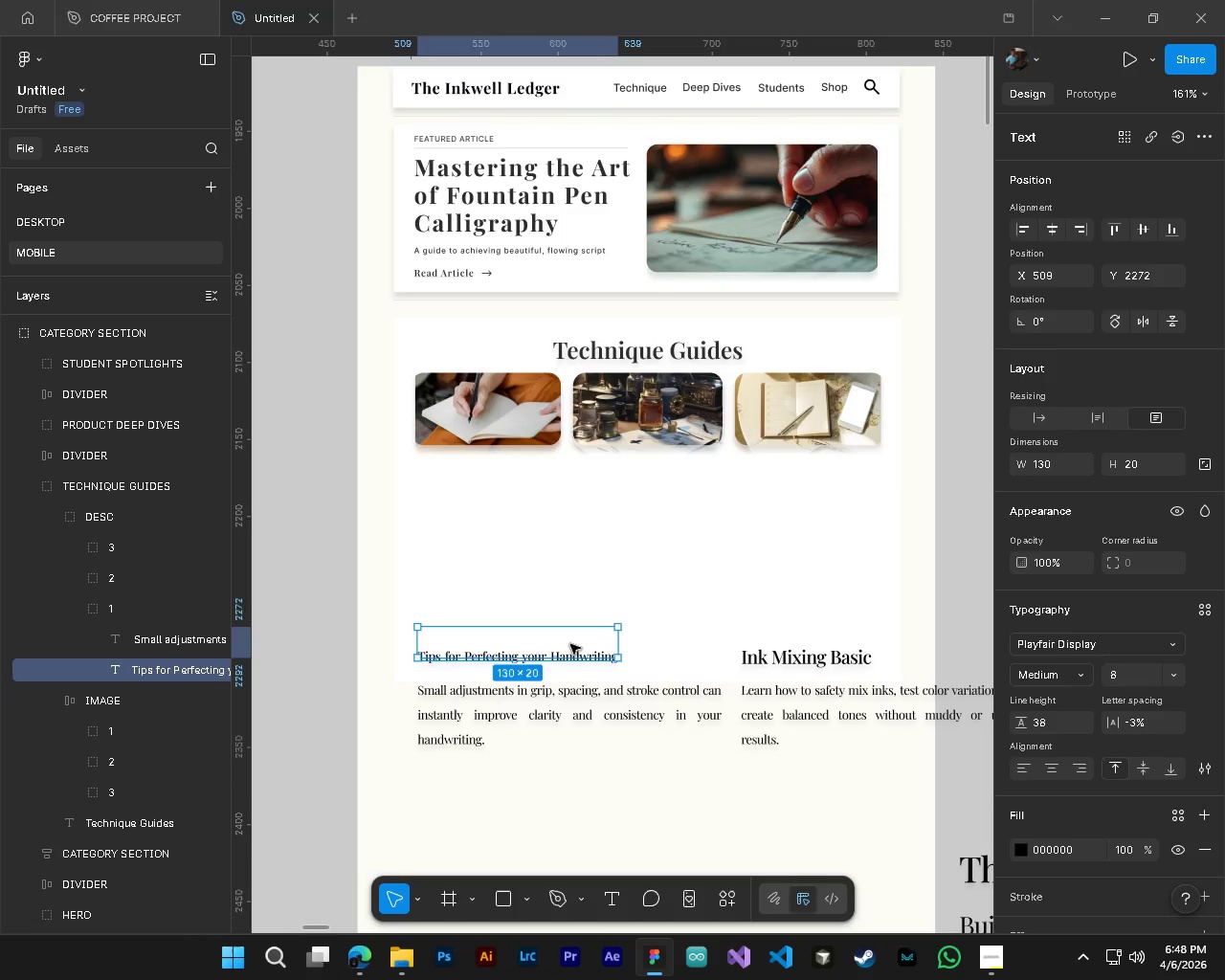 
hold_key(key=ControlLeft, duration=4.98)
hold_key(key=AltLeft, duration=1.5)
scroll: coordinate [570, 543], scroll_direction: up, amount: 9.0
 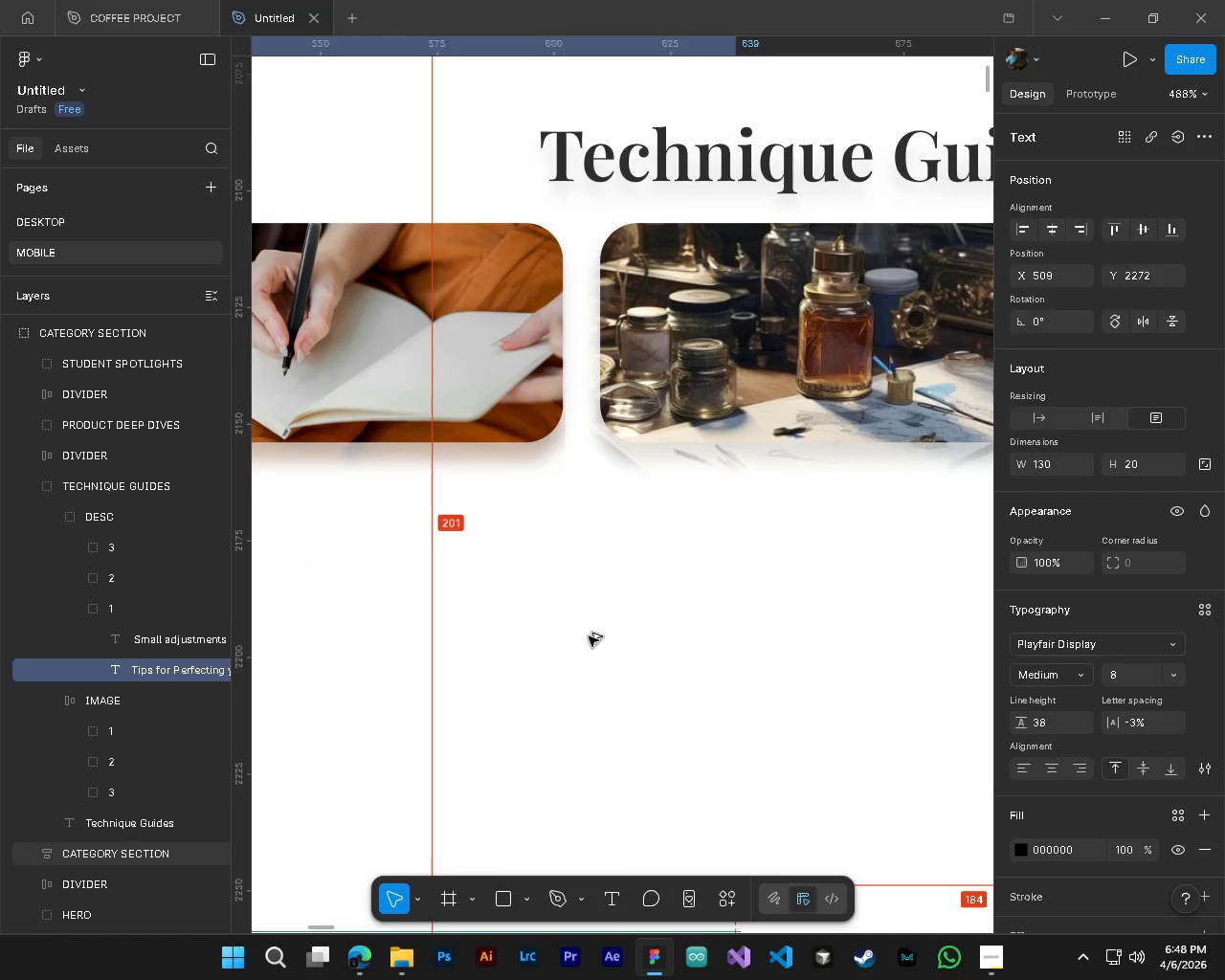 
hold_key(key=AltLeft, duration=1.52)
scroll: coordinate [673, 525], scroll_direction: up, amount: 7.0
 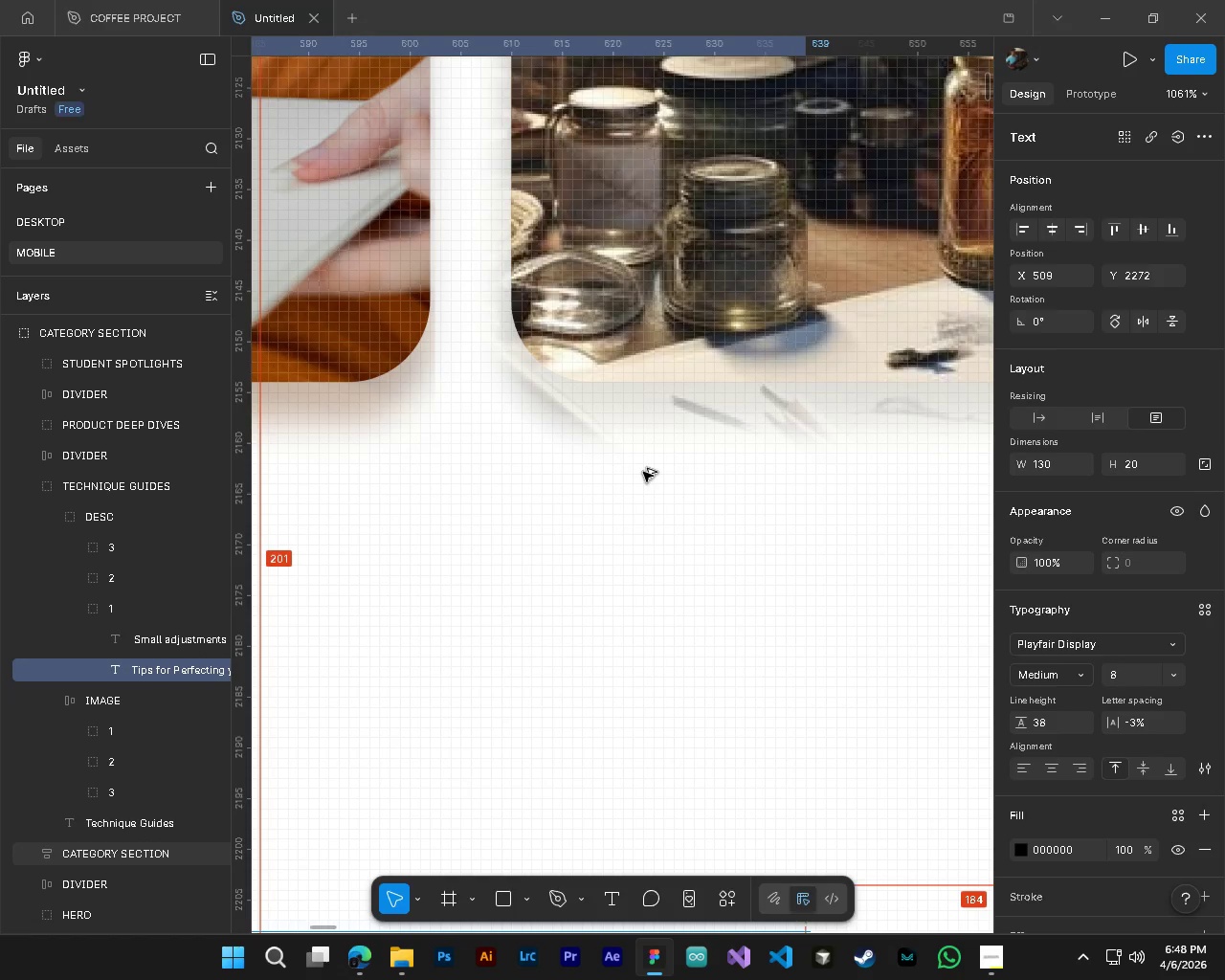 
hold_key(key=AltLeft, duration=1.52)
 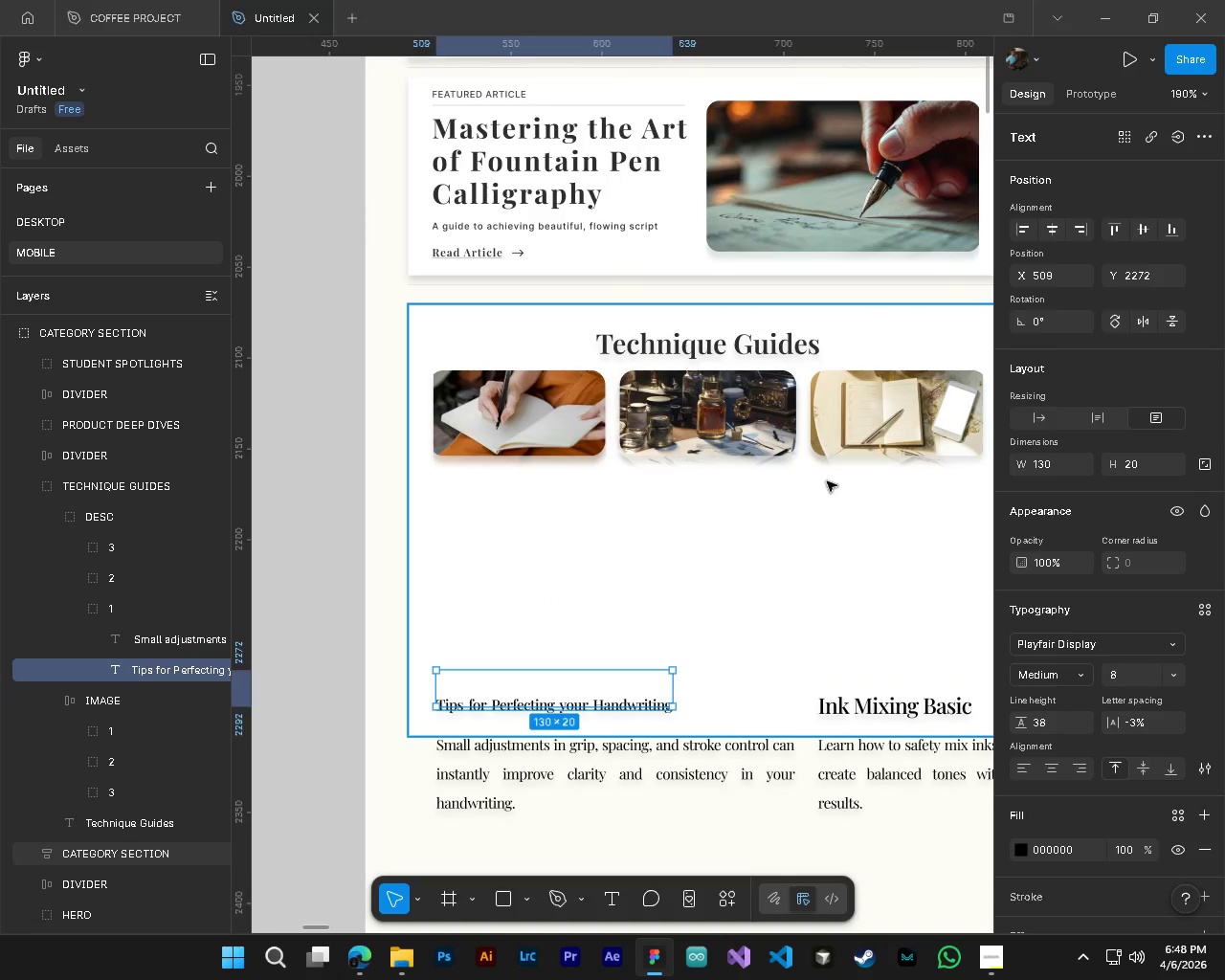 
hold_key(key=AltLeft, duration=0.38)
 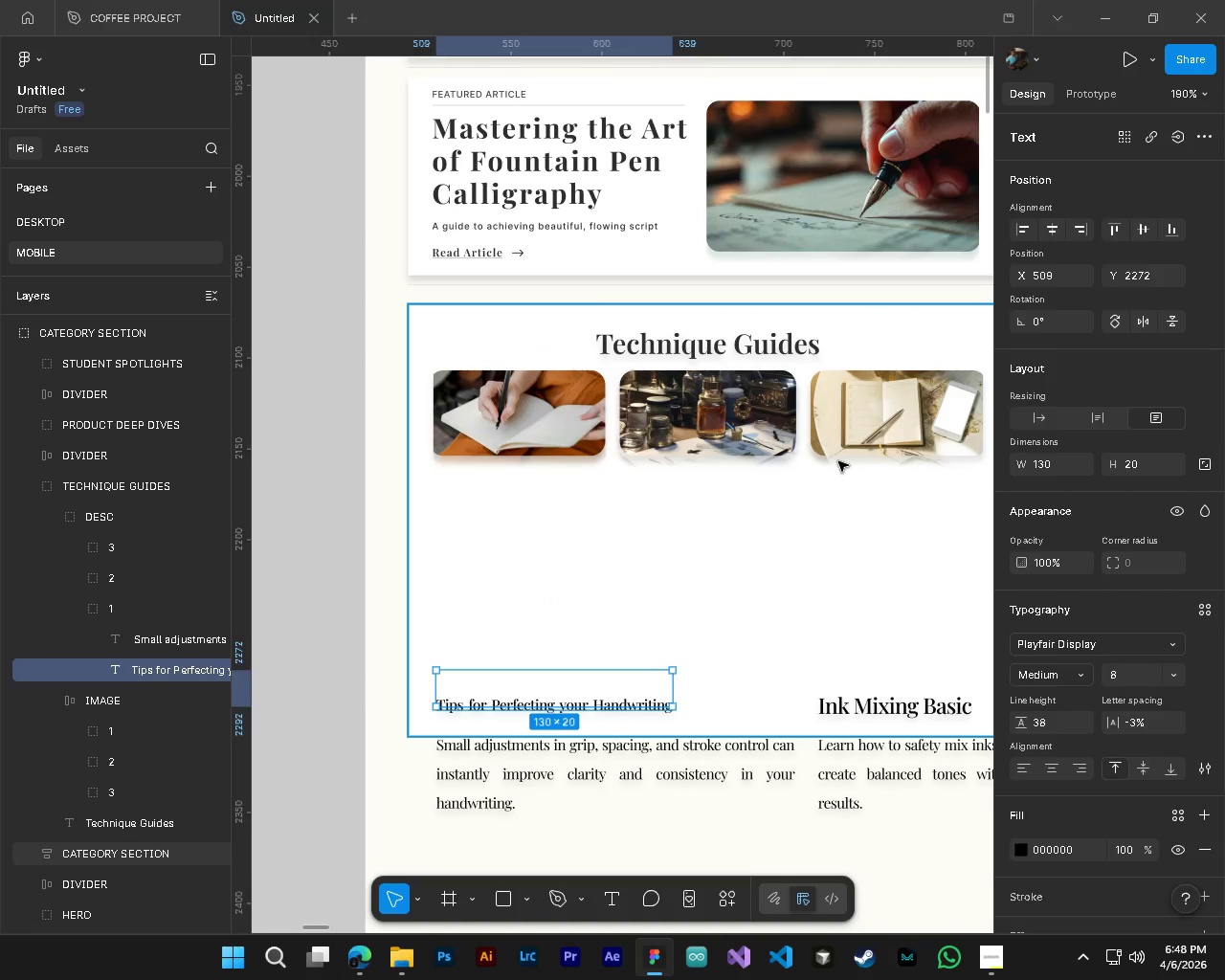 
scroll: coordinate [643, 472], scroll_direction: down, amount: 17.0
 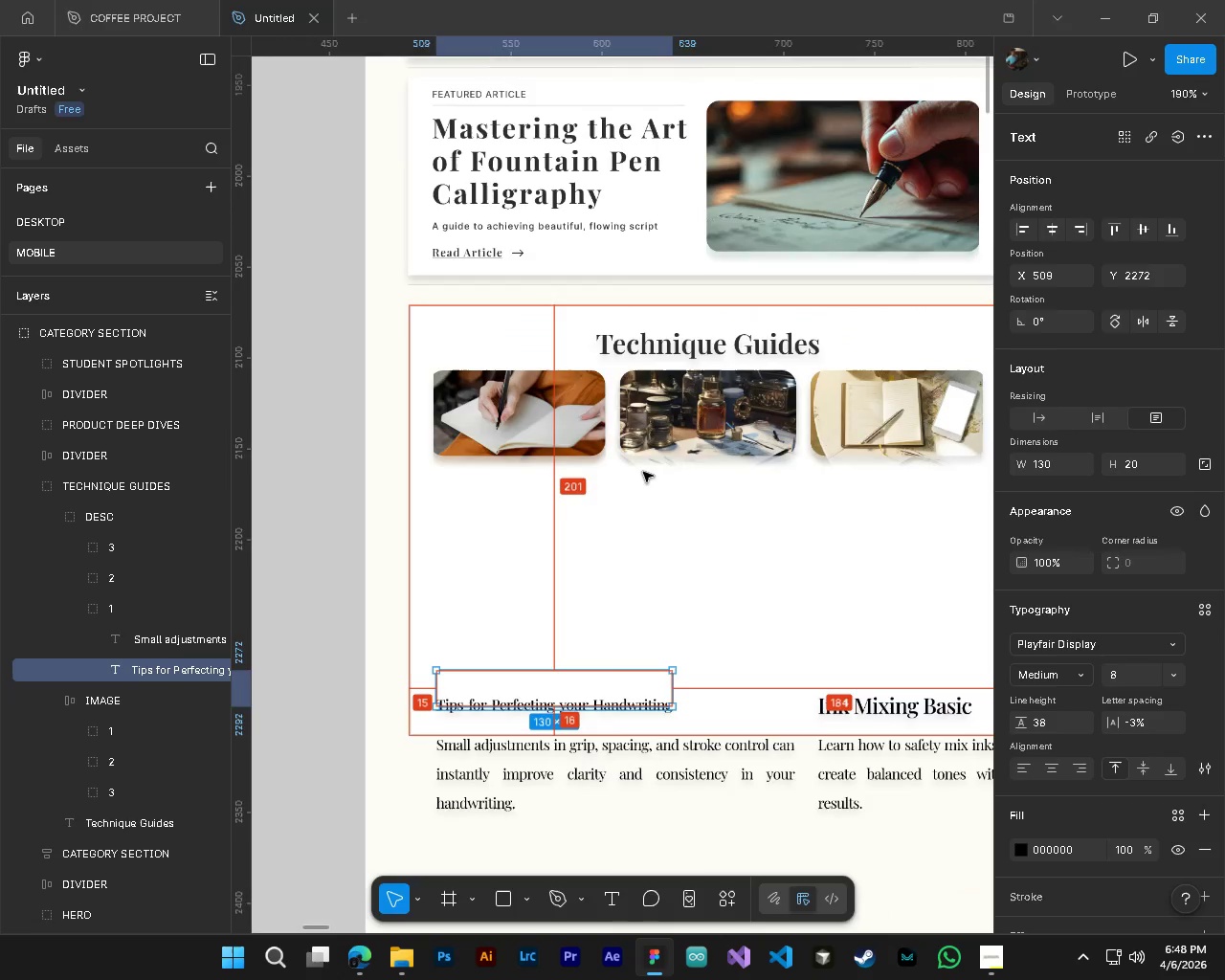 
hold_key(key=ControlLeft, duration=0.8)
 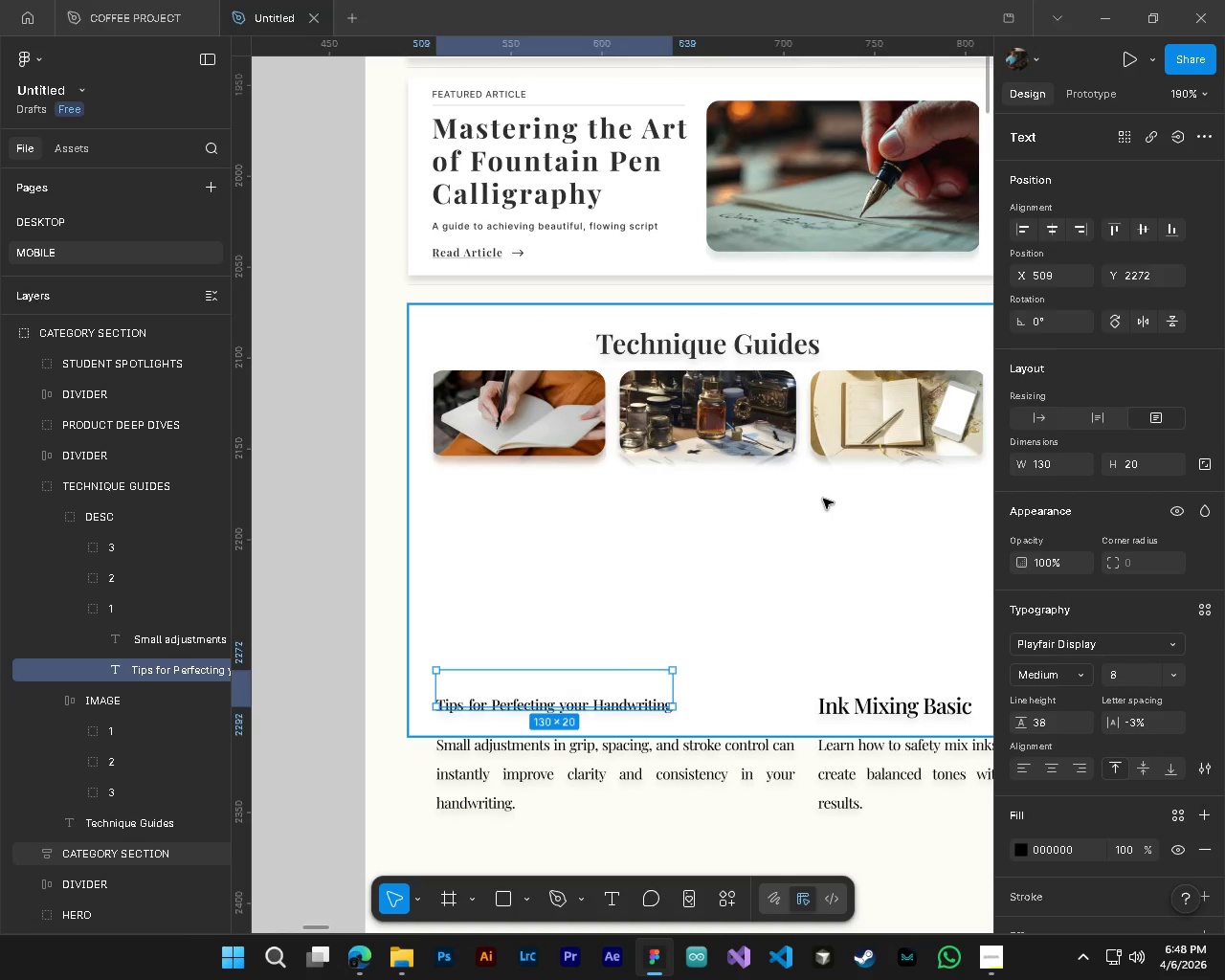 
hold_key(key=AltLeft, duration=0.7)
 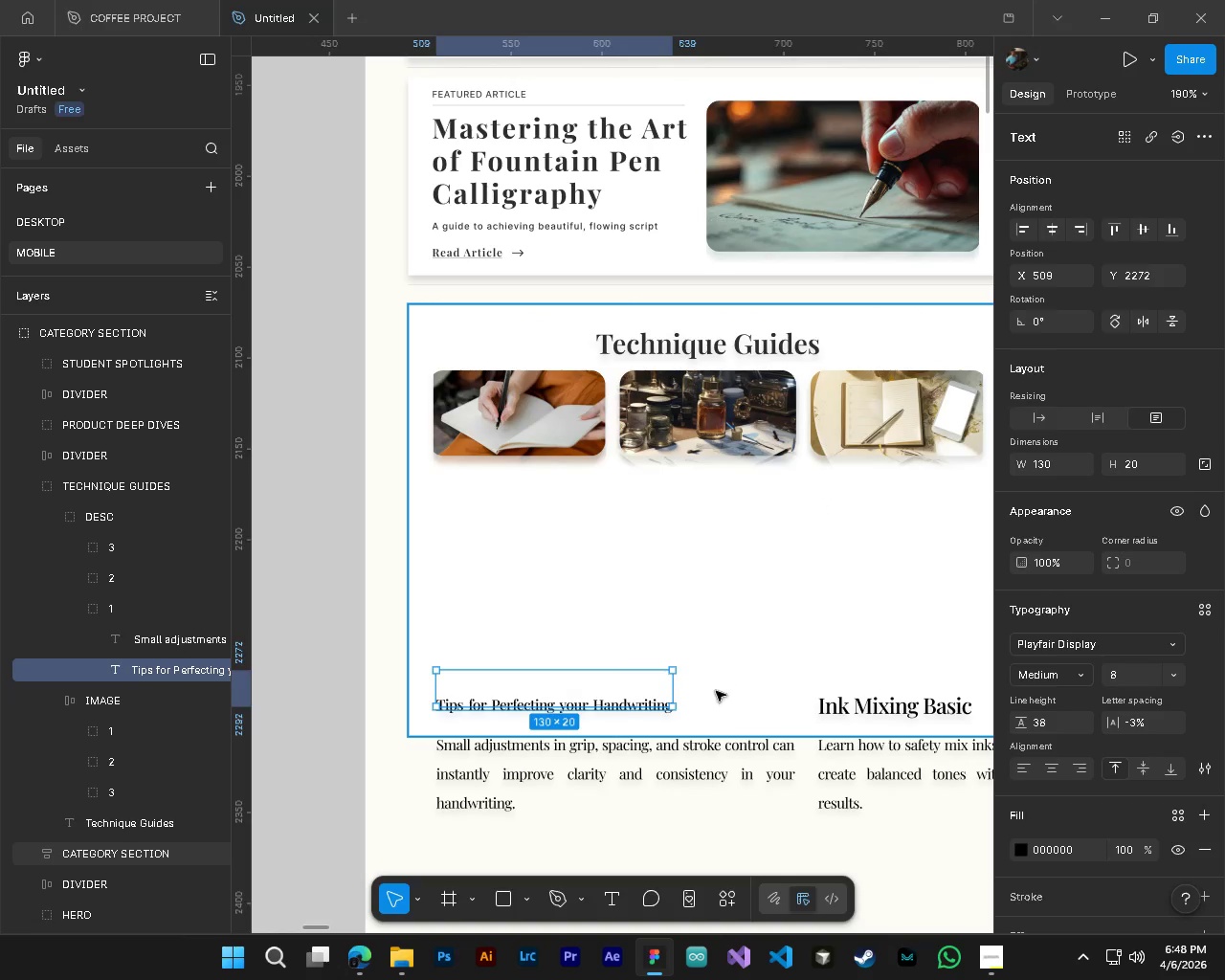 
hold_key(key=ControlLeft, duration=0.75)
left_click([624, 783])
 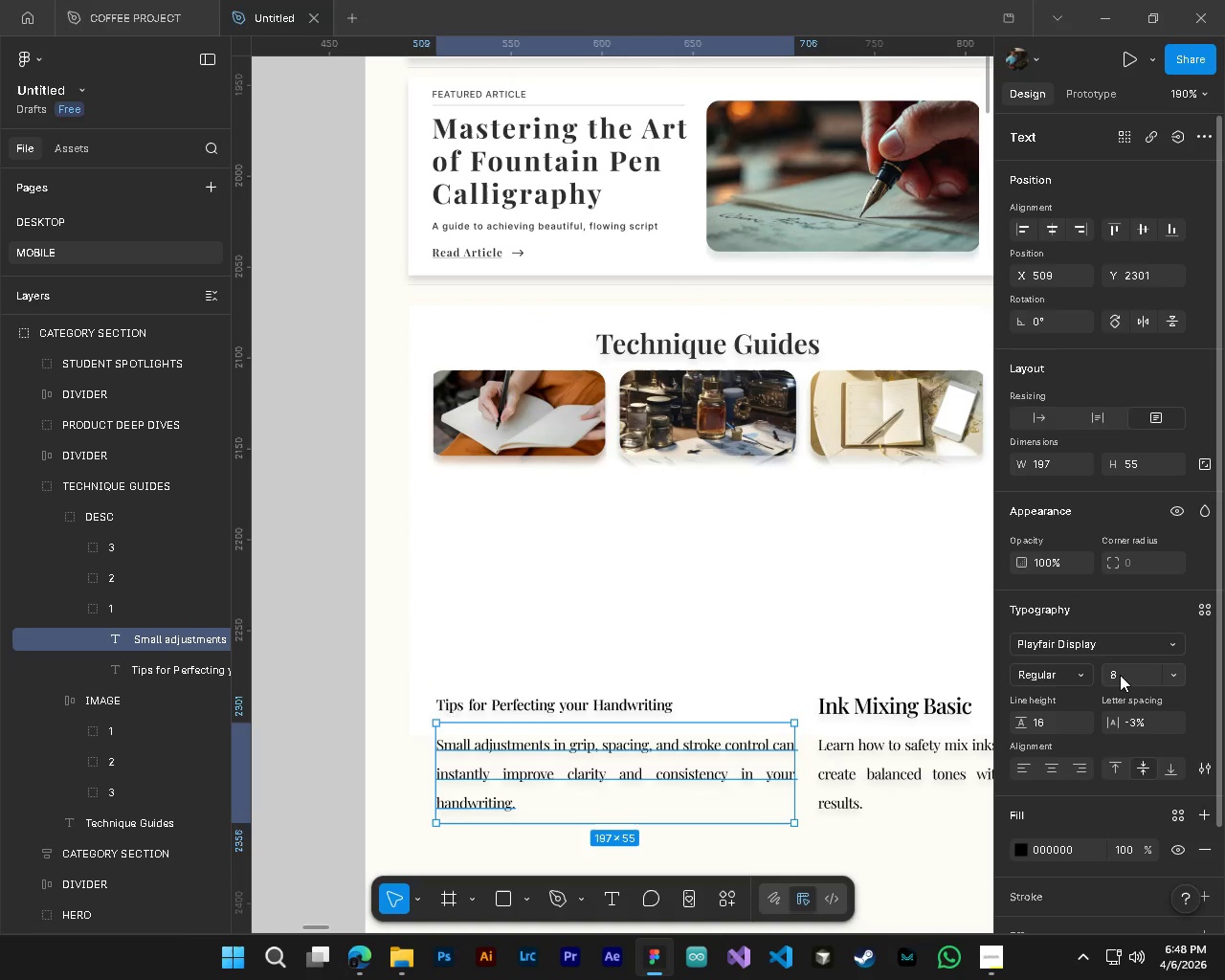 
left_click([1120, 675])
 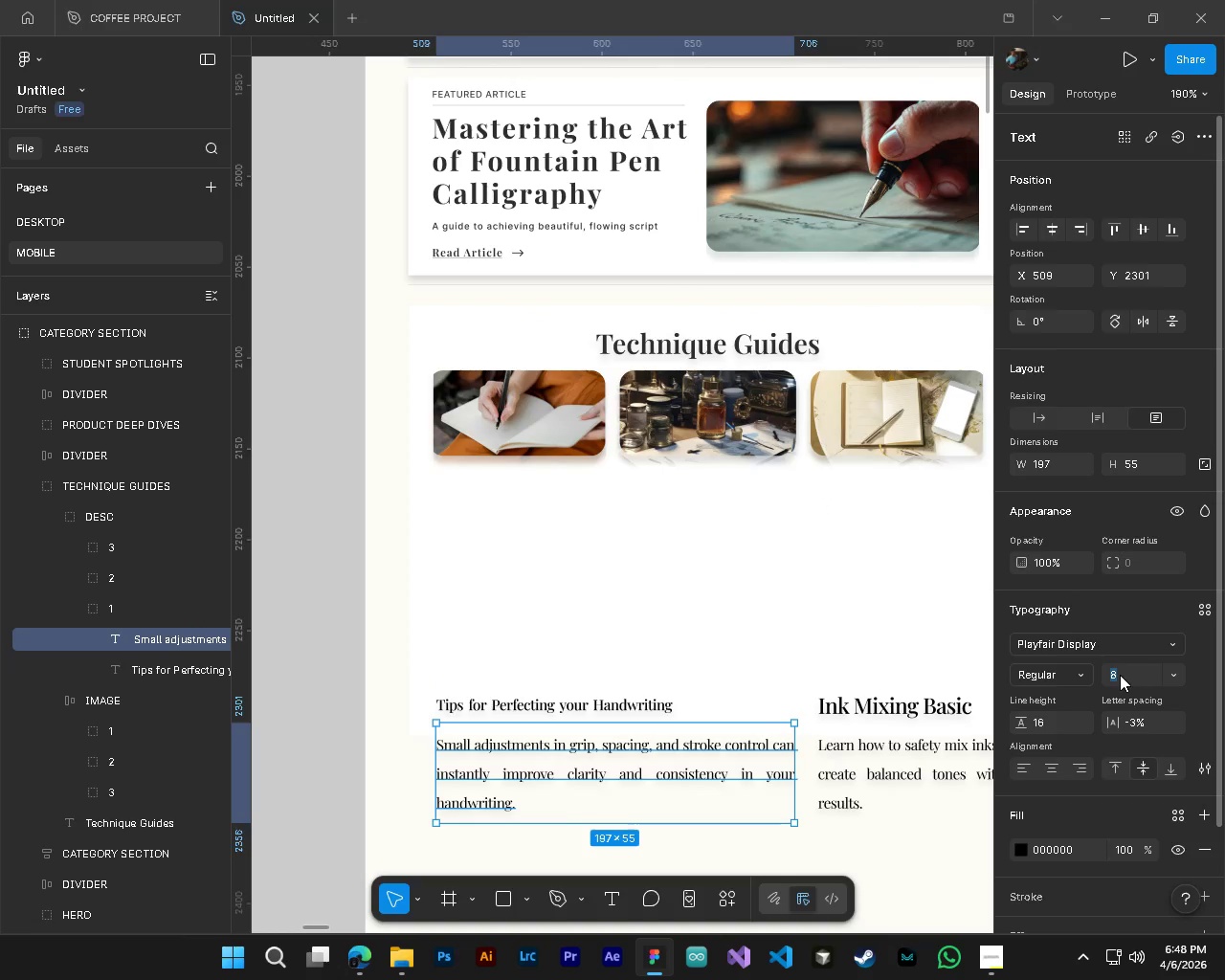 
key(Numpad3)
 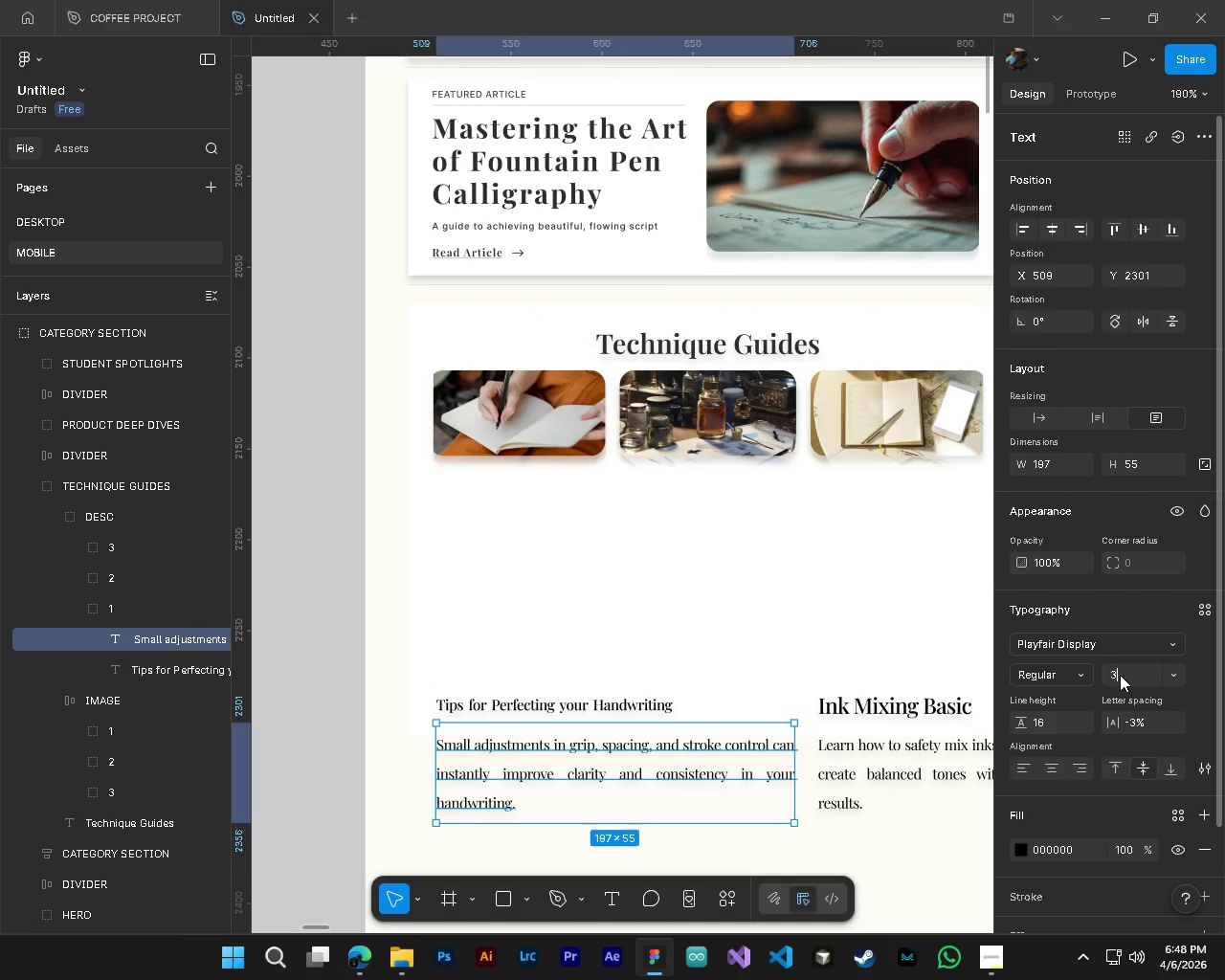 
key(NumpadEnter)
 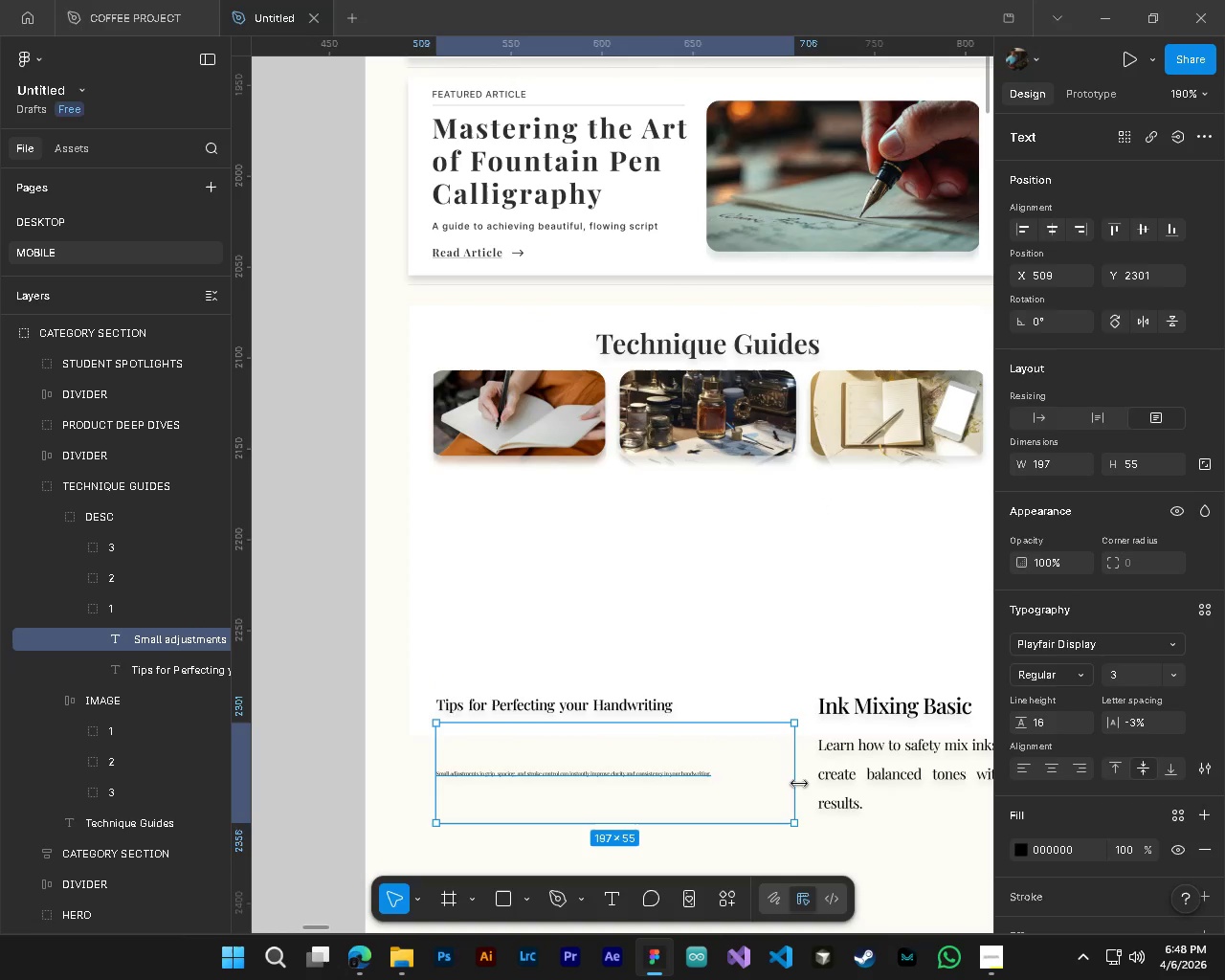 
left_click_drag(start_coordinate=[799, 784], to_coordinate=[610, 756])
 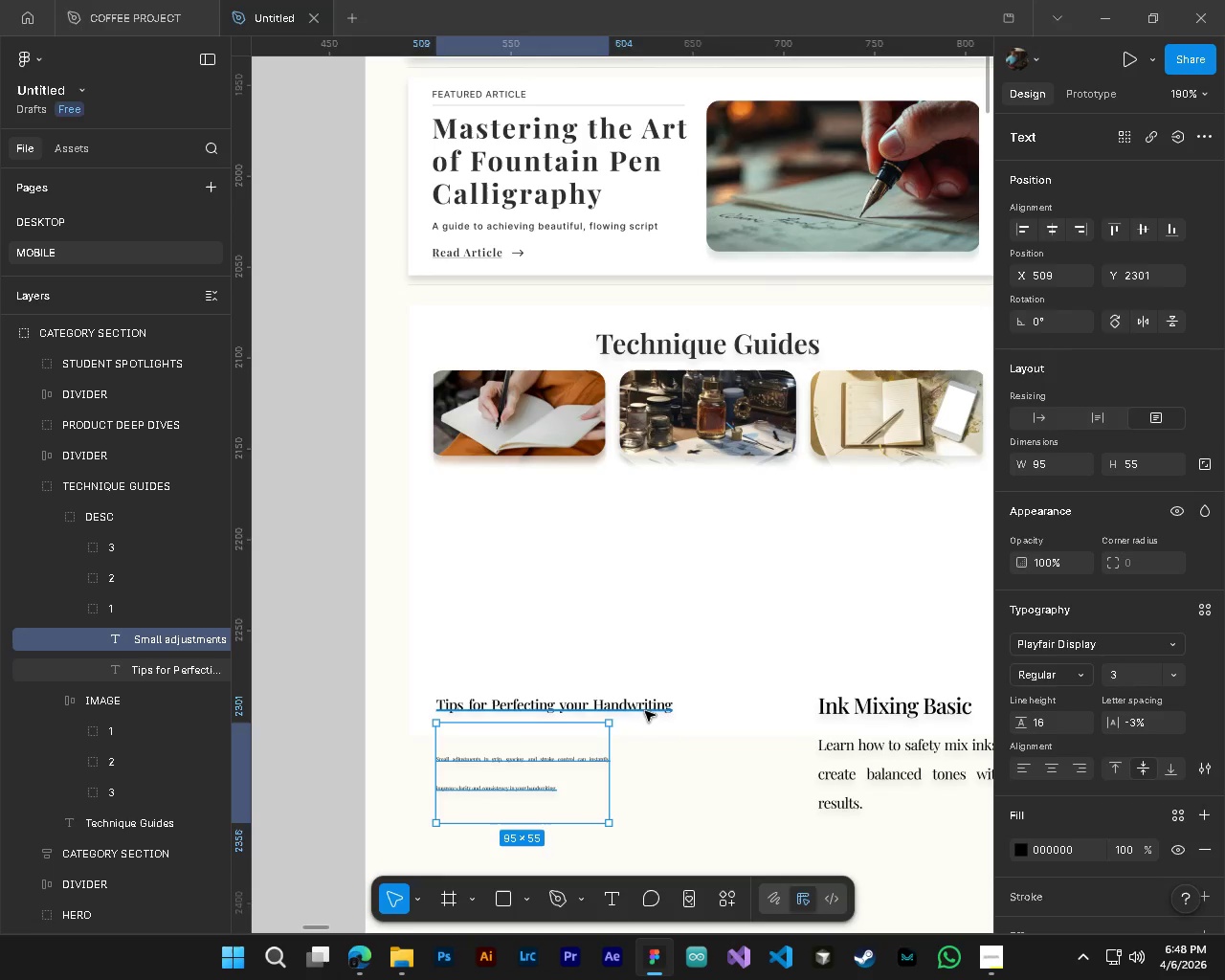 
hold_key(key=ControlLeft, duration=0.36)
hold_key(key=AltLeft, duration=0.31)
scroll: coordinate [578, 746], scroll_direction: up, amount: 3.0
 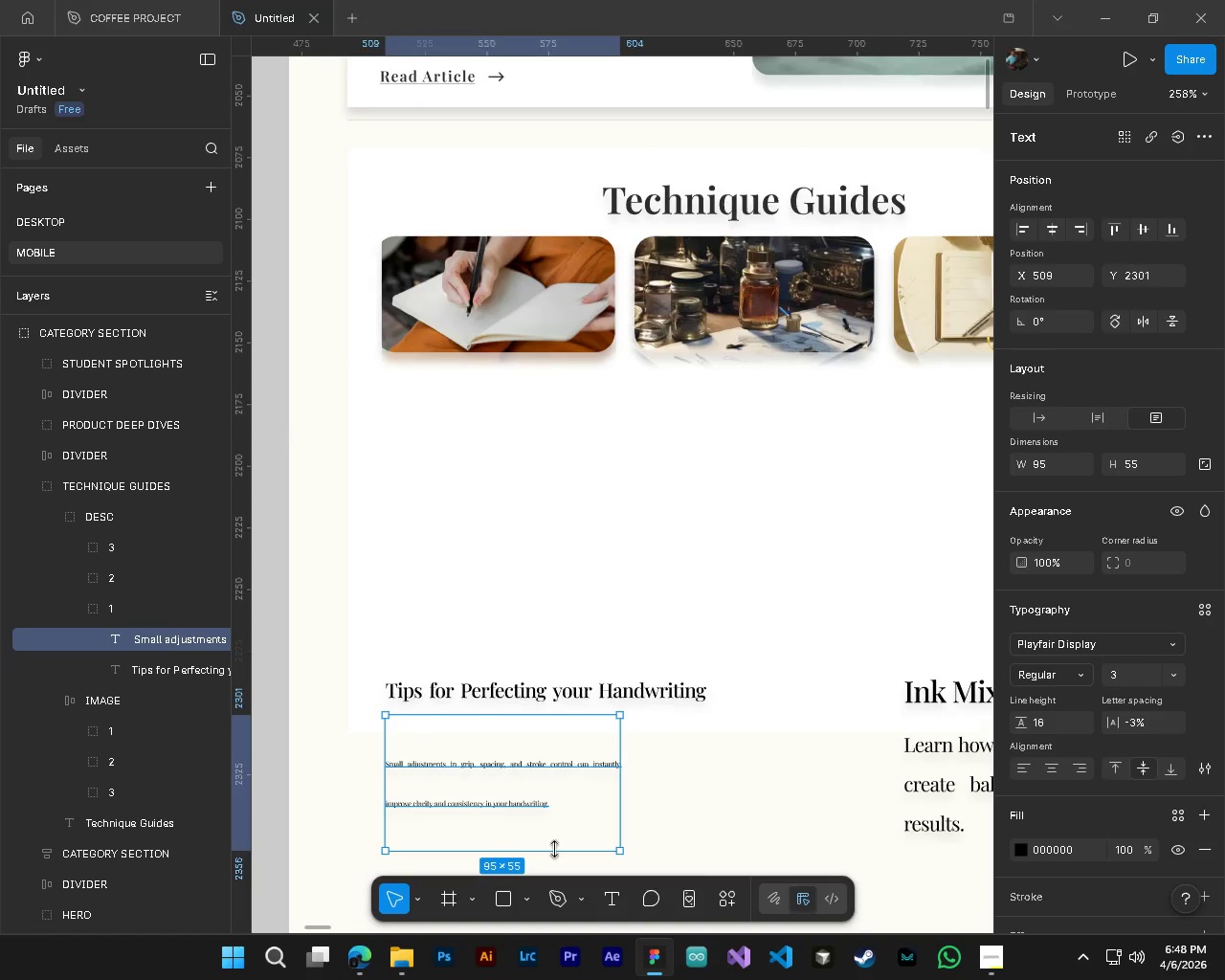 
left_click_drag(start_coordinate=[554, 849], to_coordinate=[563, 780])
 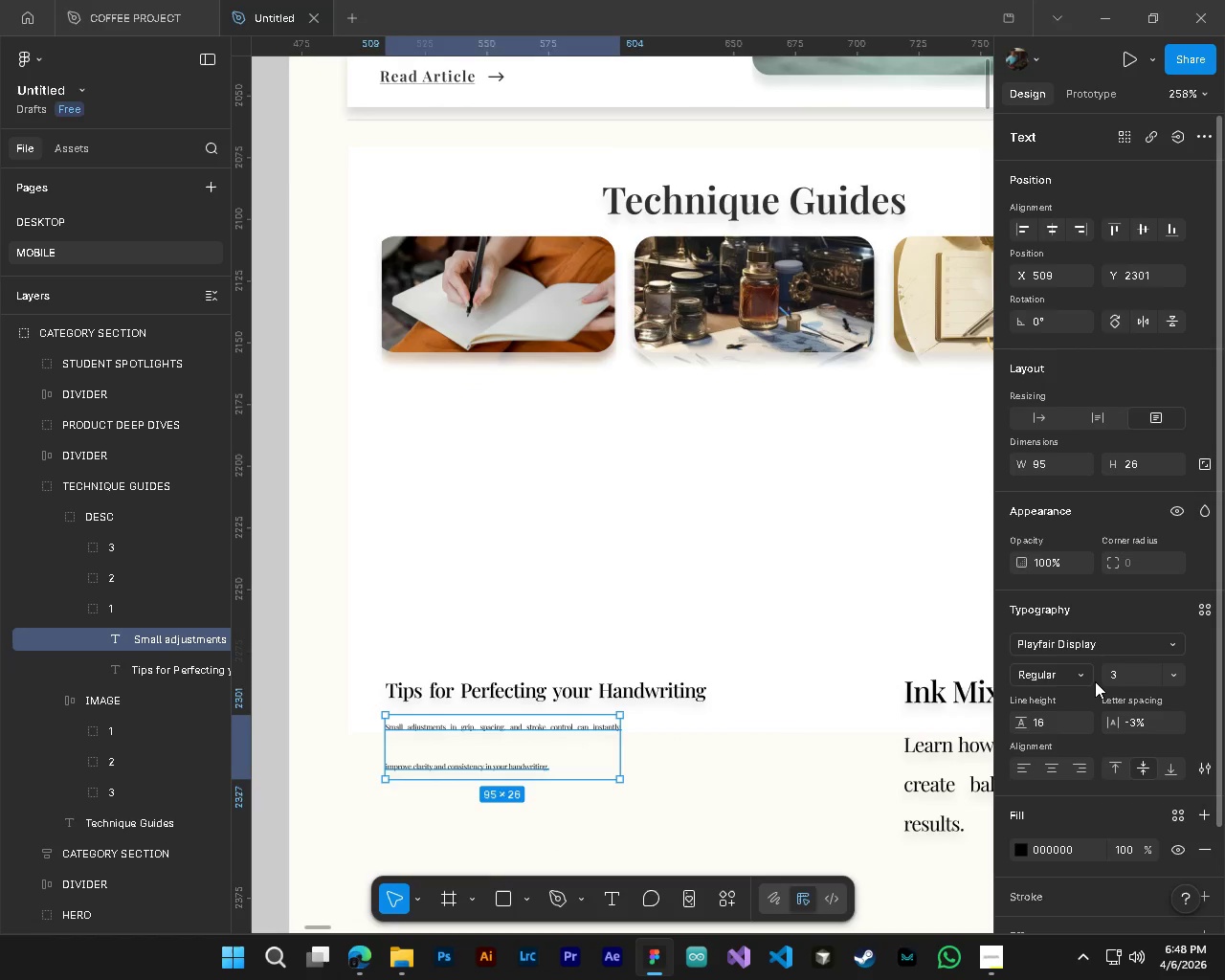 
left_click([1083, 674])
 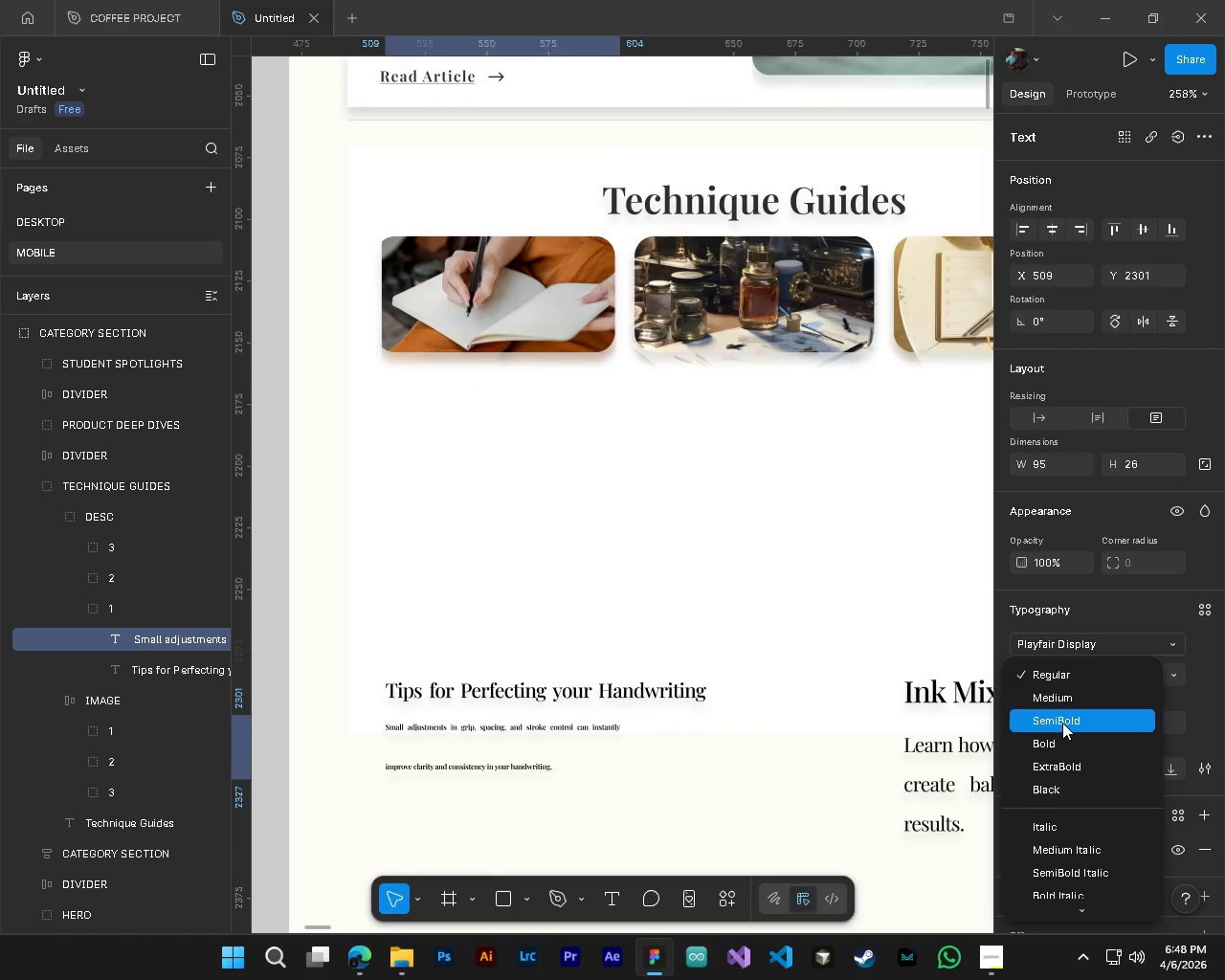 
left_click([1056, 704])
 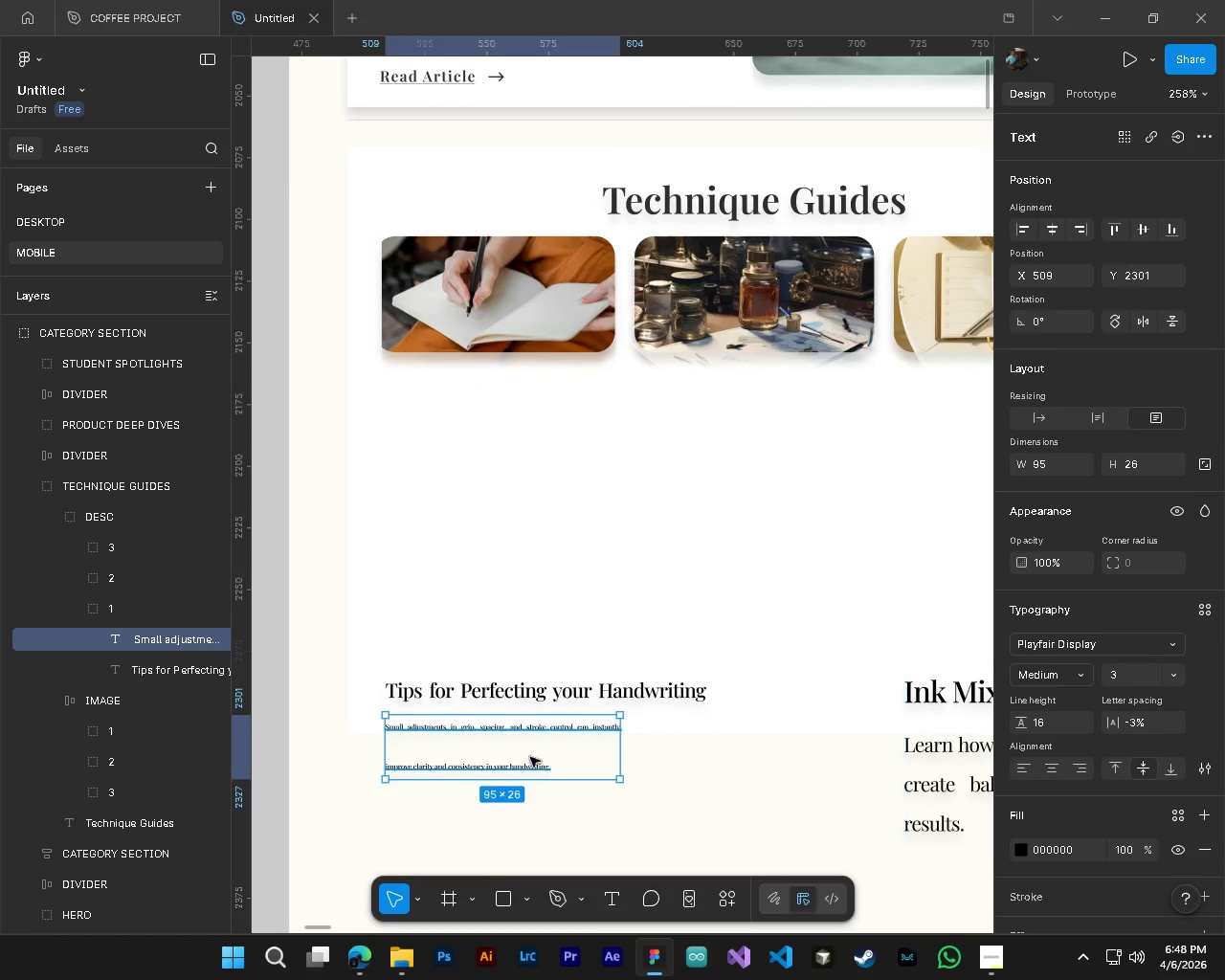 
hold_key(key=ControlLeft, duration=0.36)
hold_key(key=AltLeft, duration=0.33)
scroll: coordinate [530, 757], scroll_direction: up, amount: 3.0
 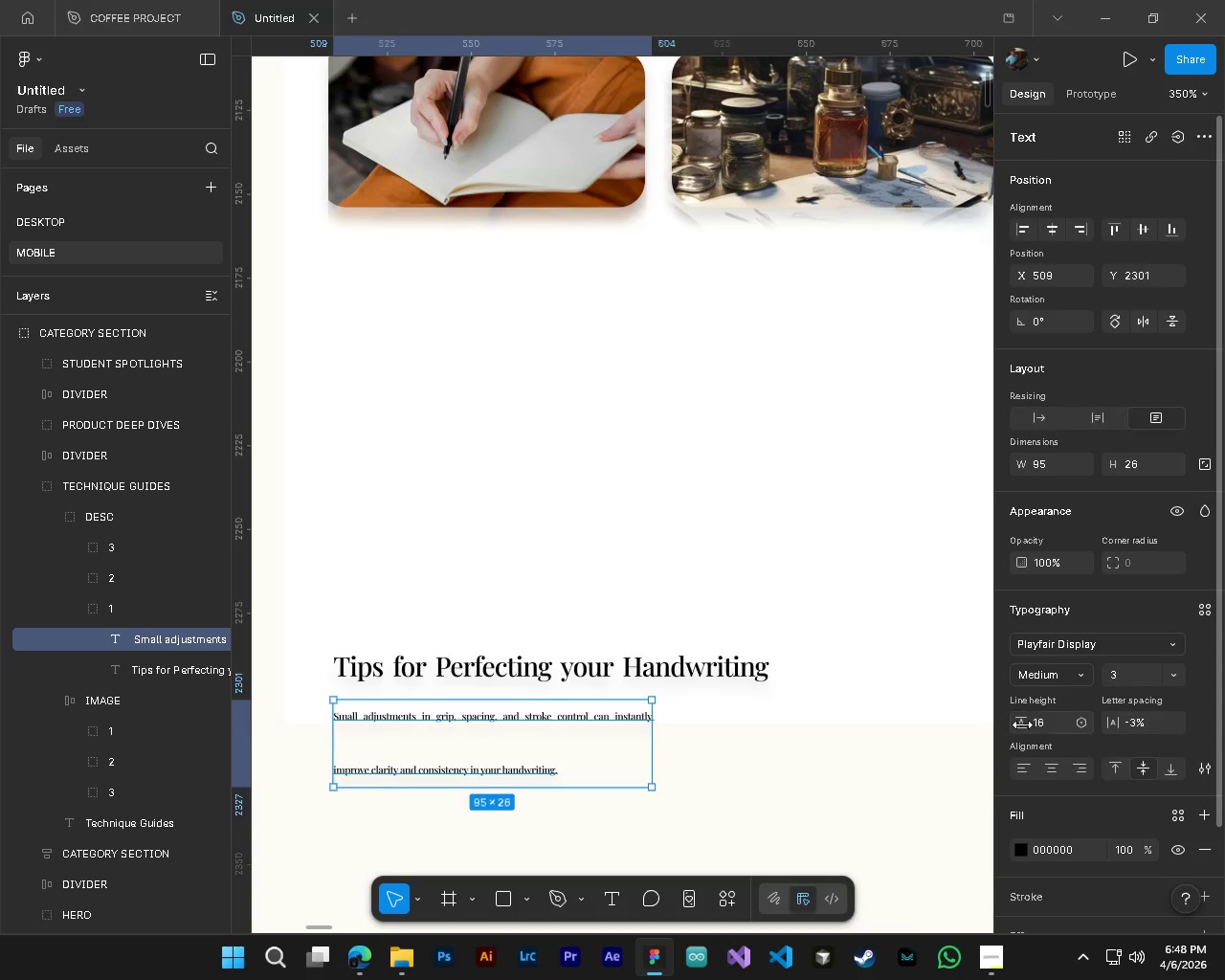 
left_click_drag(start_coordinate=[1027, 723], to_coordinate=[1010, 722])
 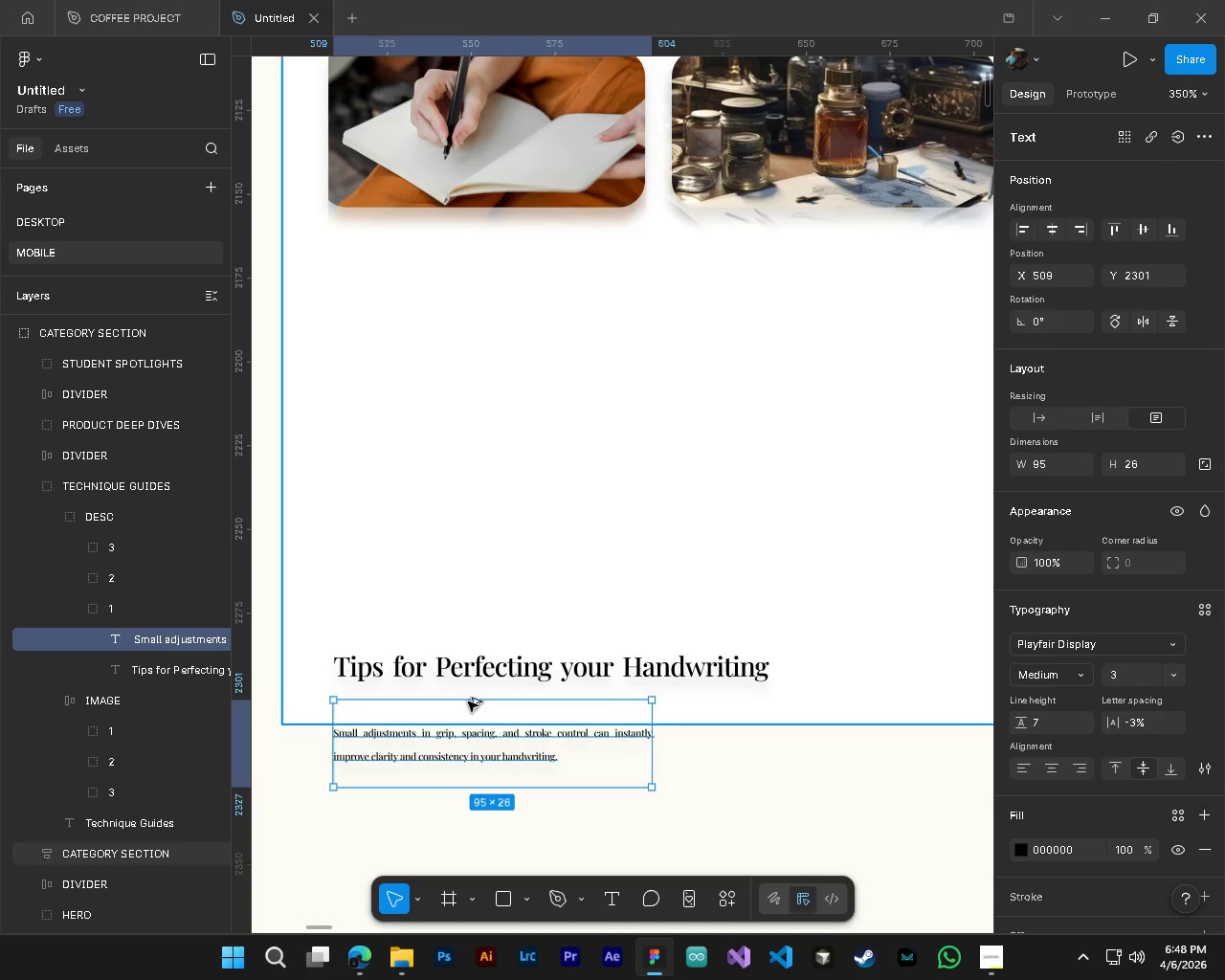 
hold_key(key=AltLeft, duration=0.44)
hold_key(key=ControlLeft, duration=0.44)
scroll: coordinate [467, 702], scroll_direction: down, amount: 4.0
 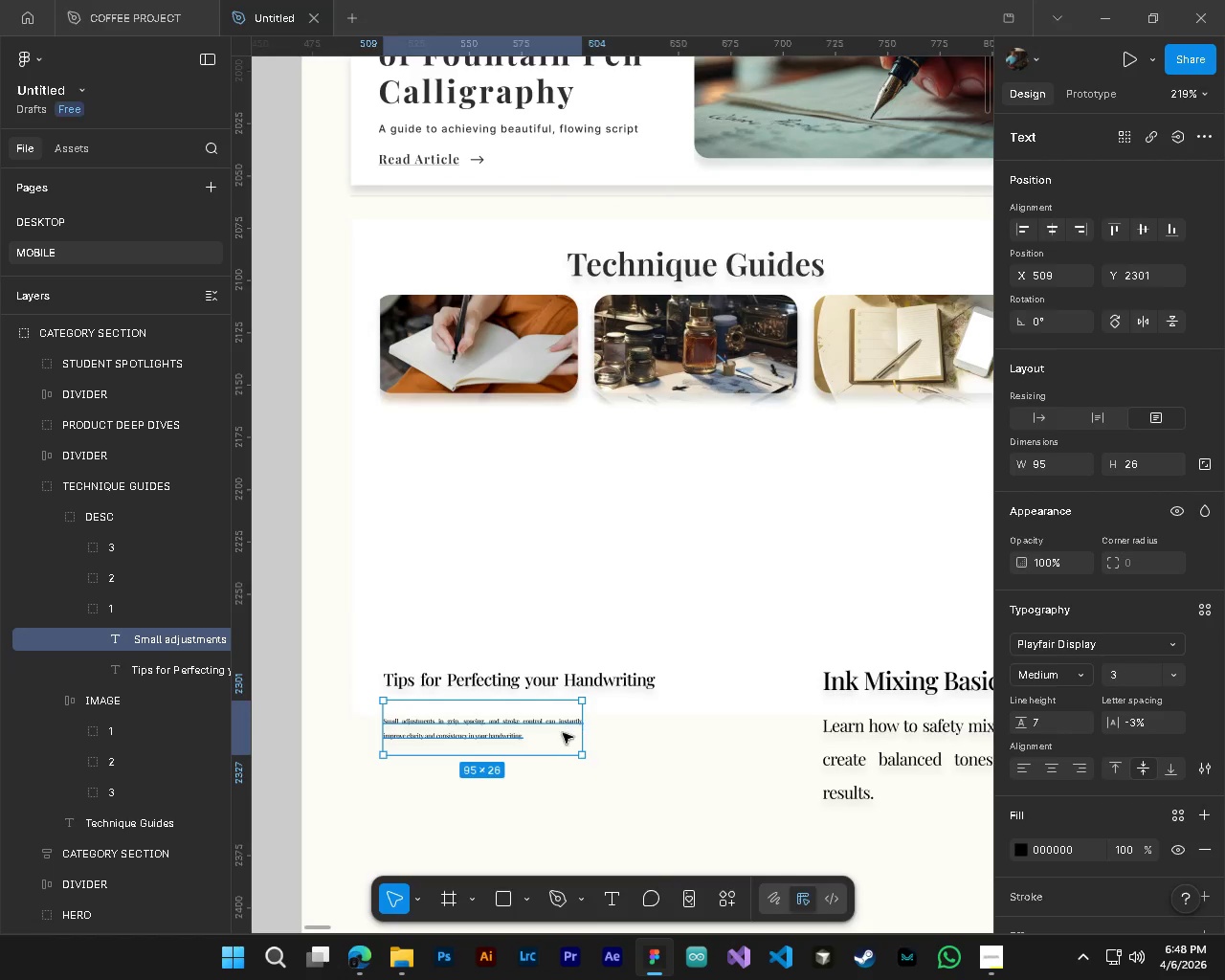 
left_click_drag(start_coordinate=[549, 731], to_coordinate=[547, 501])
 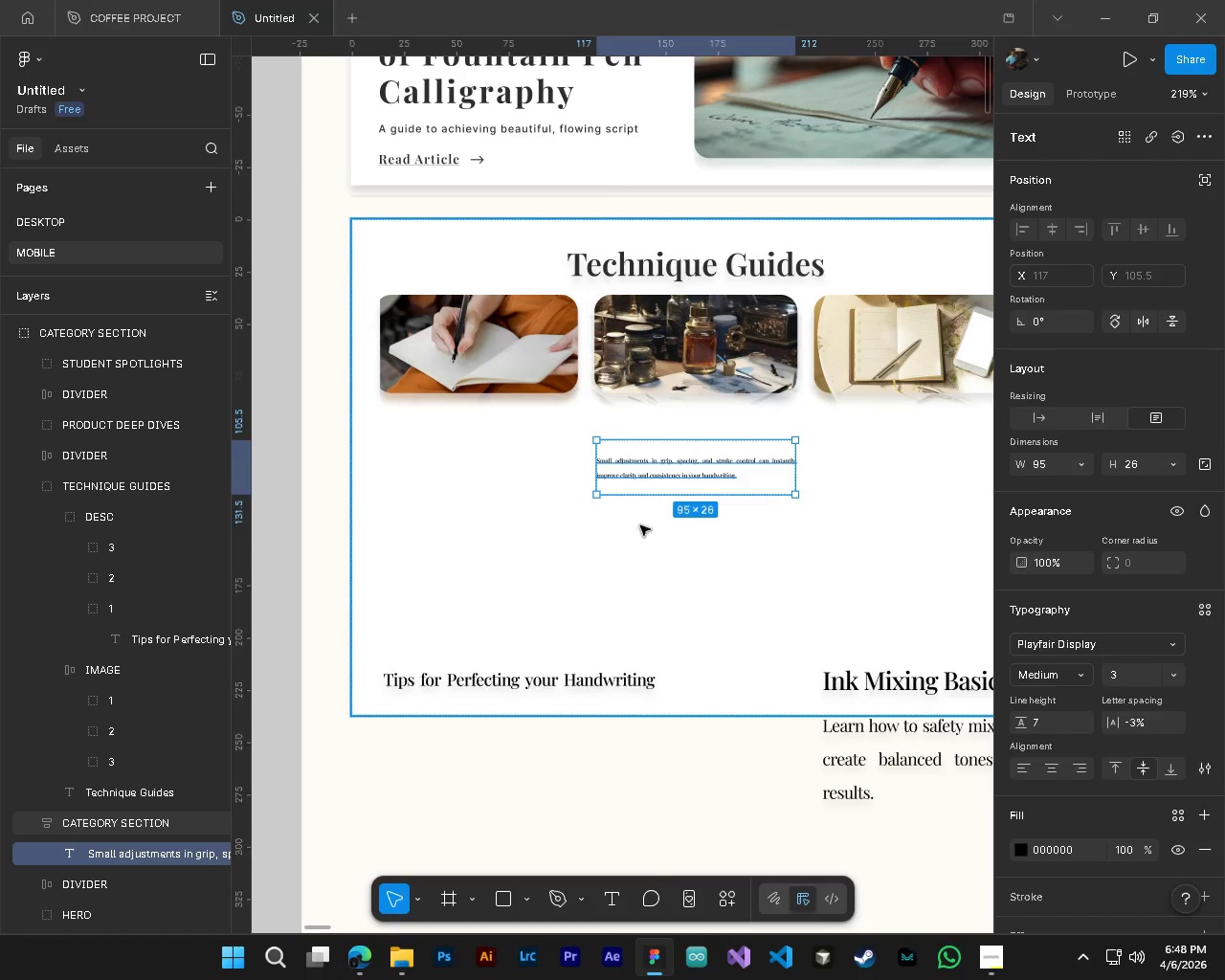 
key(Control+Z)
 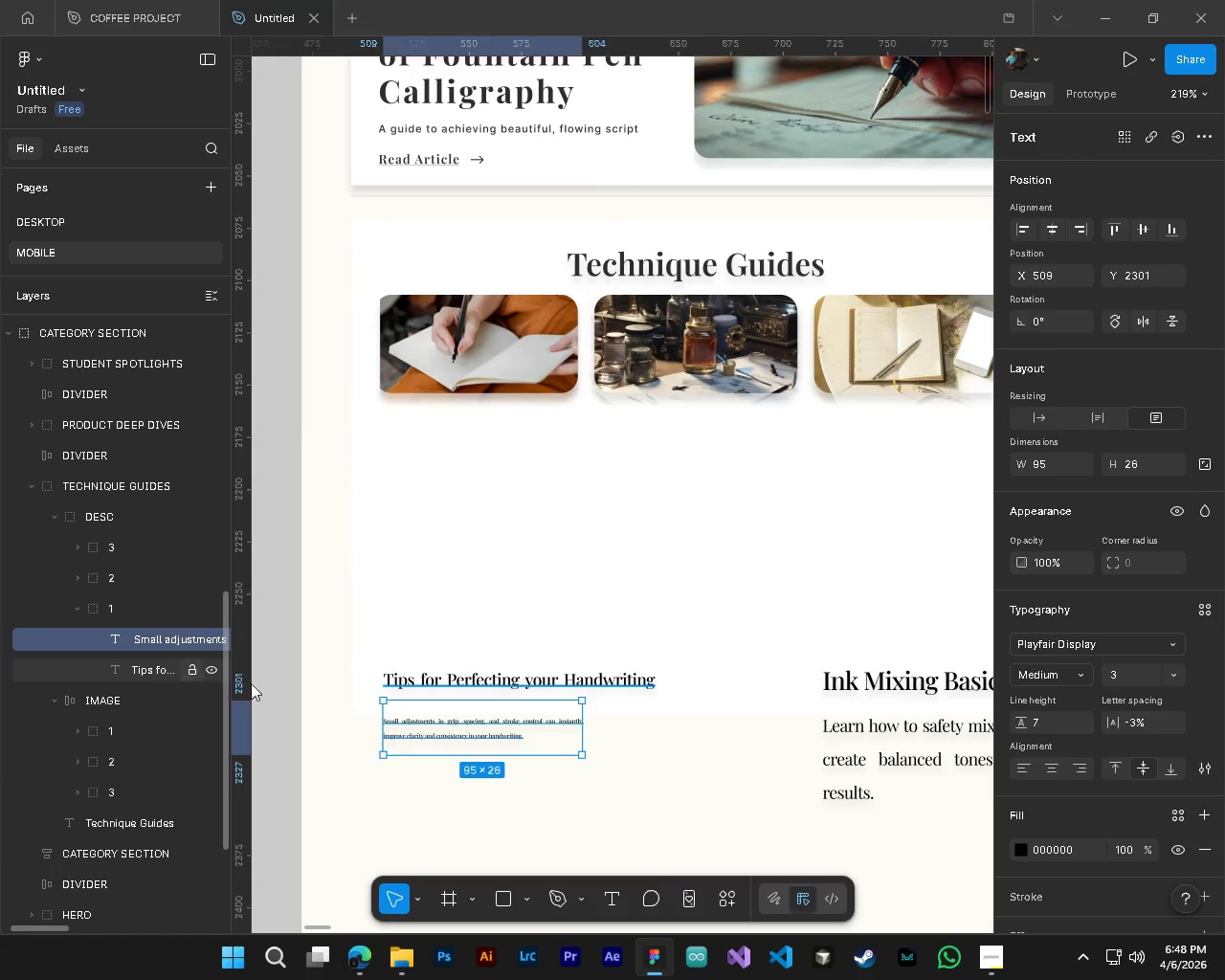 
hold_key(key=ControlLeft, duration=0.36)
 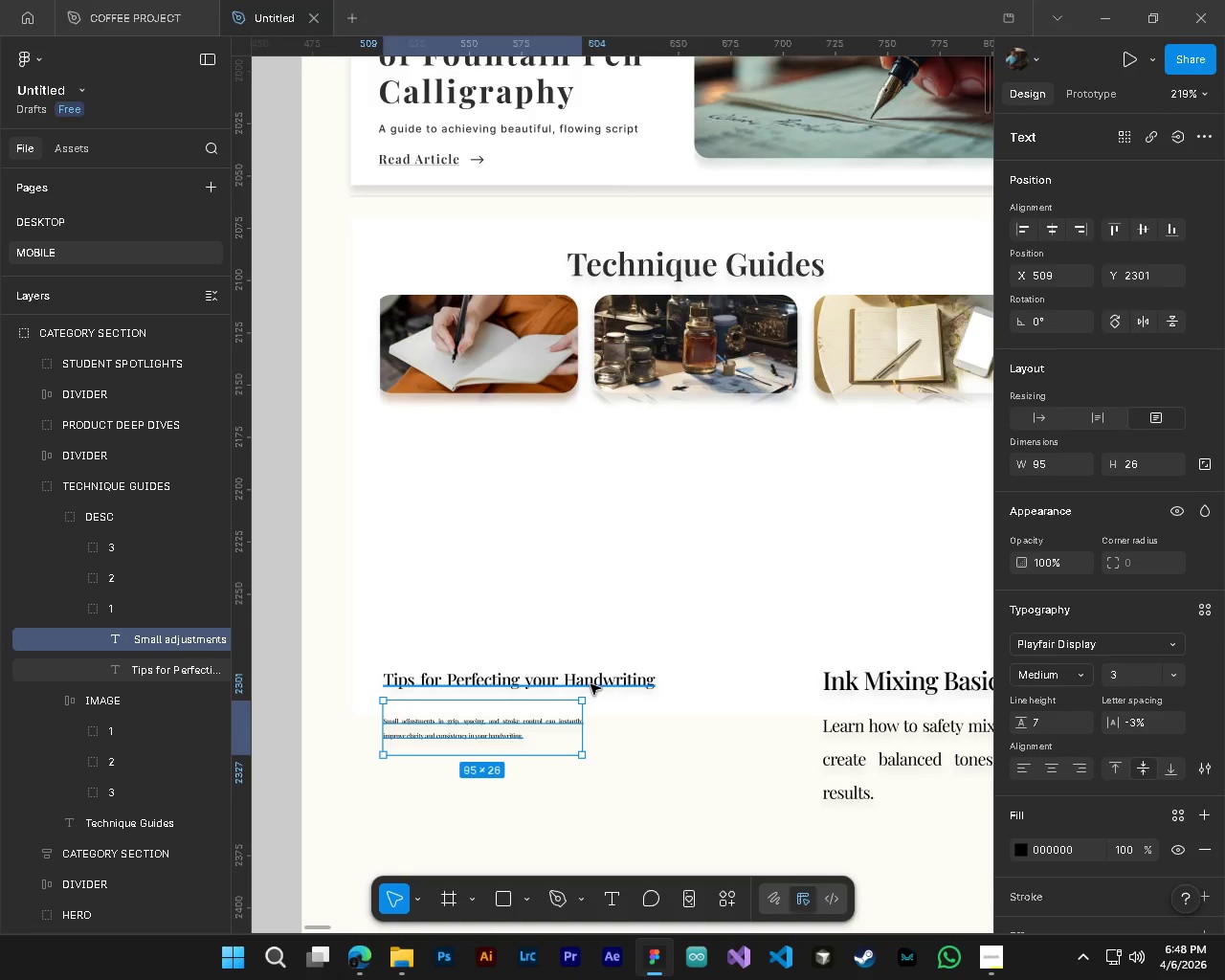 
left_click([590, 684])
 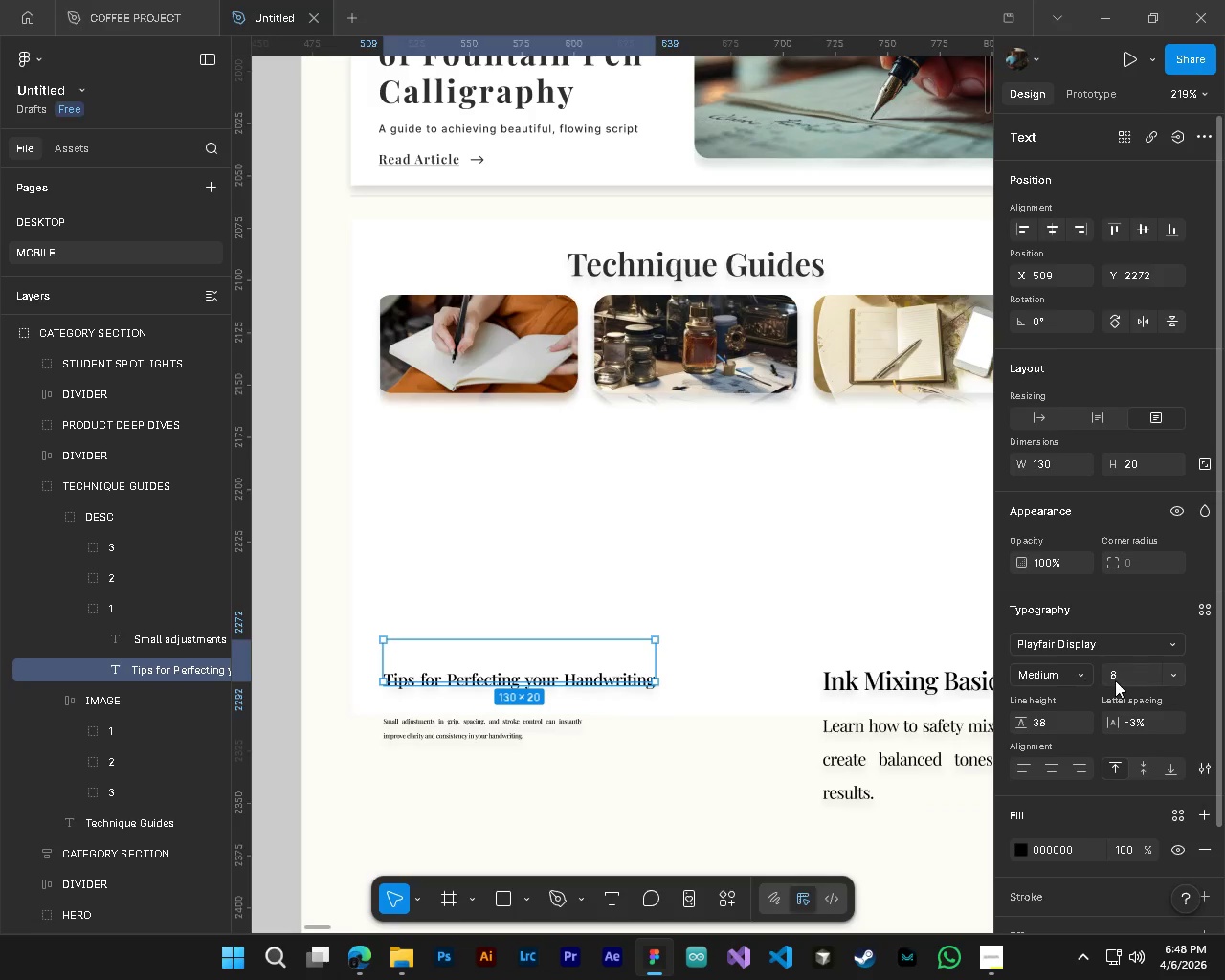 
left_click([1115, 680])
 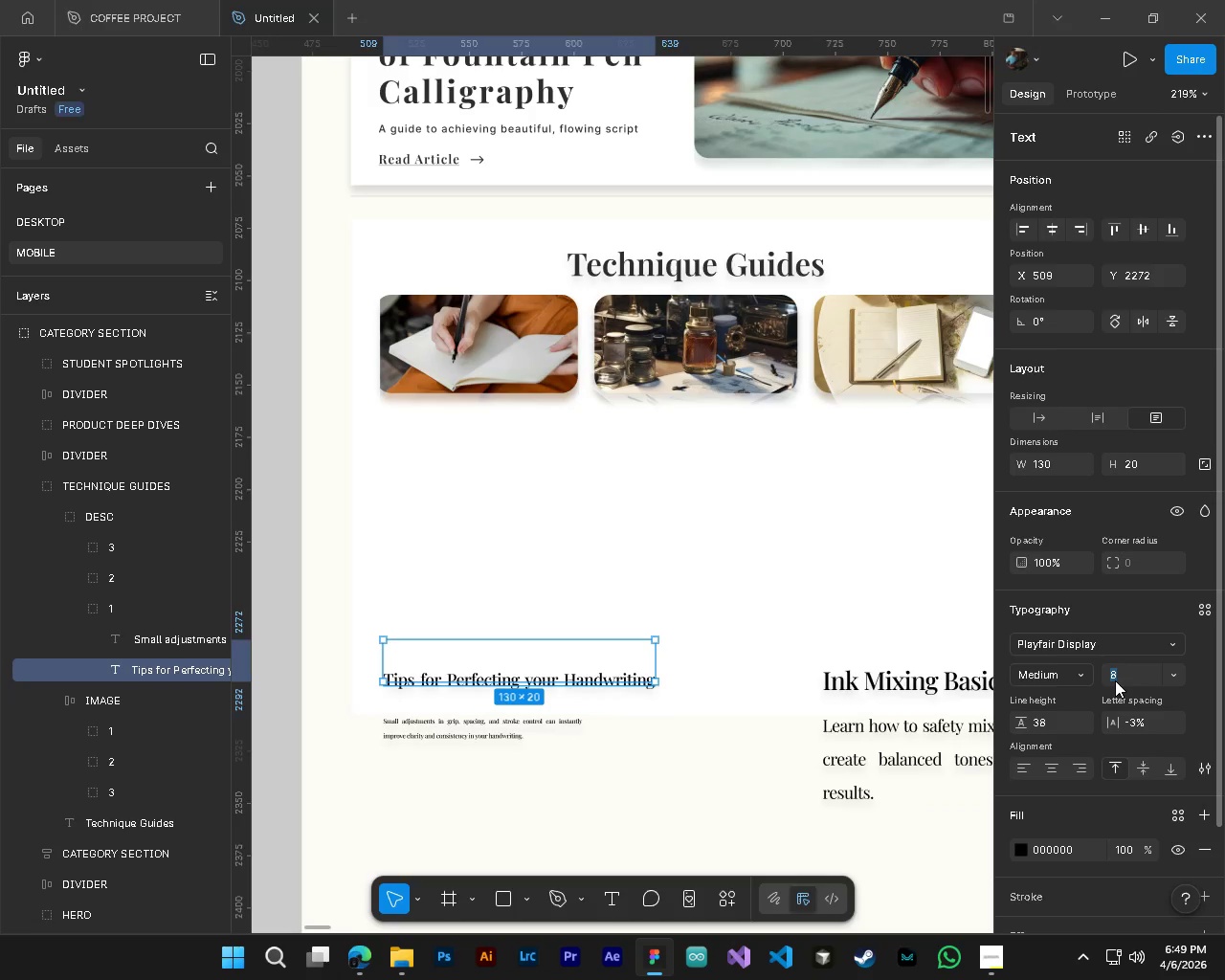 
key(Numpad5)
 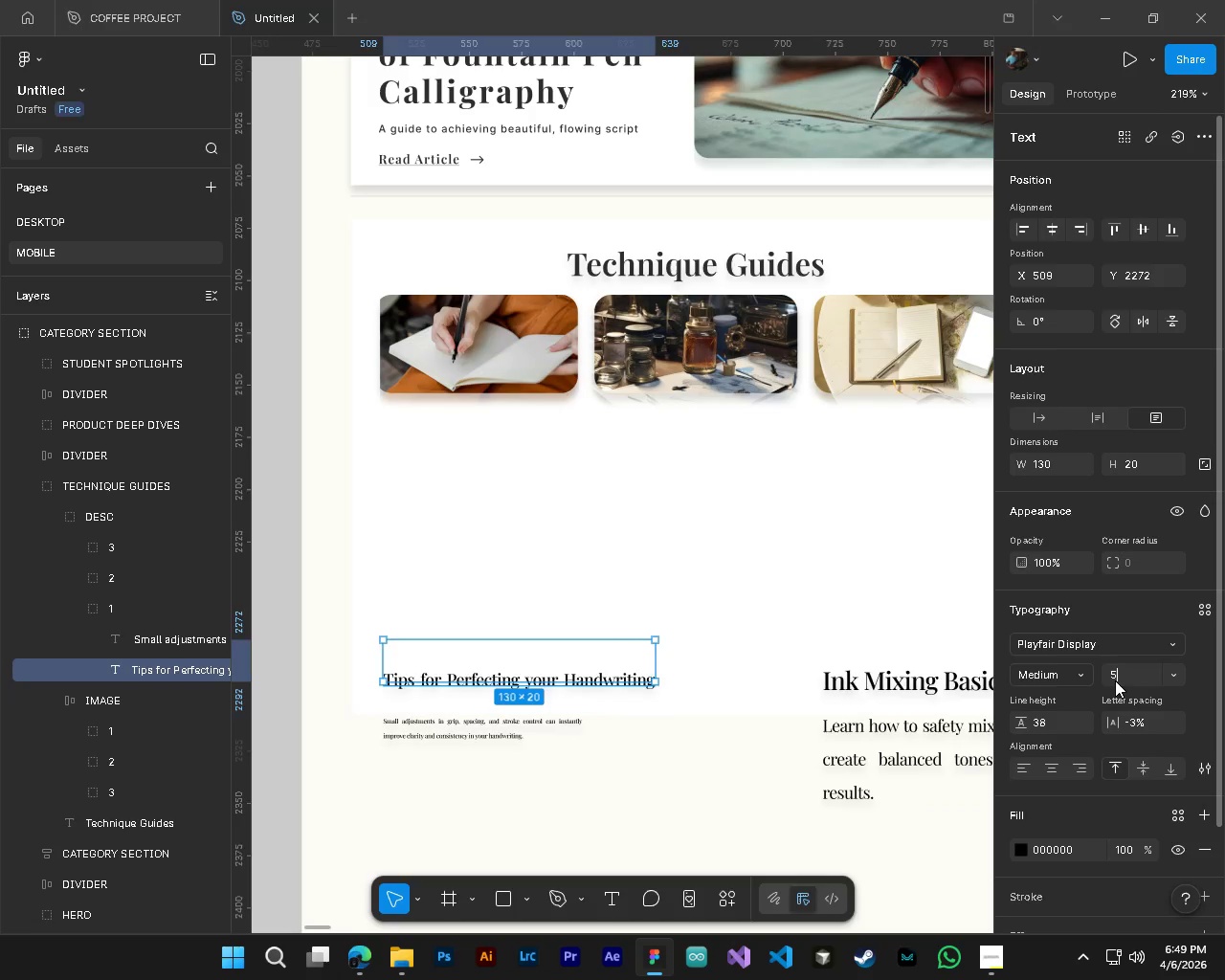 
key(NumpadEnter)
 